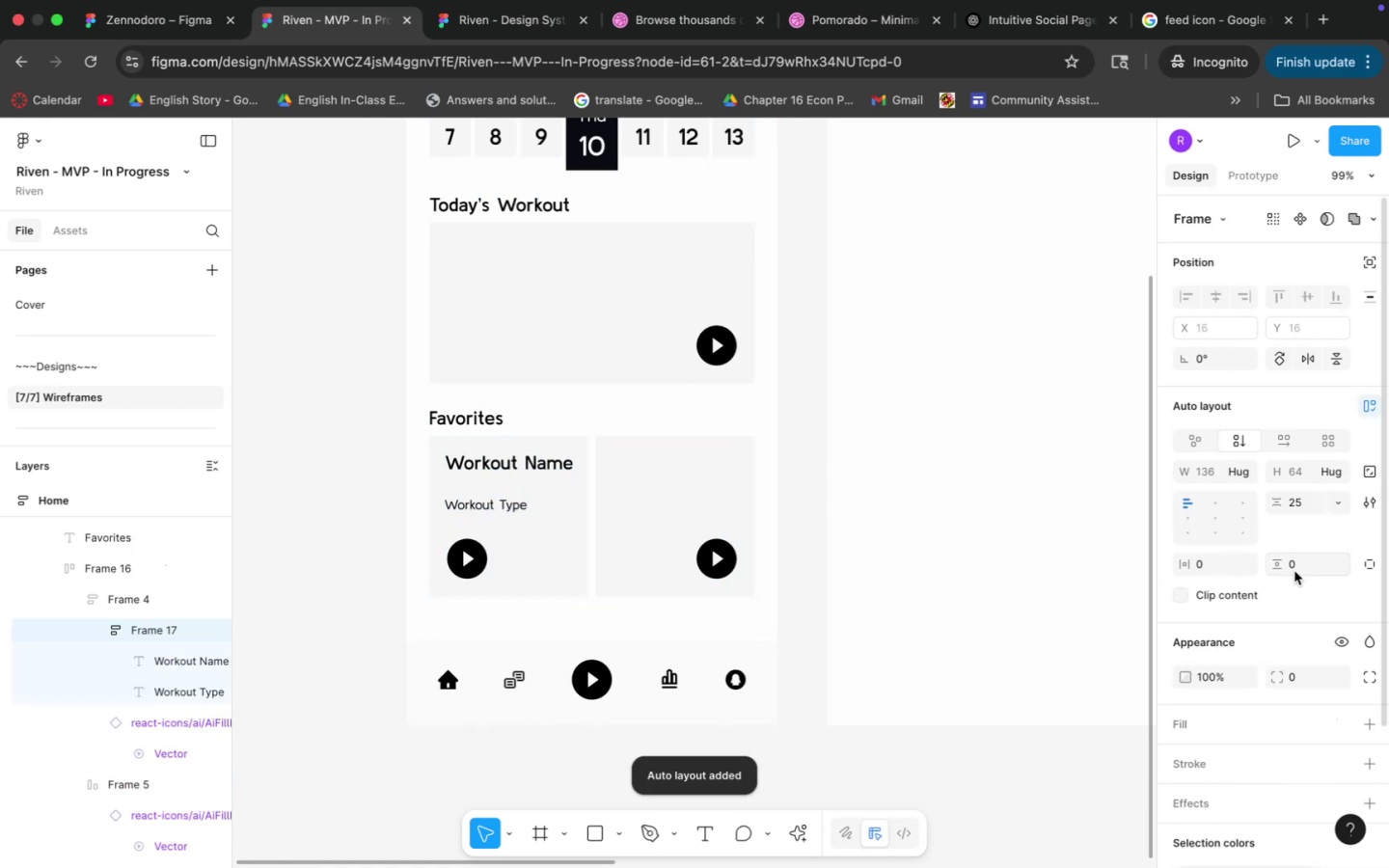 
double_click([1316, 502])
 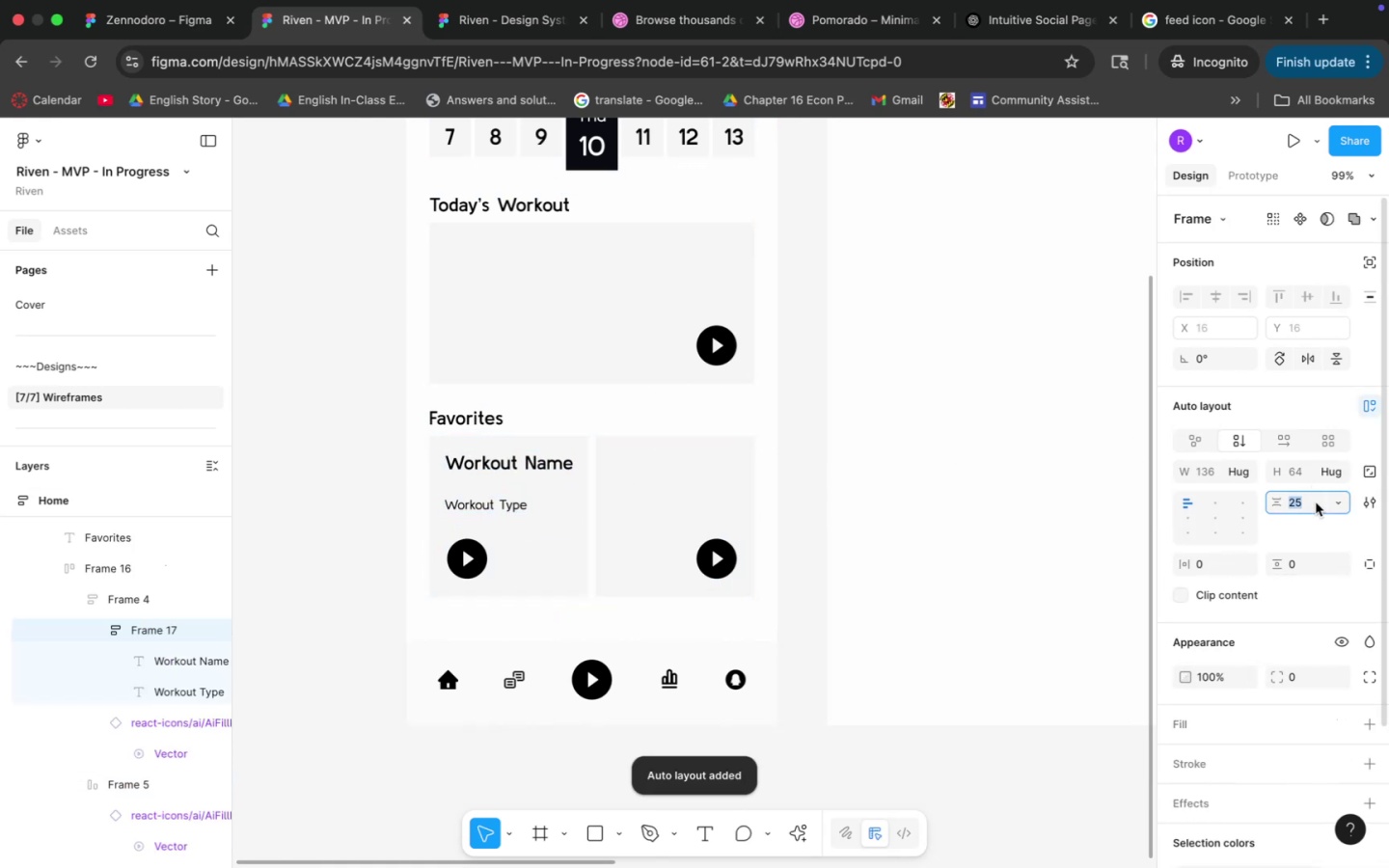 
key(4)
 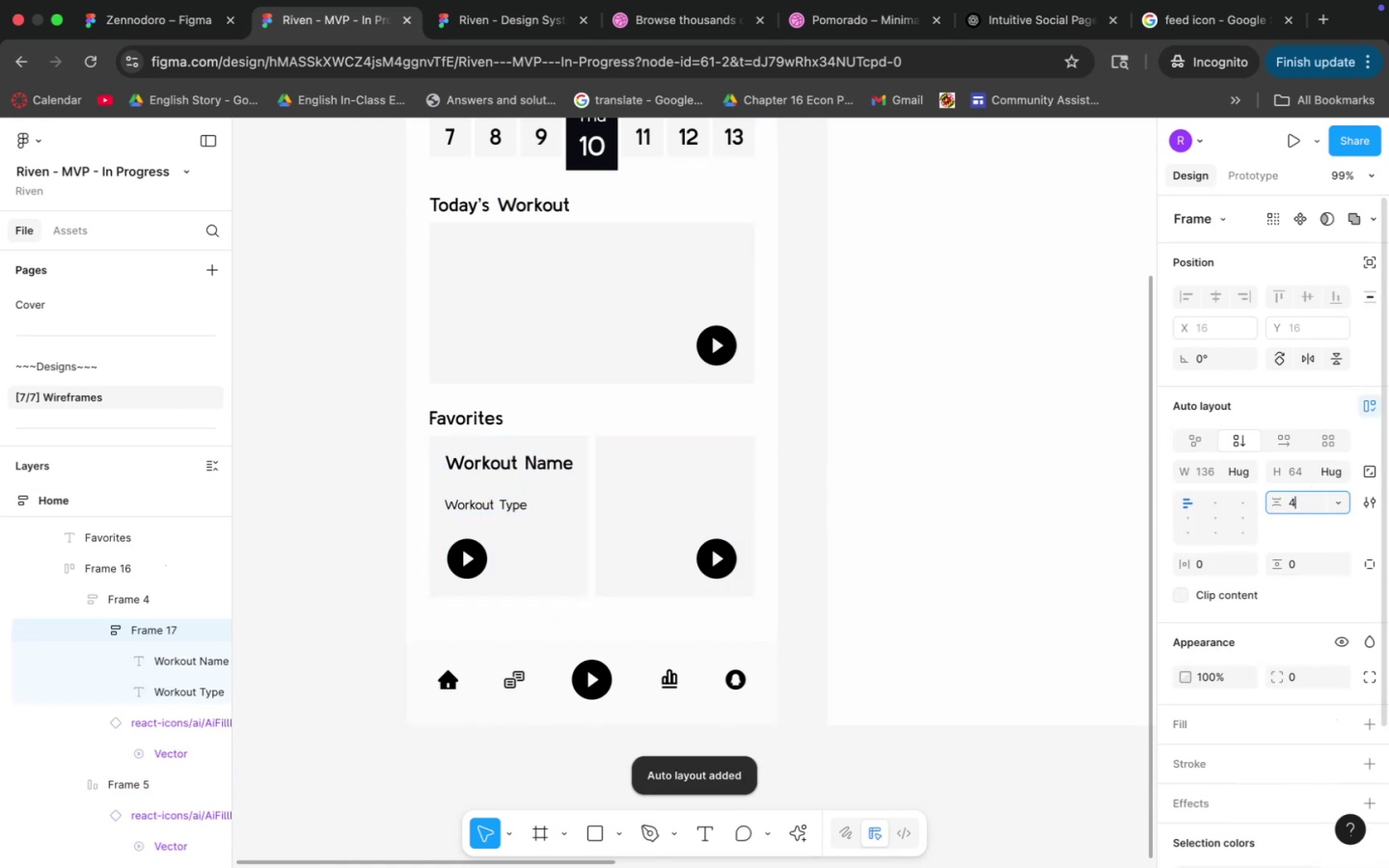 
key(Enter)
 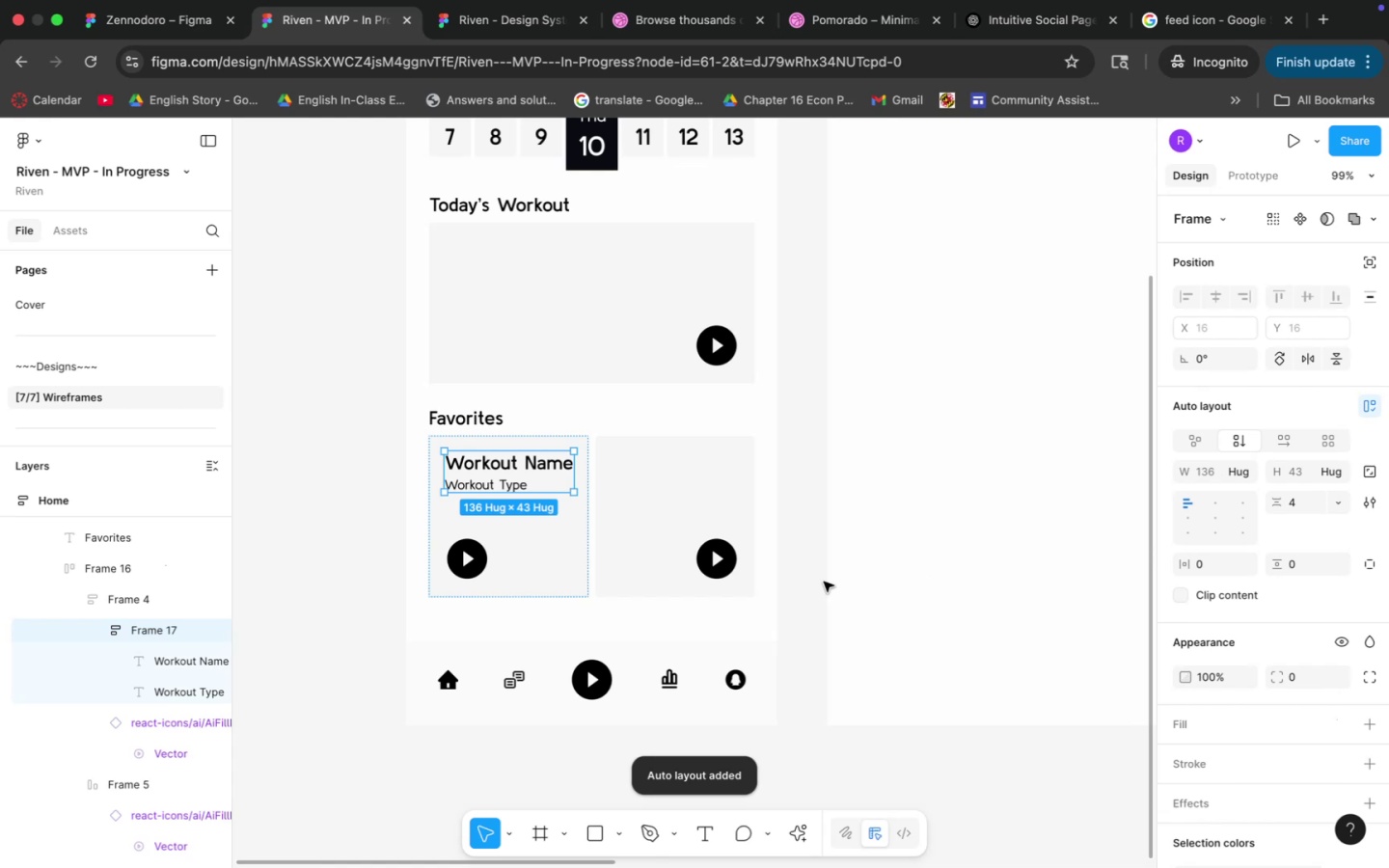 
left_click([704, 538])
 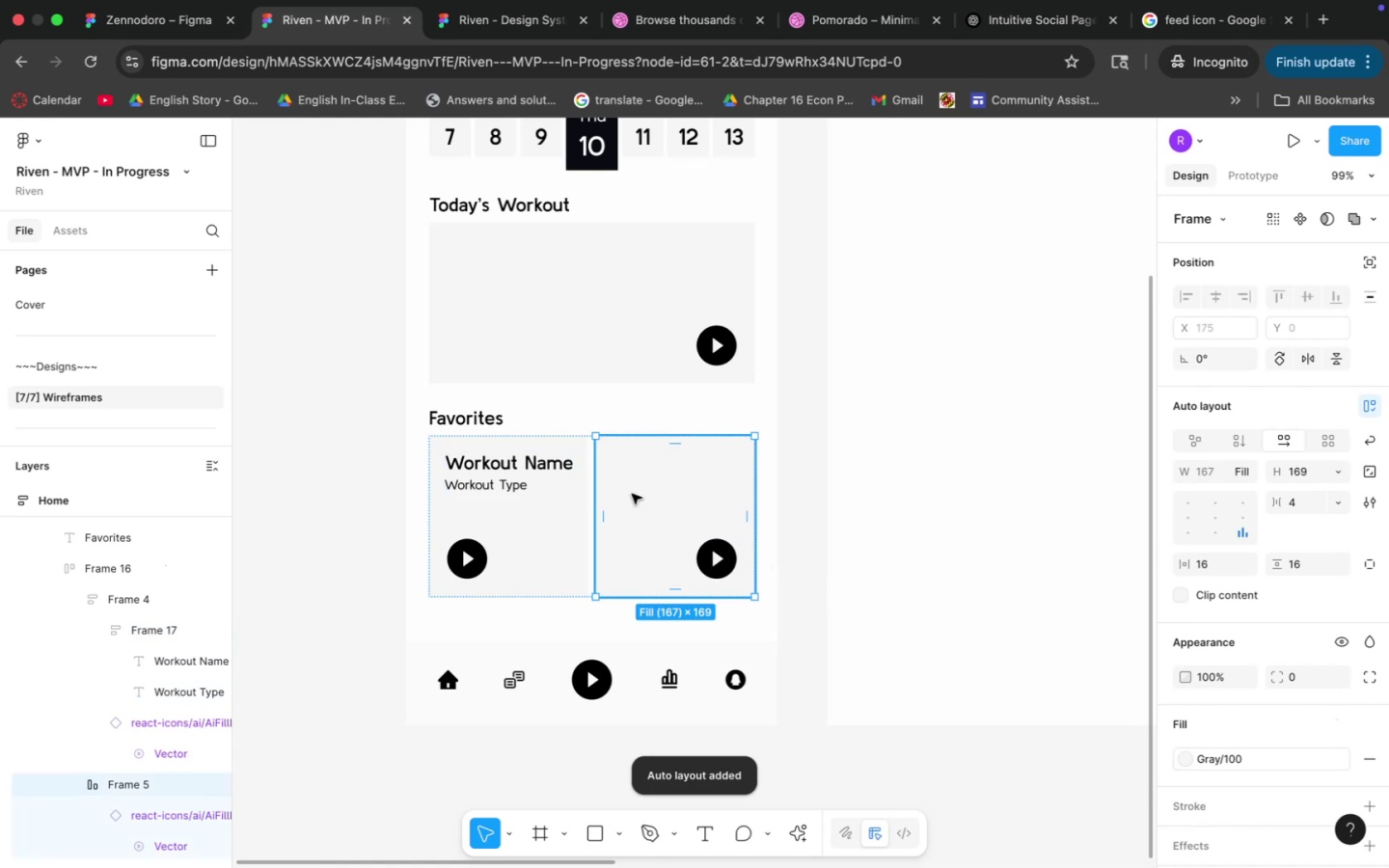 
left_click([541, 497])
 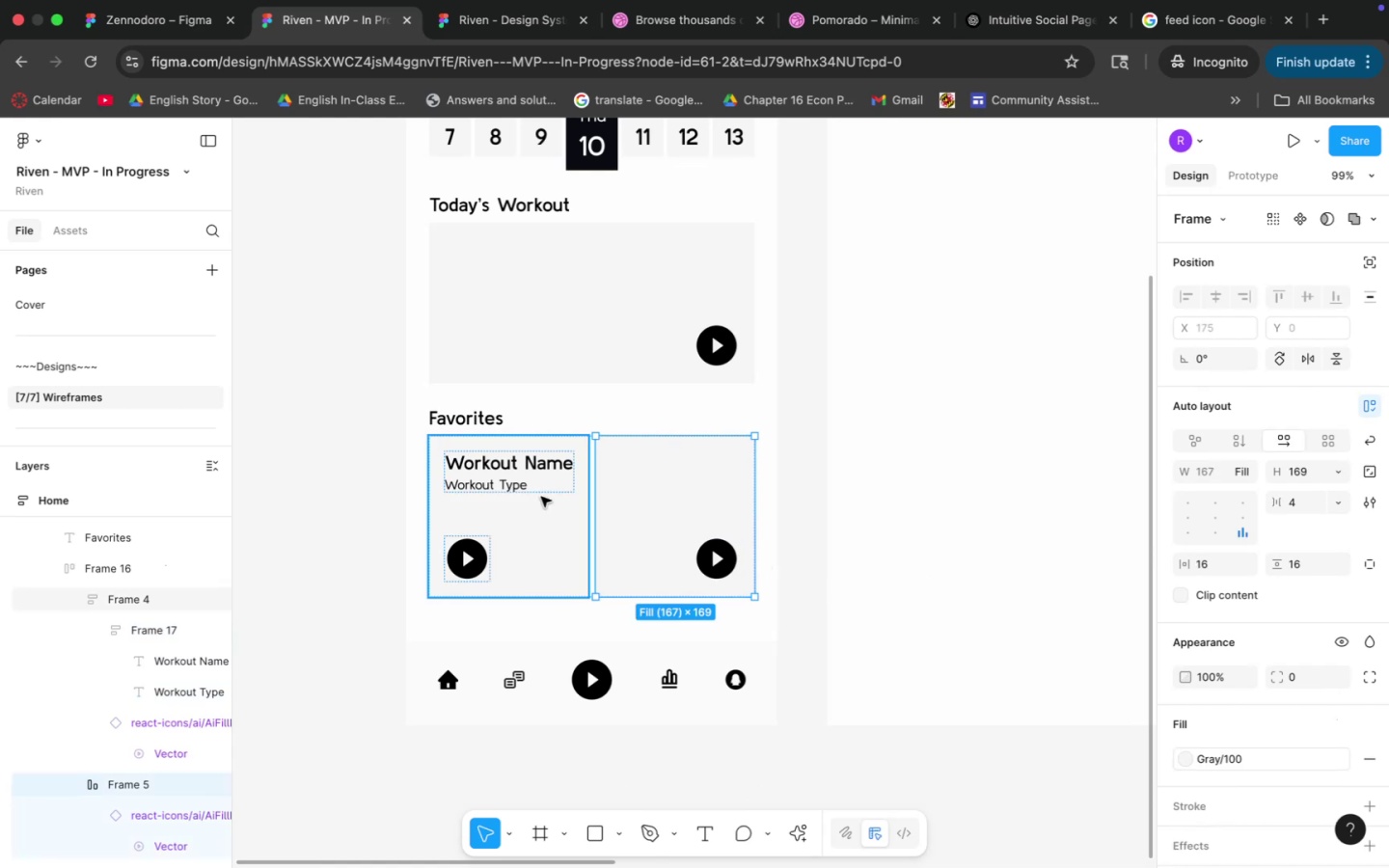 
key(Meta+C)
 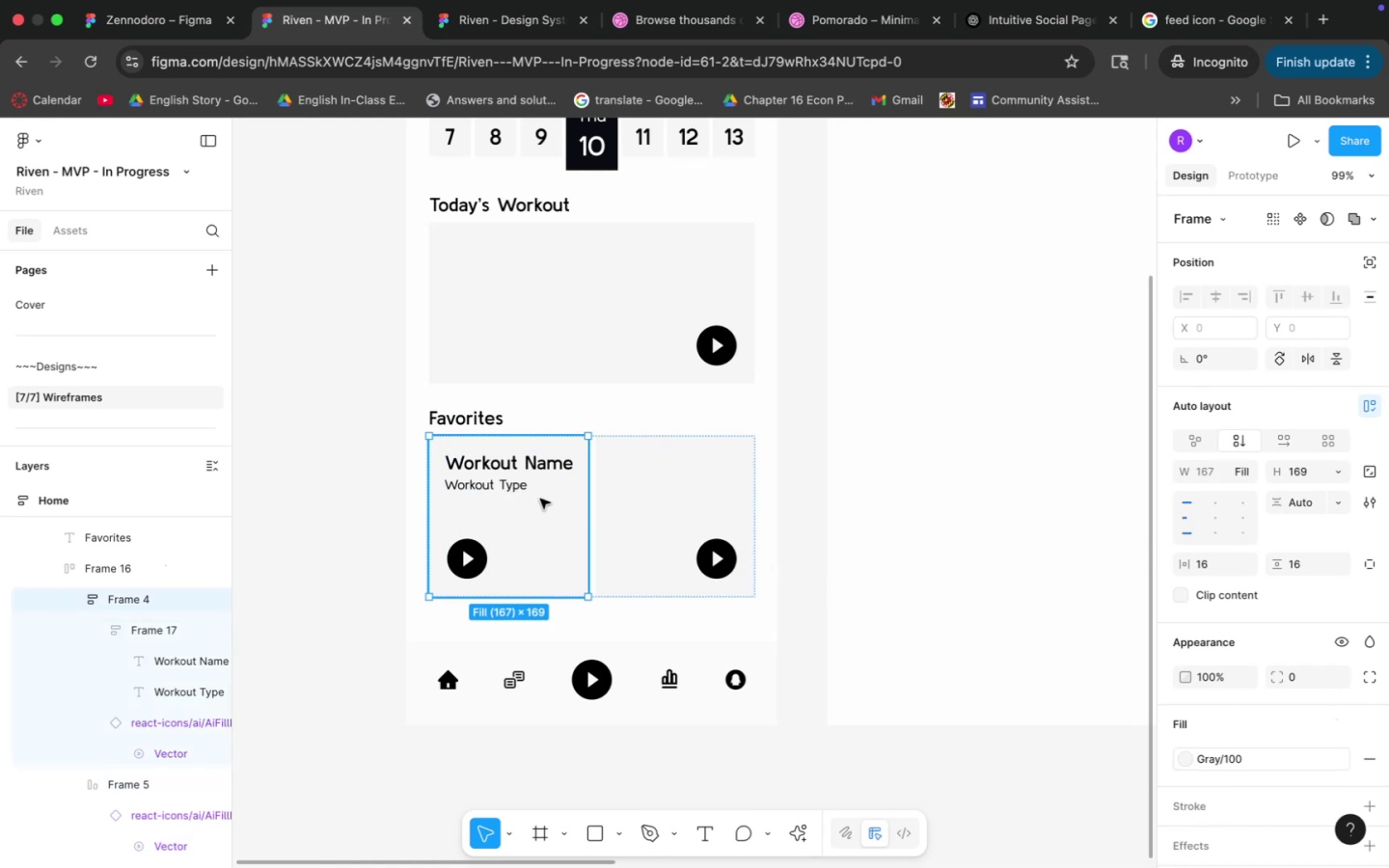 
key(Meta+V)
 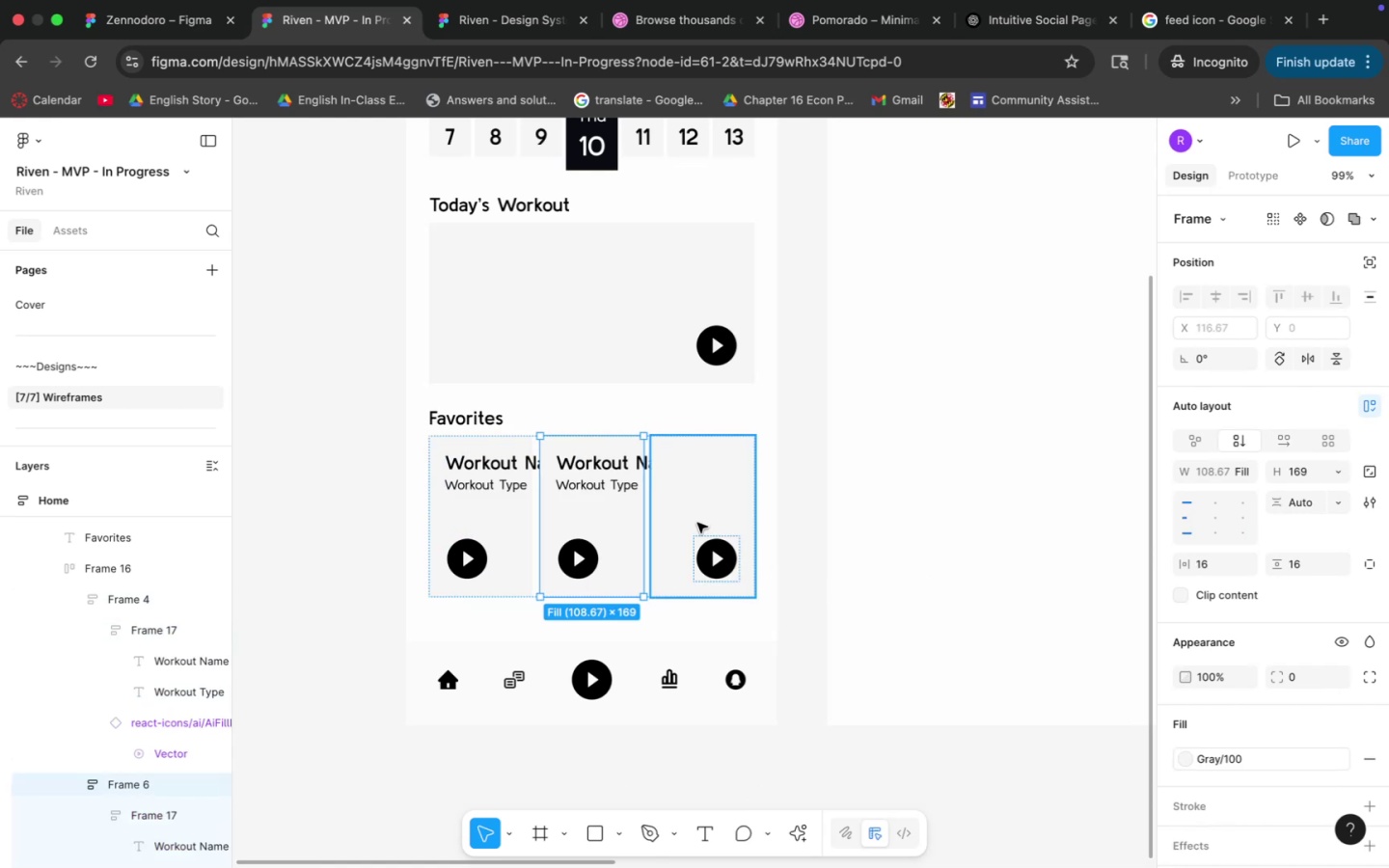 
left_click([718, 512])
 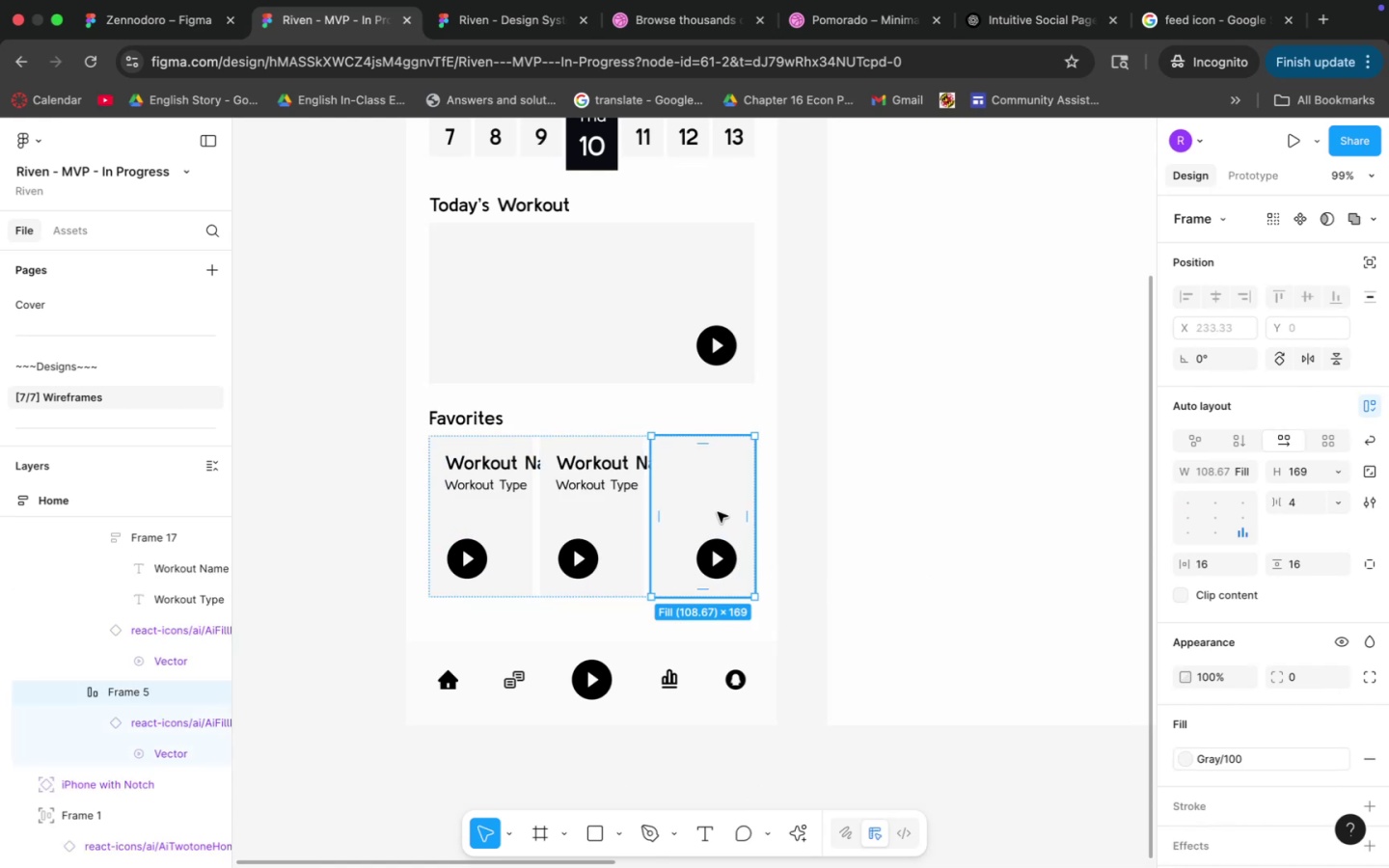 
key(Backspace)
 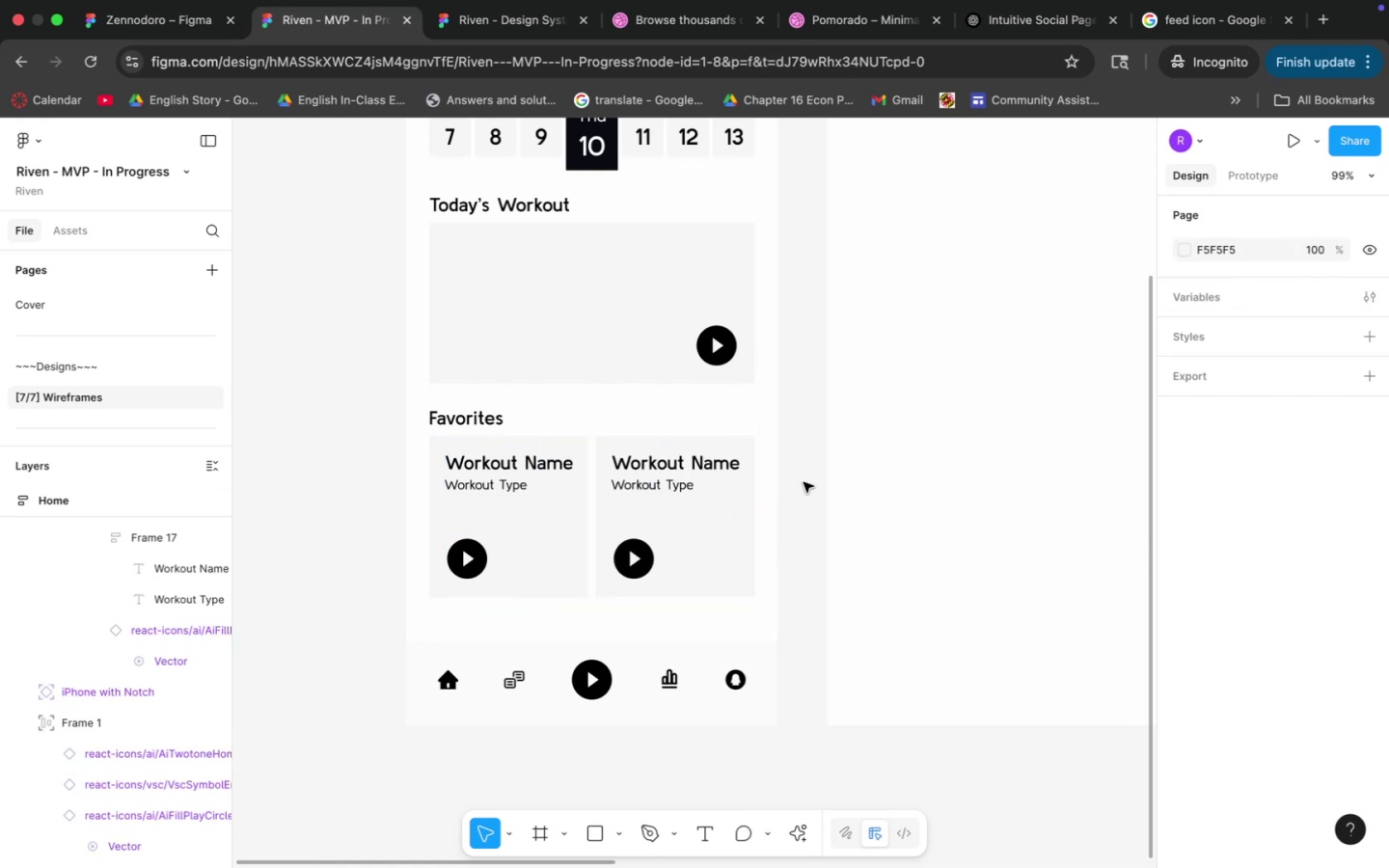 
double_click([614, 261])
 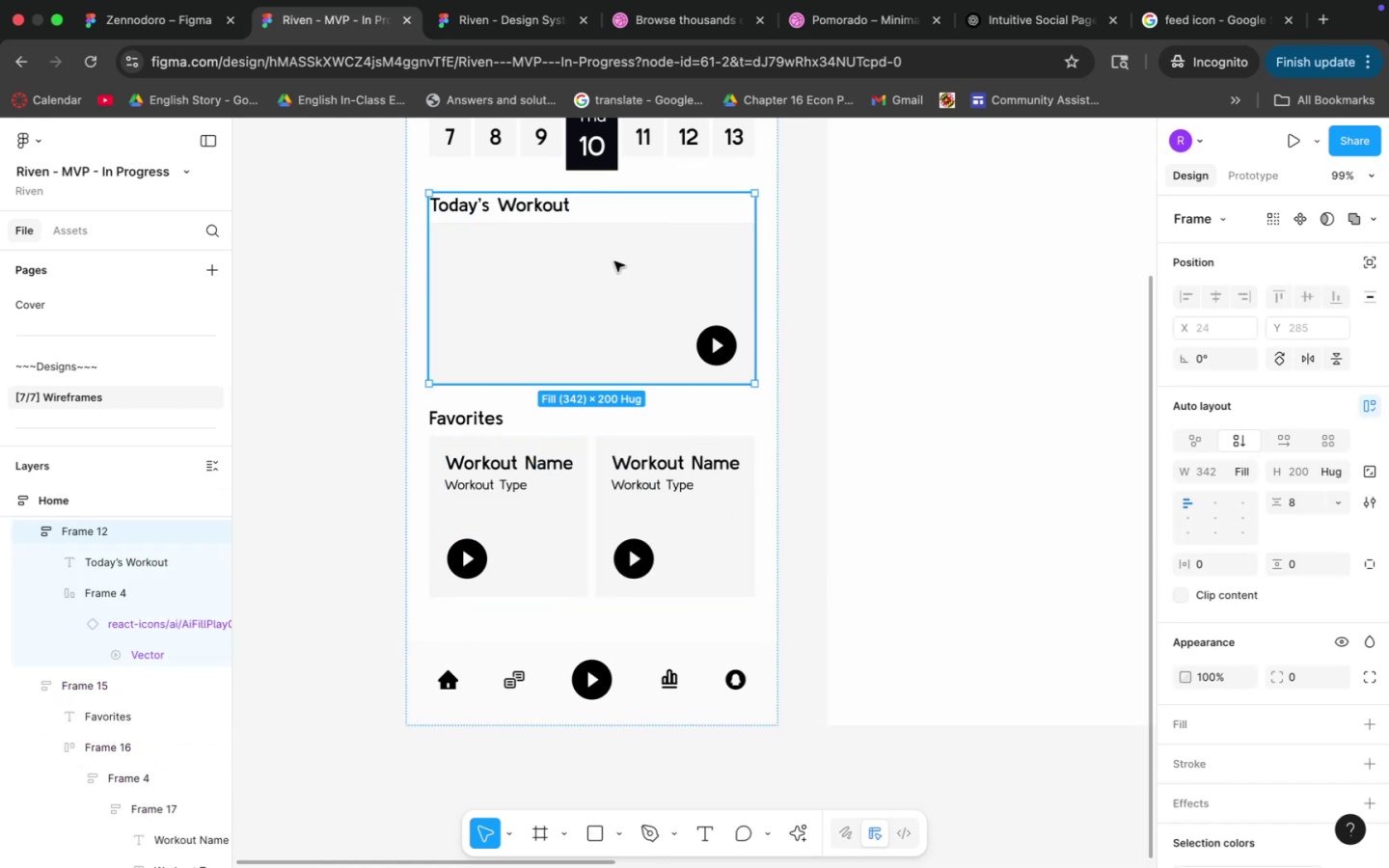 
triple_click([608, 300])
 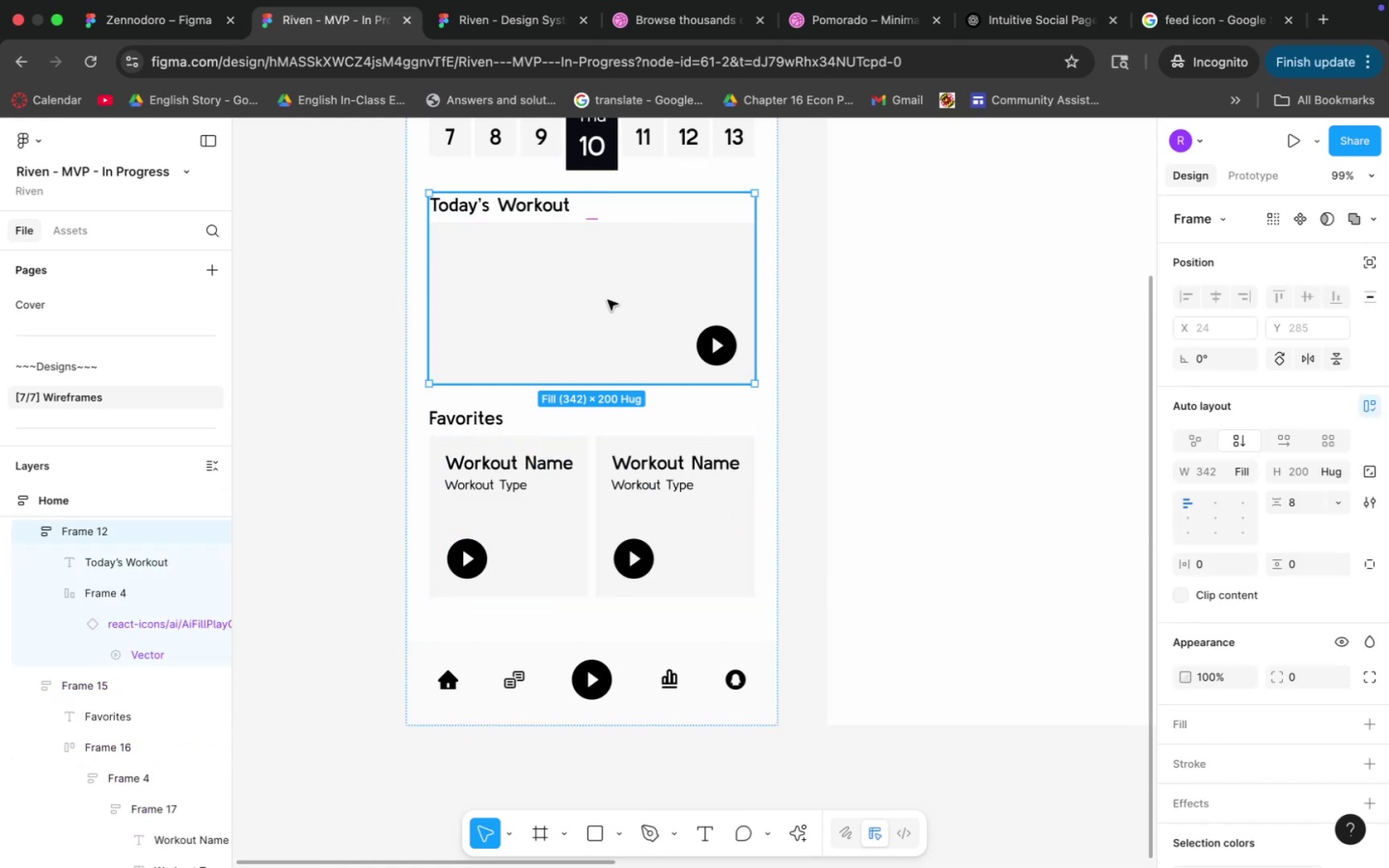 
triple_click([608, 300])
 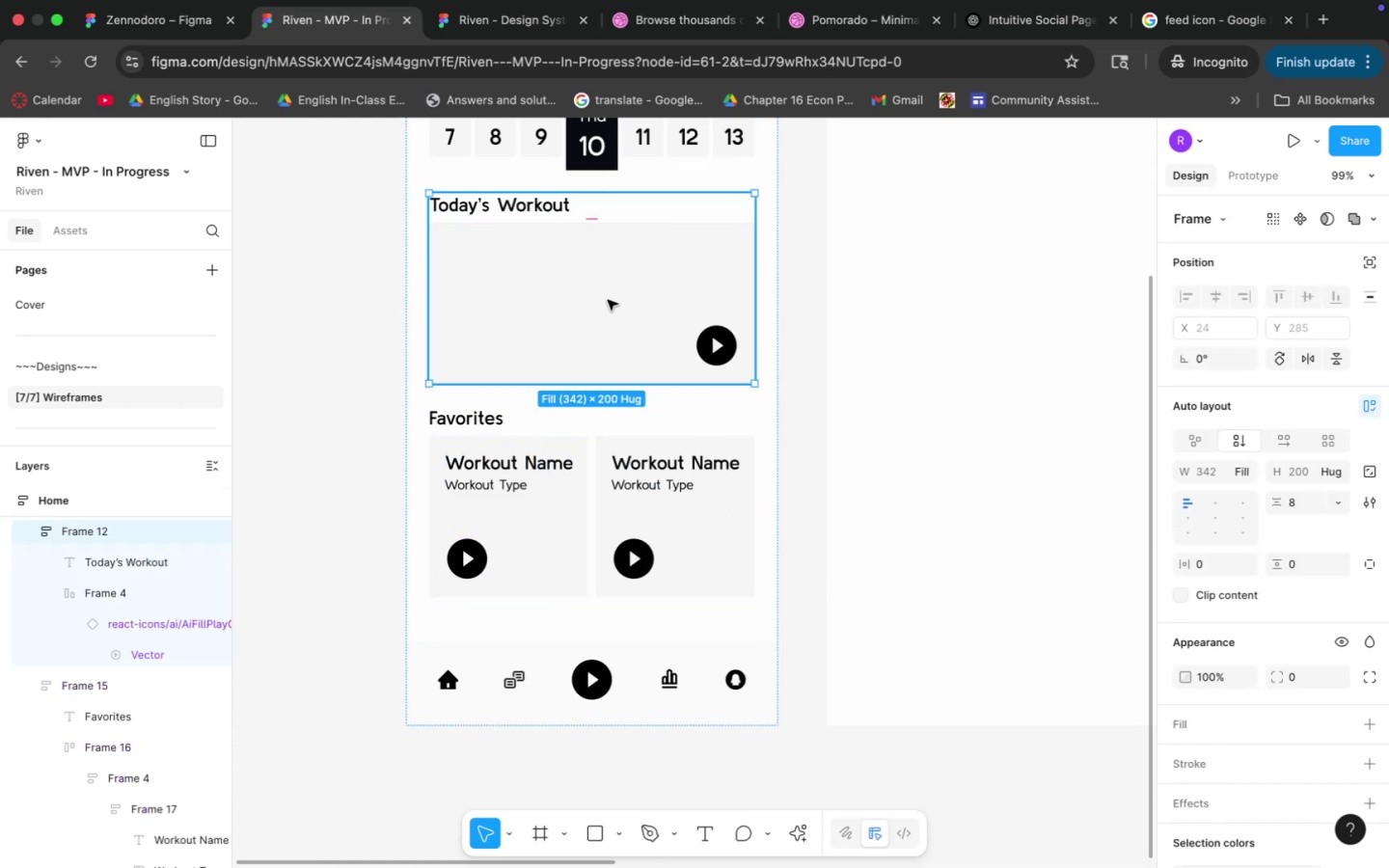 
triple_click([608, 300])
 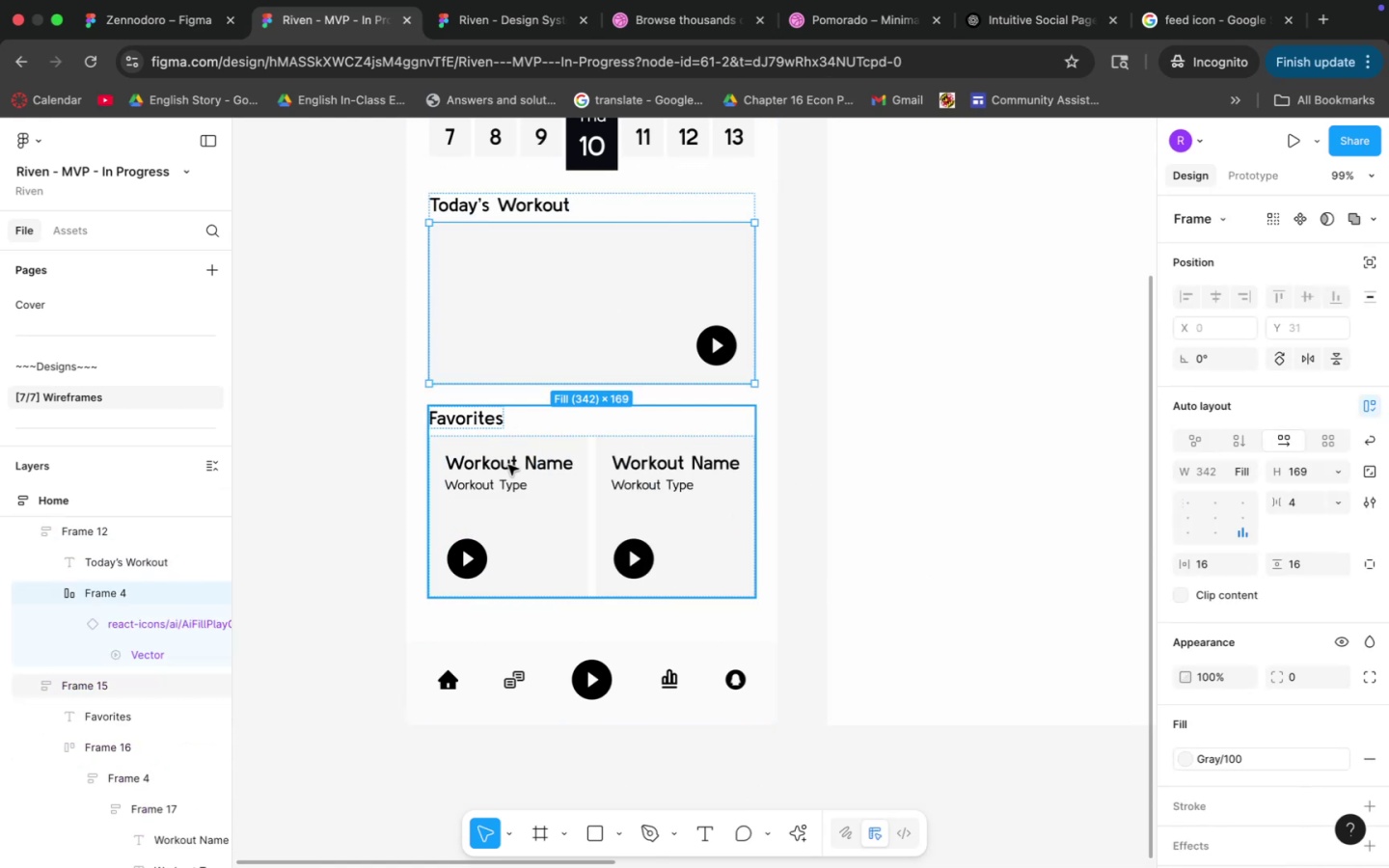 
double_click([508, 465])
 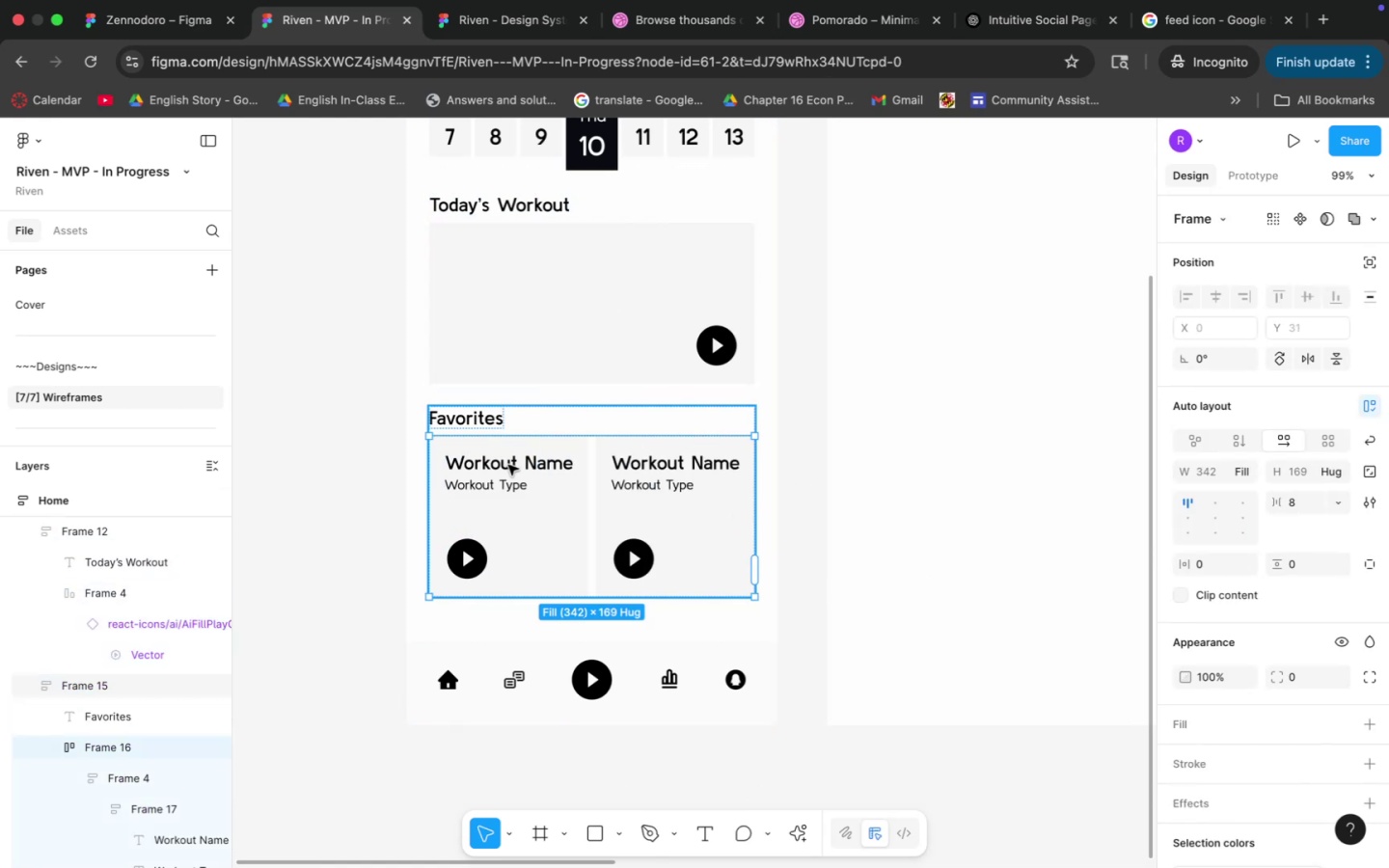 
triple_click([508, 465])
 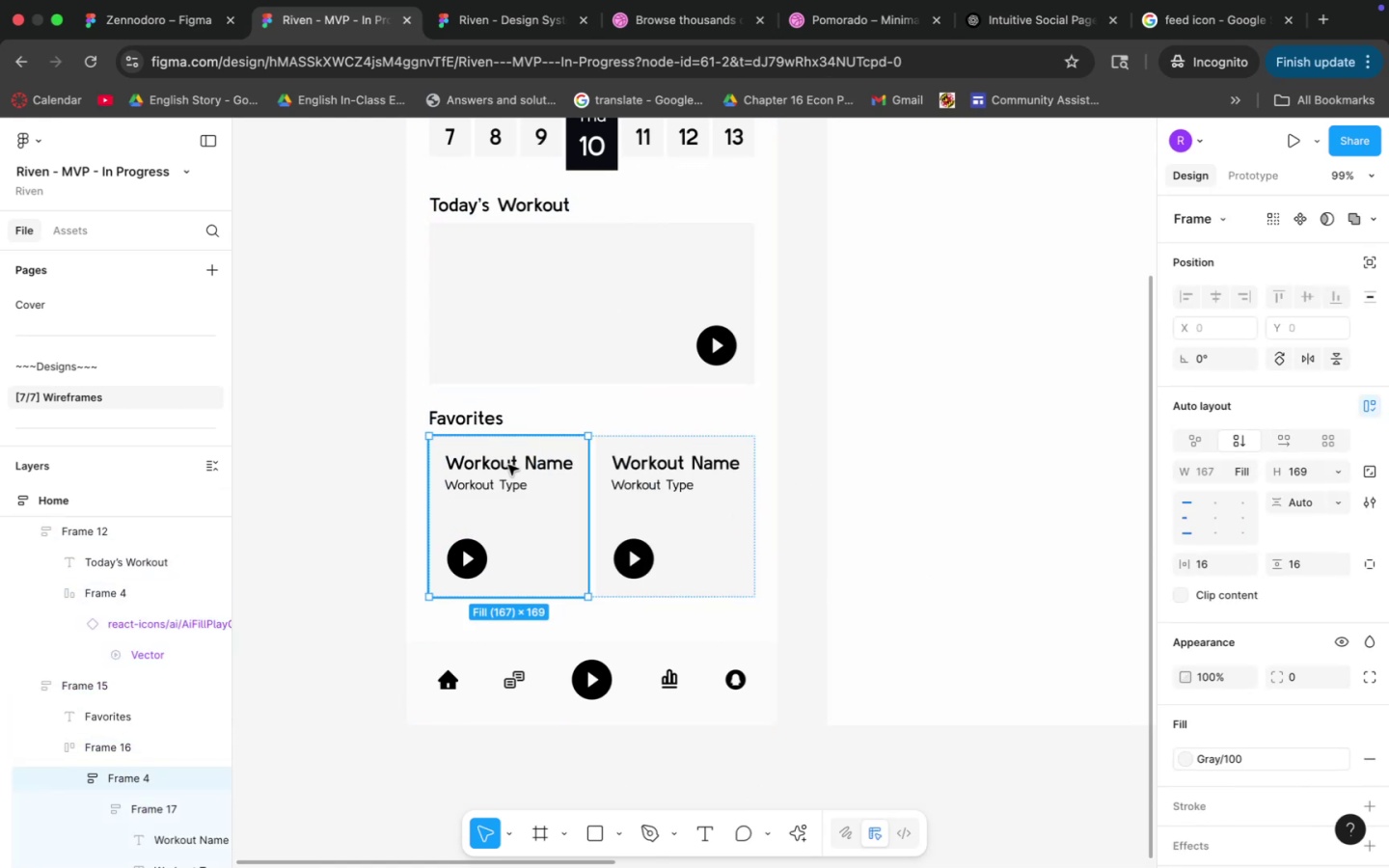 
triple_click([508, 465])
 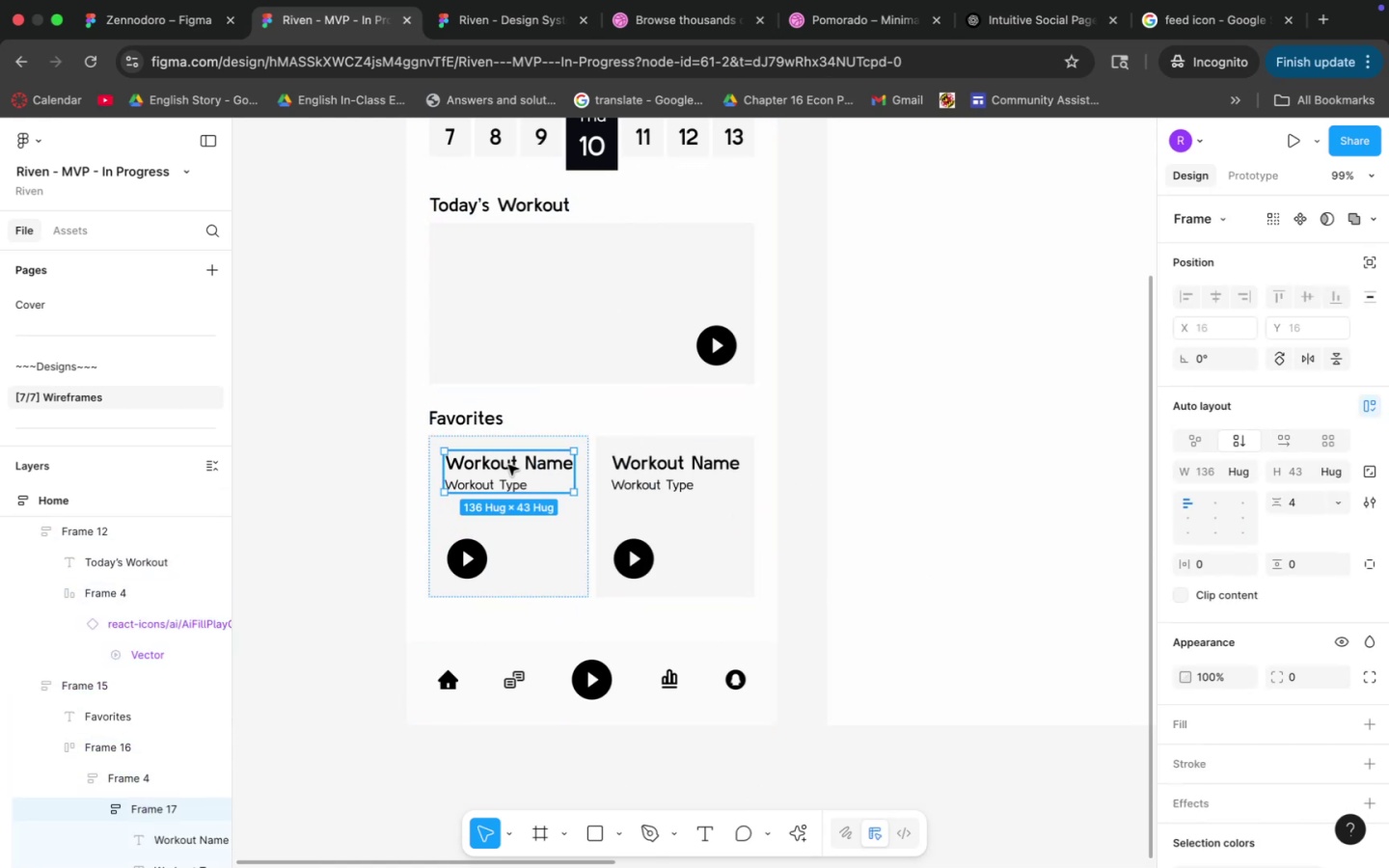 
key(Meta+CommandLeft)
 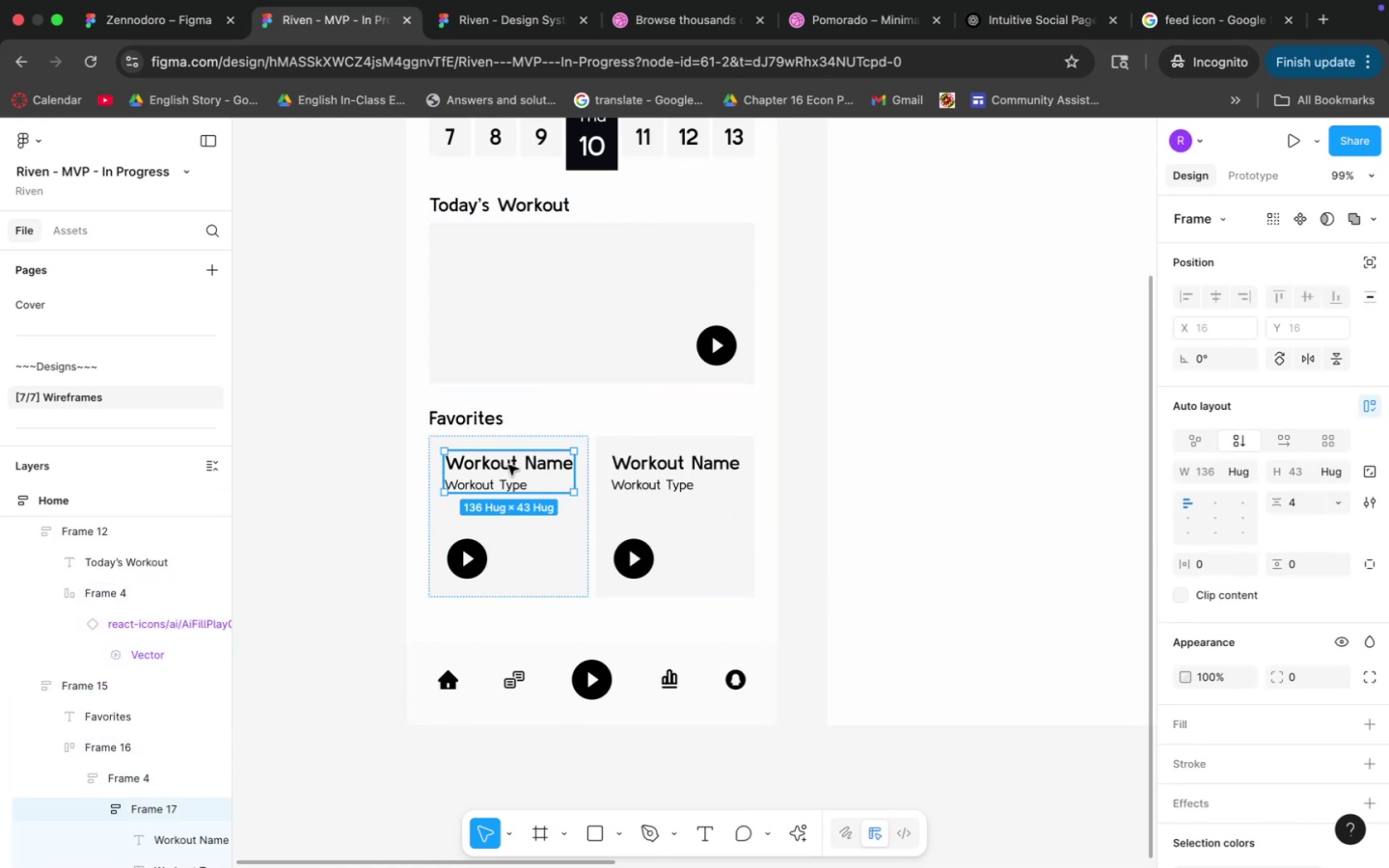 
key(Meta+C)
 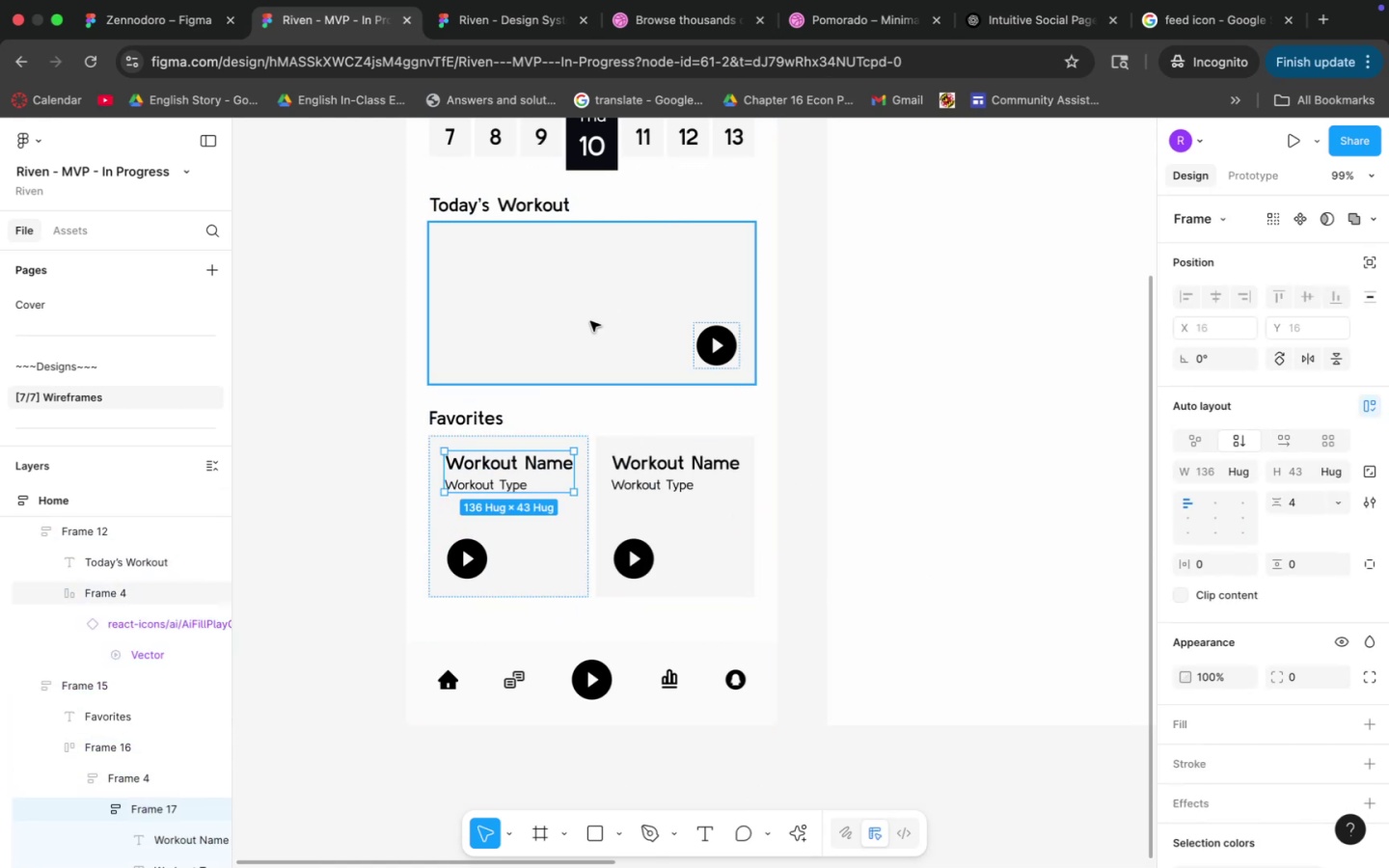 
left_click([602, 254])
 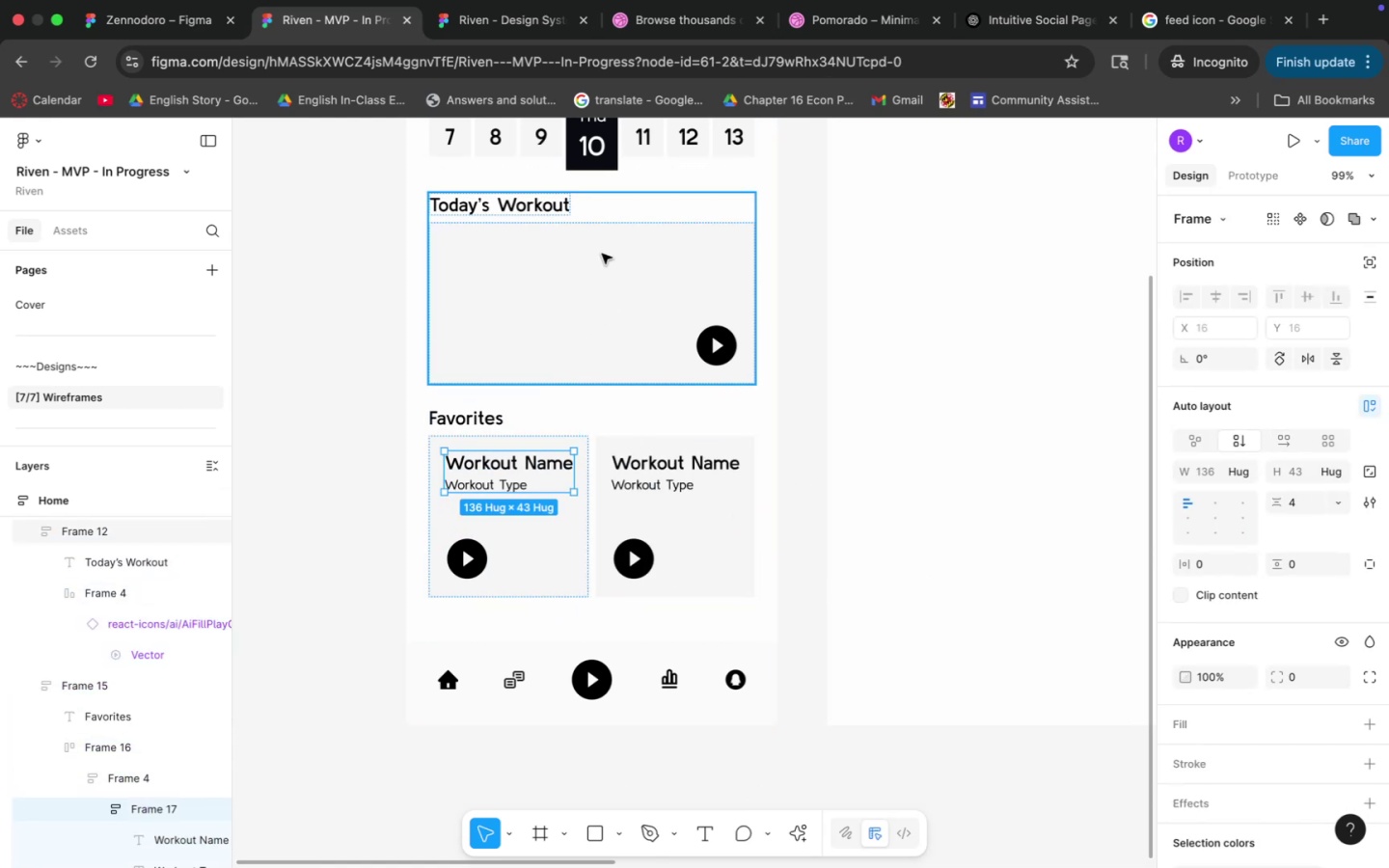 
key(Meta+CommandLeft)
 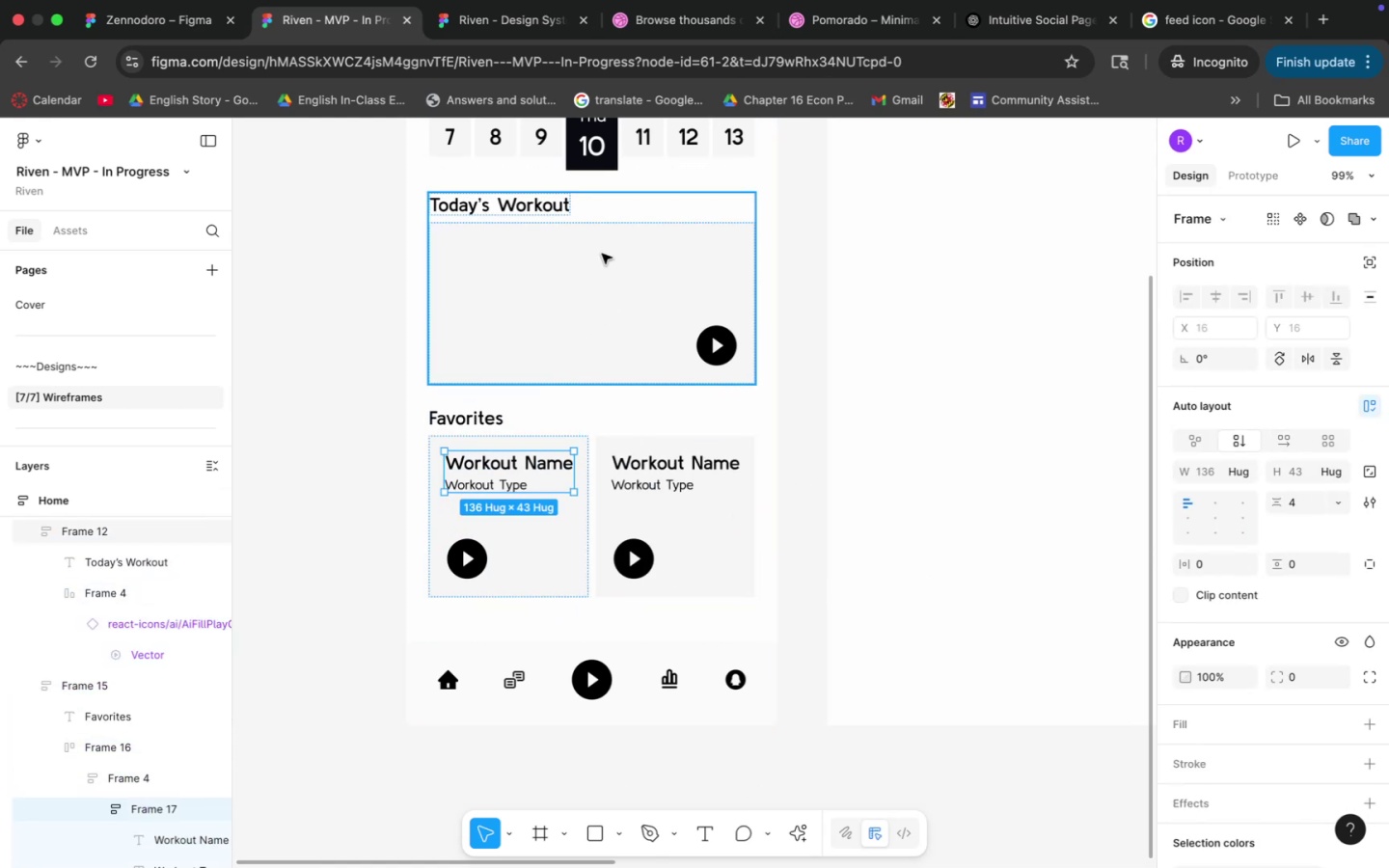 
key(Meta+V)
 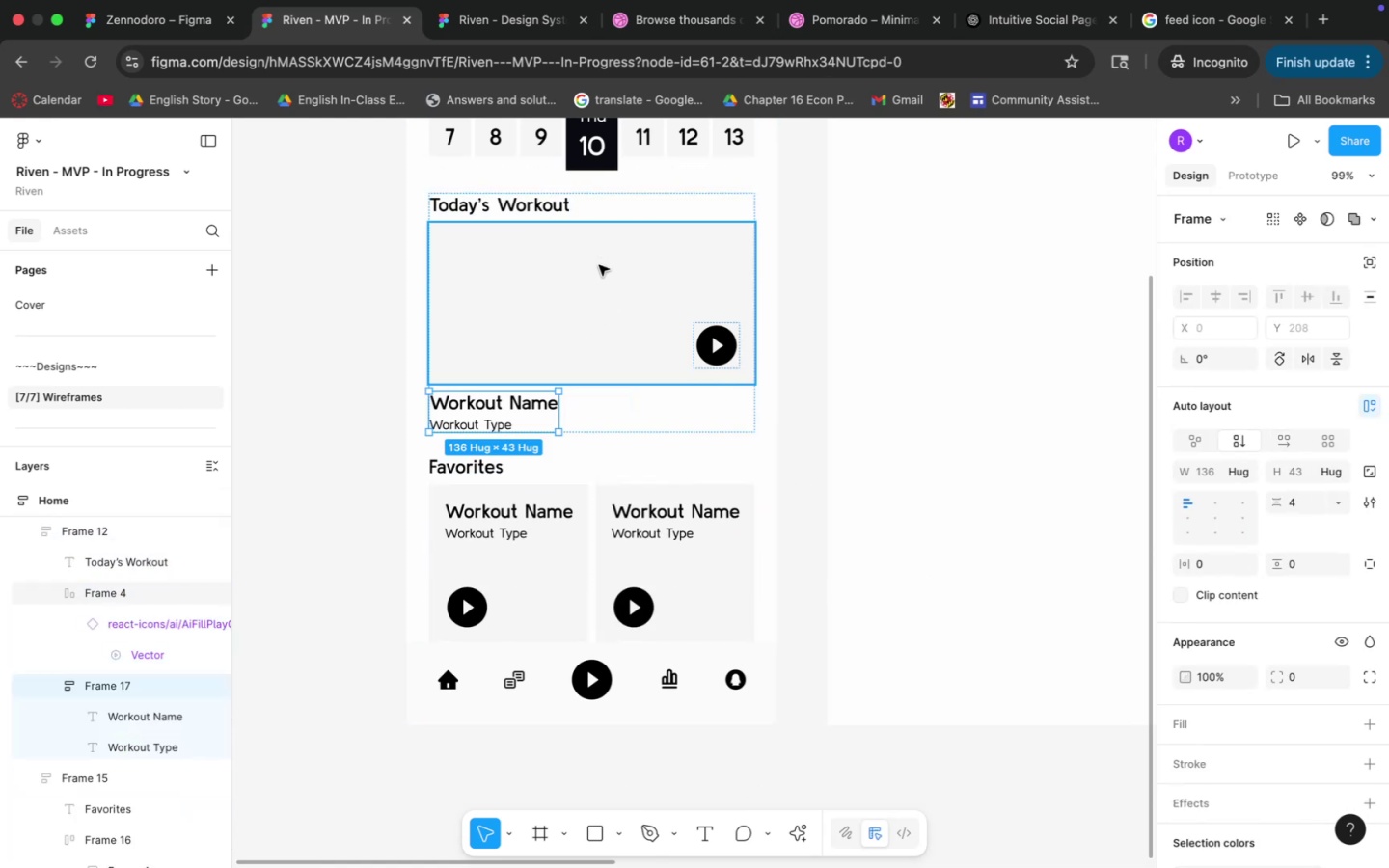 
key(Meta+CommandLeft)
 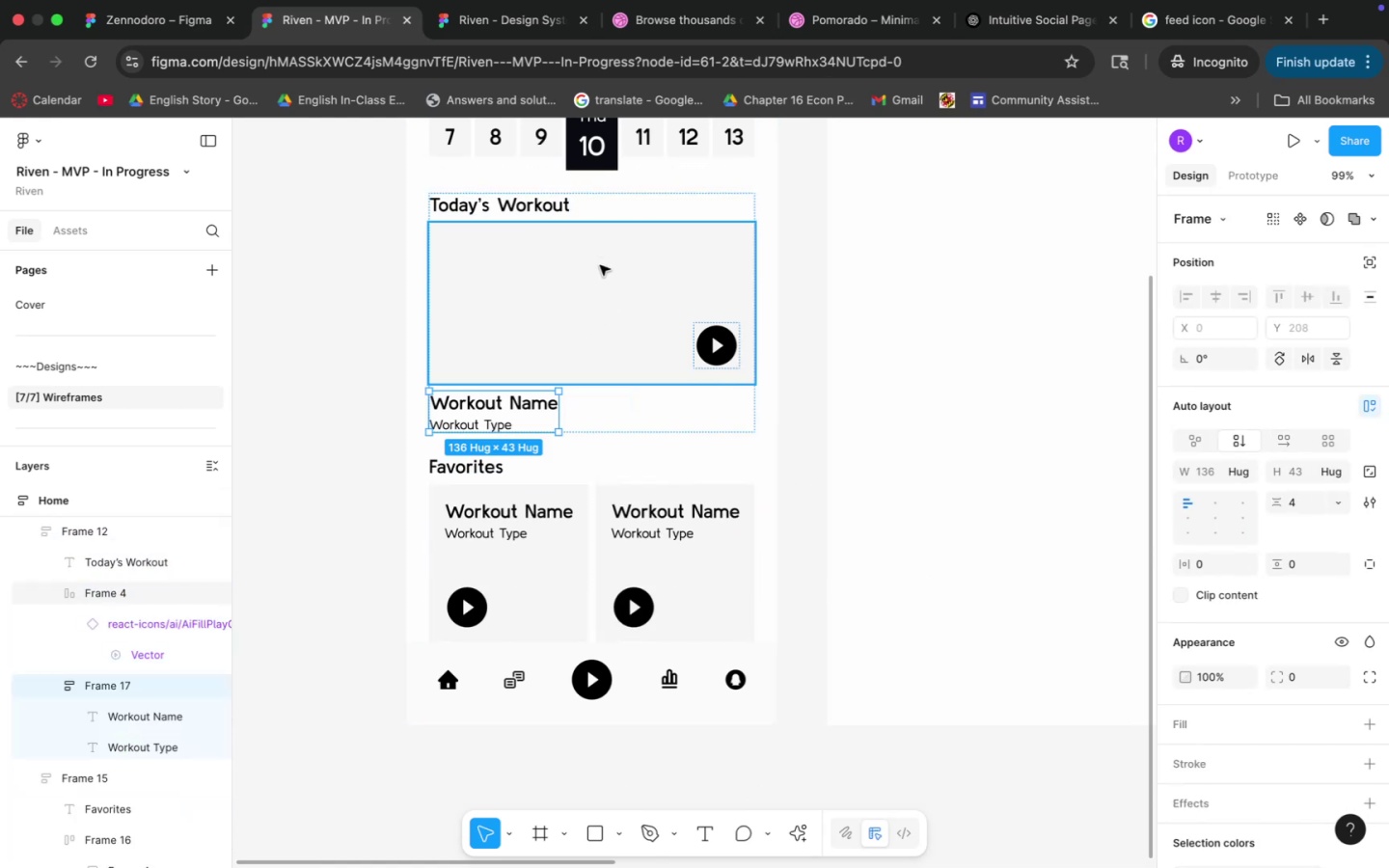 
key(Meta+Z)
 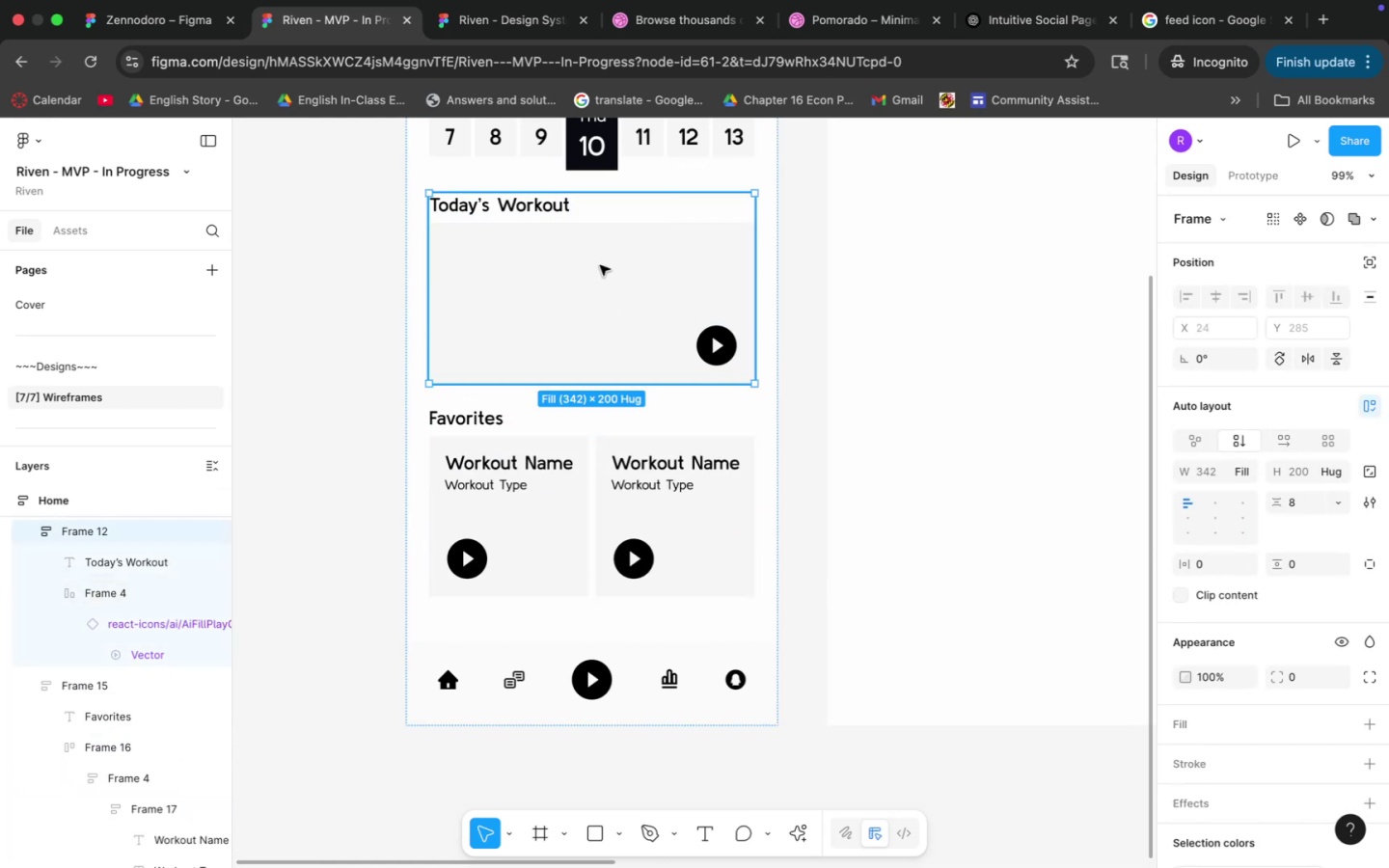 
double_click([600, 265])
 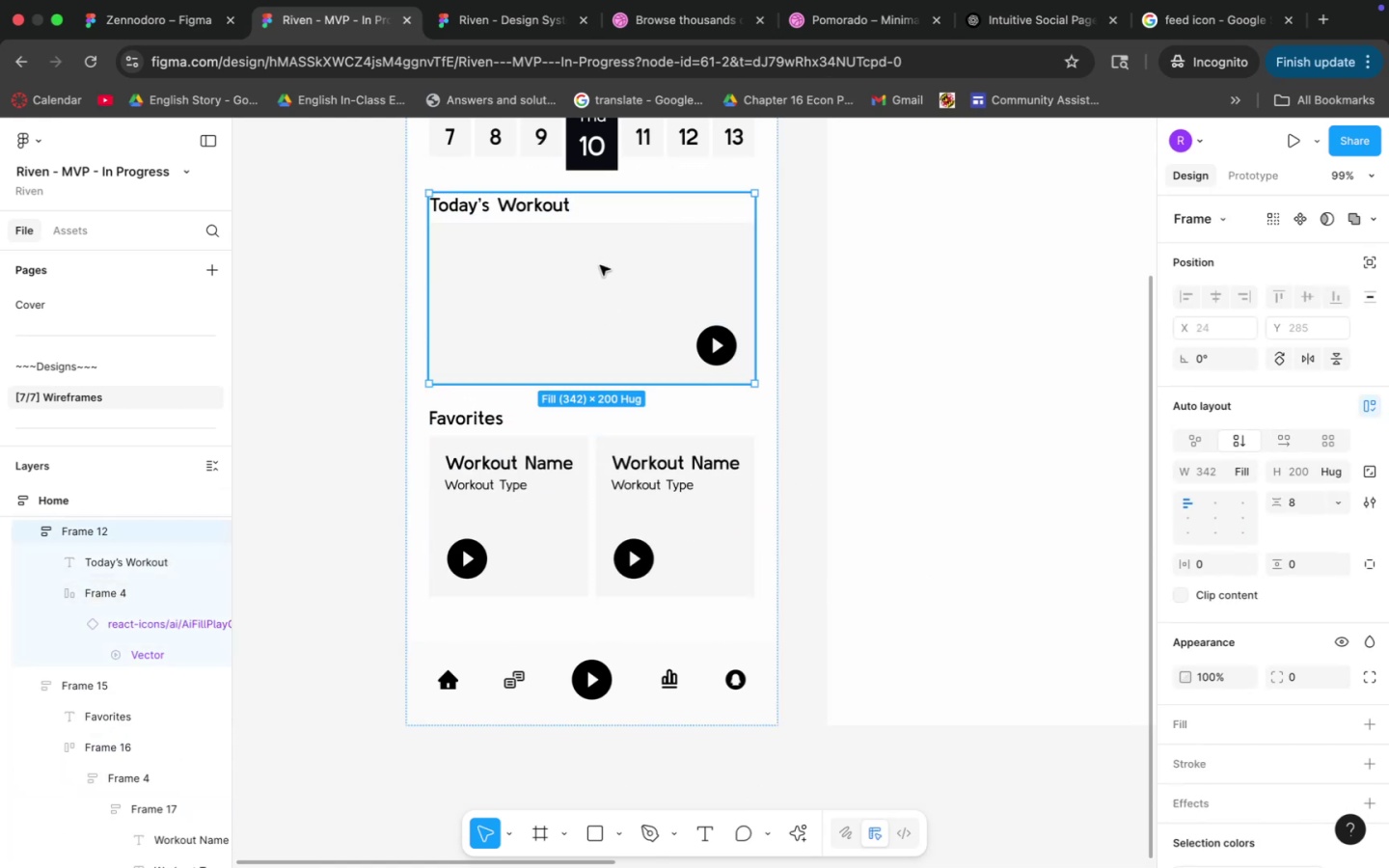 
key(Meta+V)
 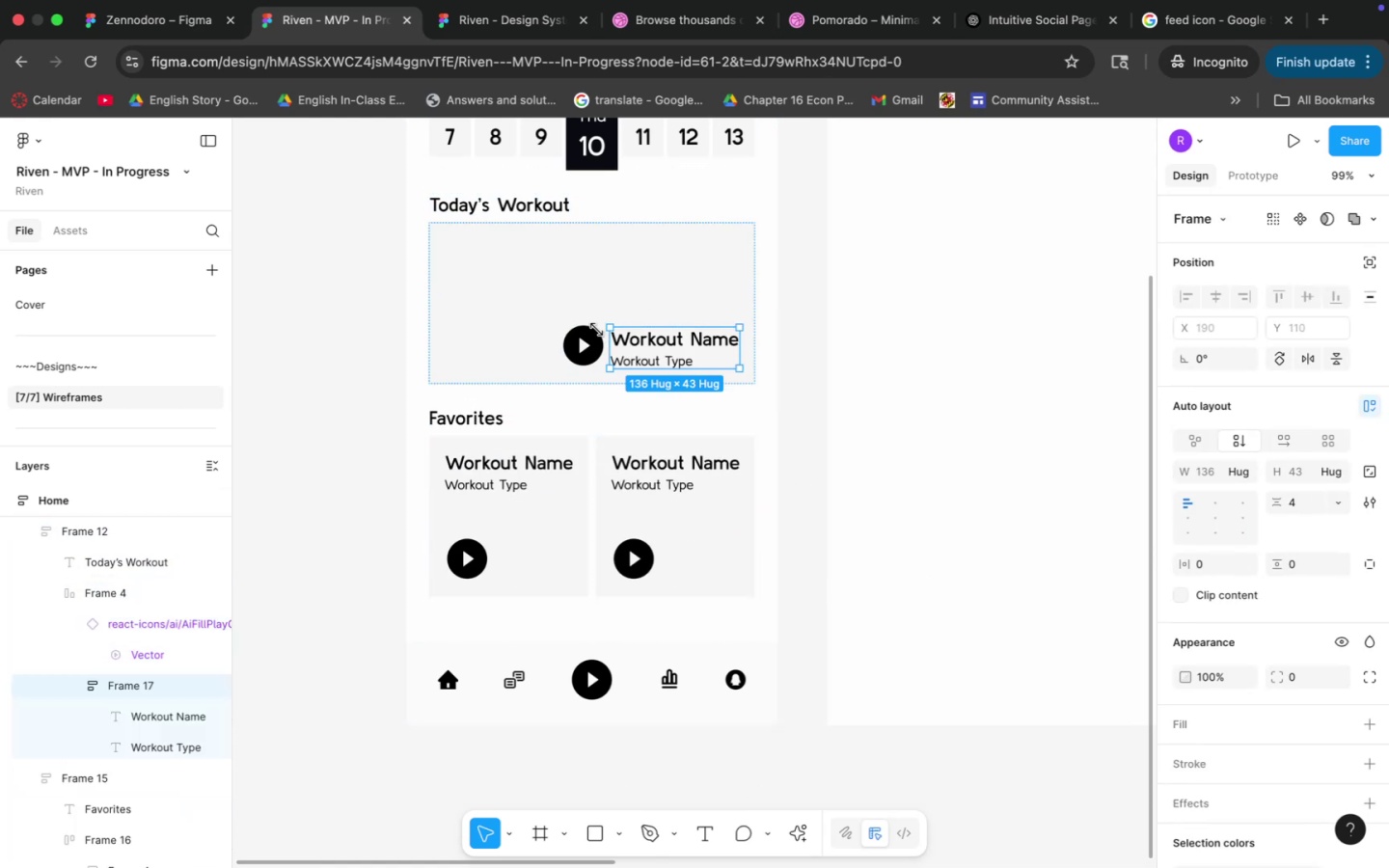 
left_click([647, 270])
 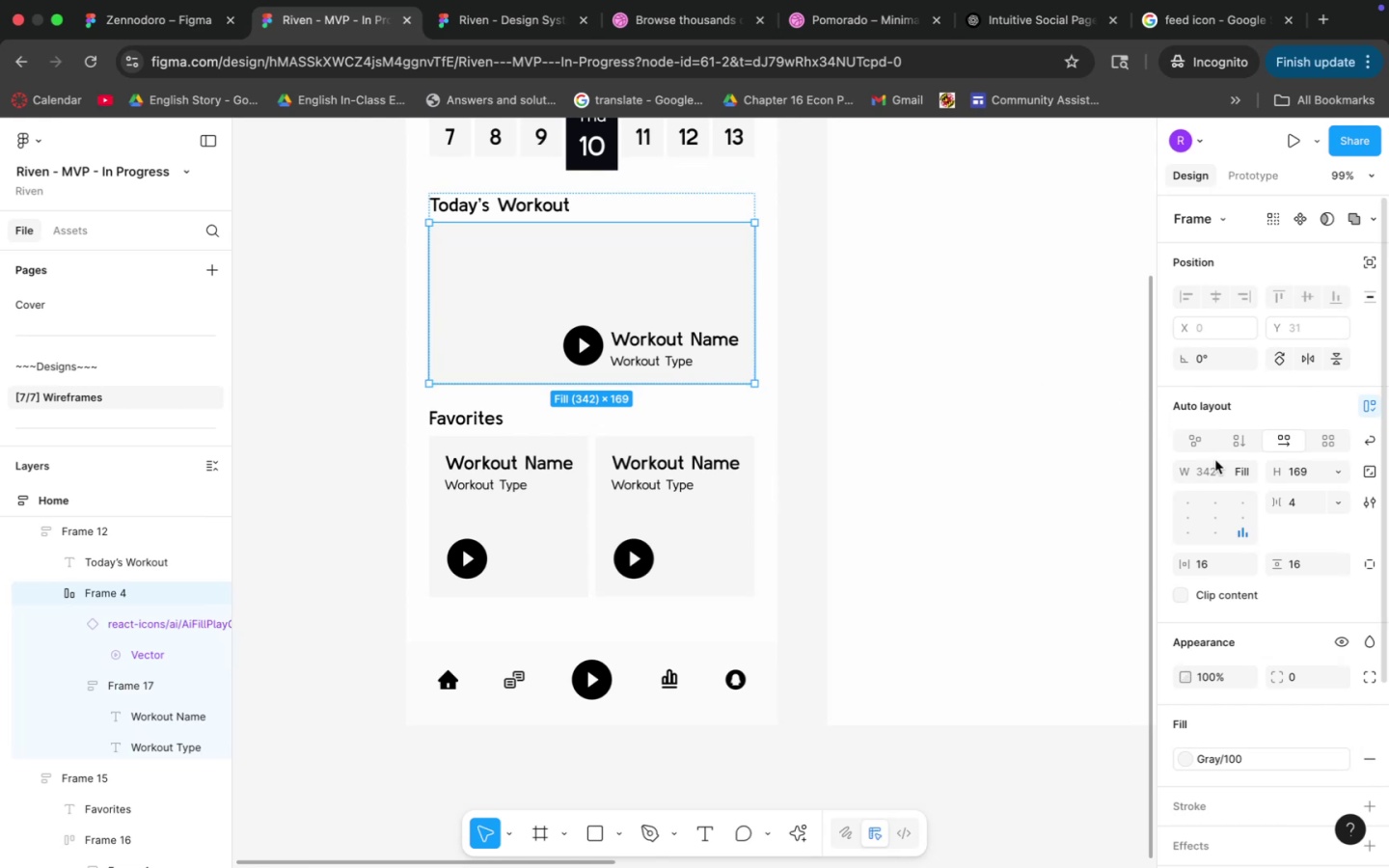 
left_click([1242, 437])
 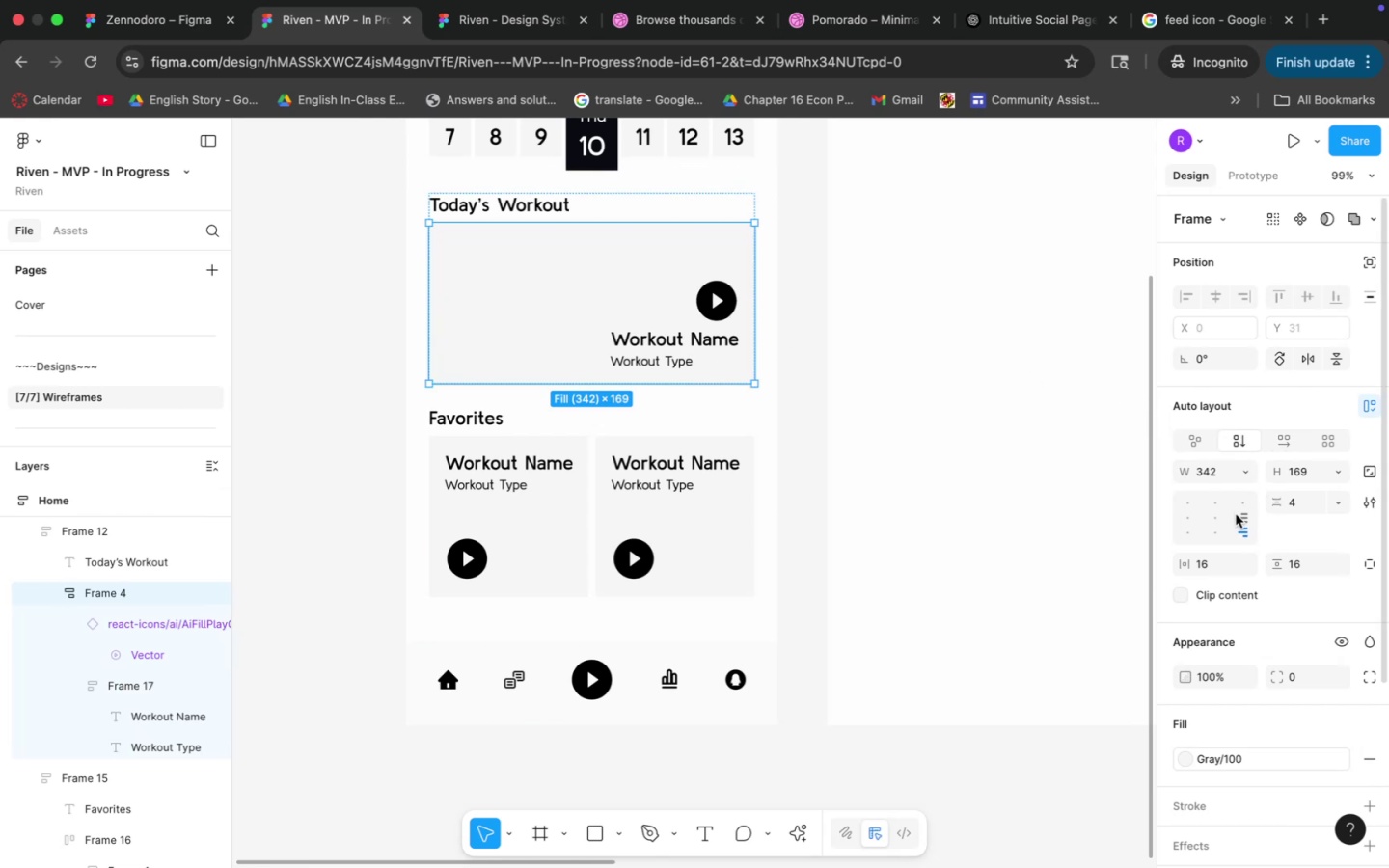 
left_click([1313, 500])
 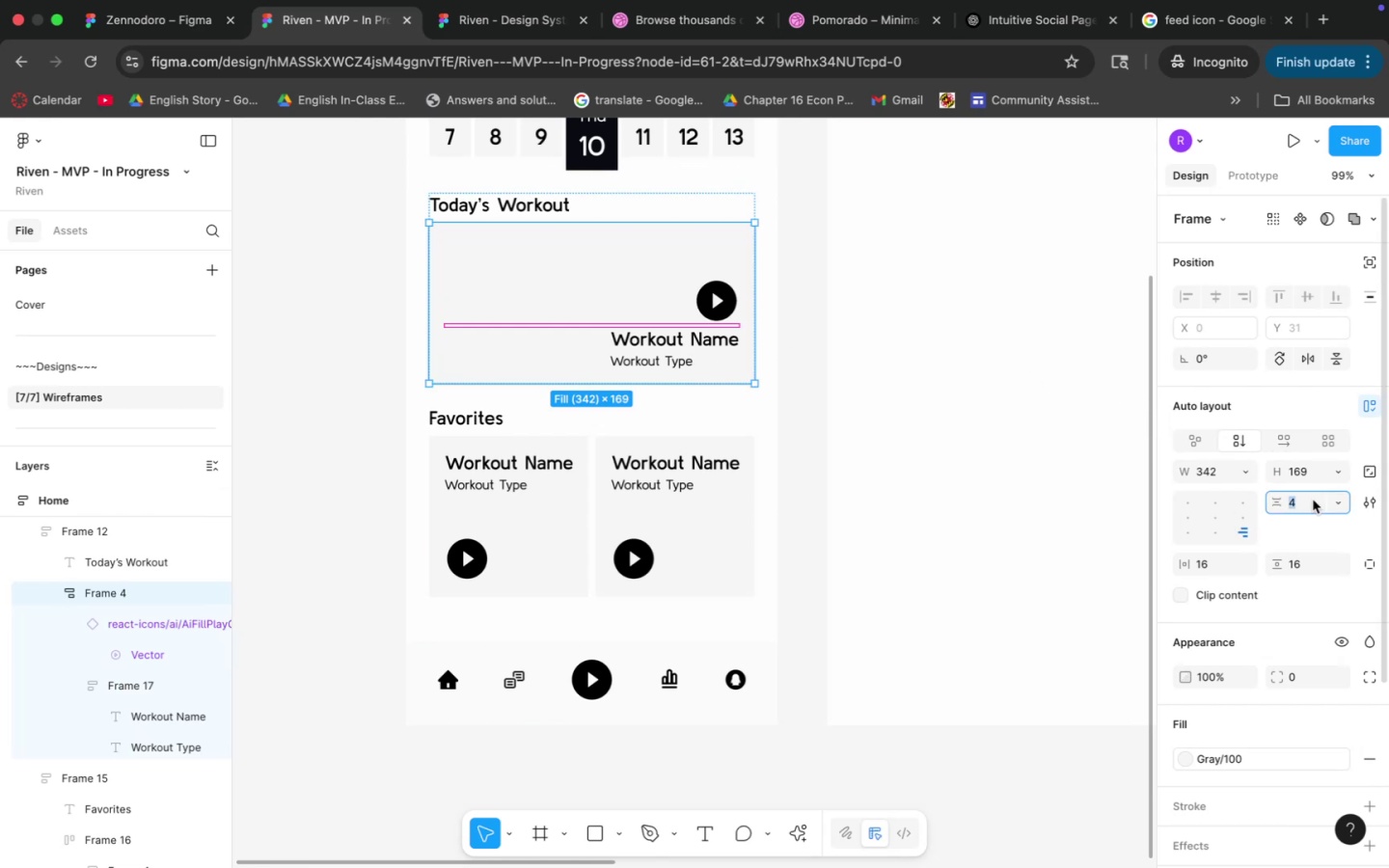 
type(auto)
 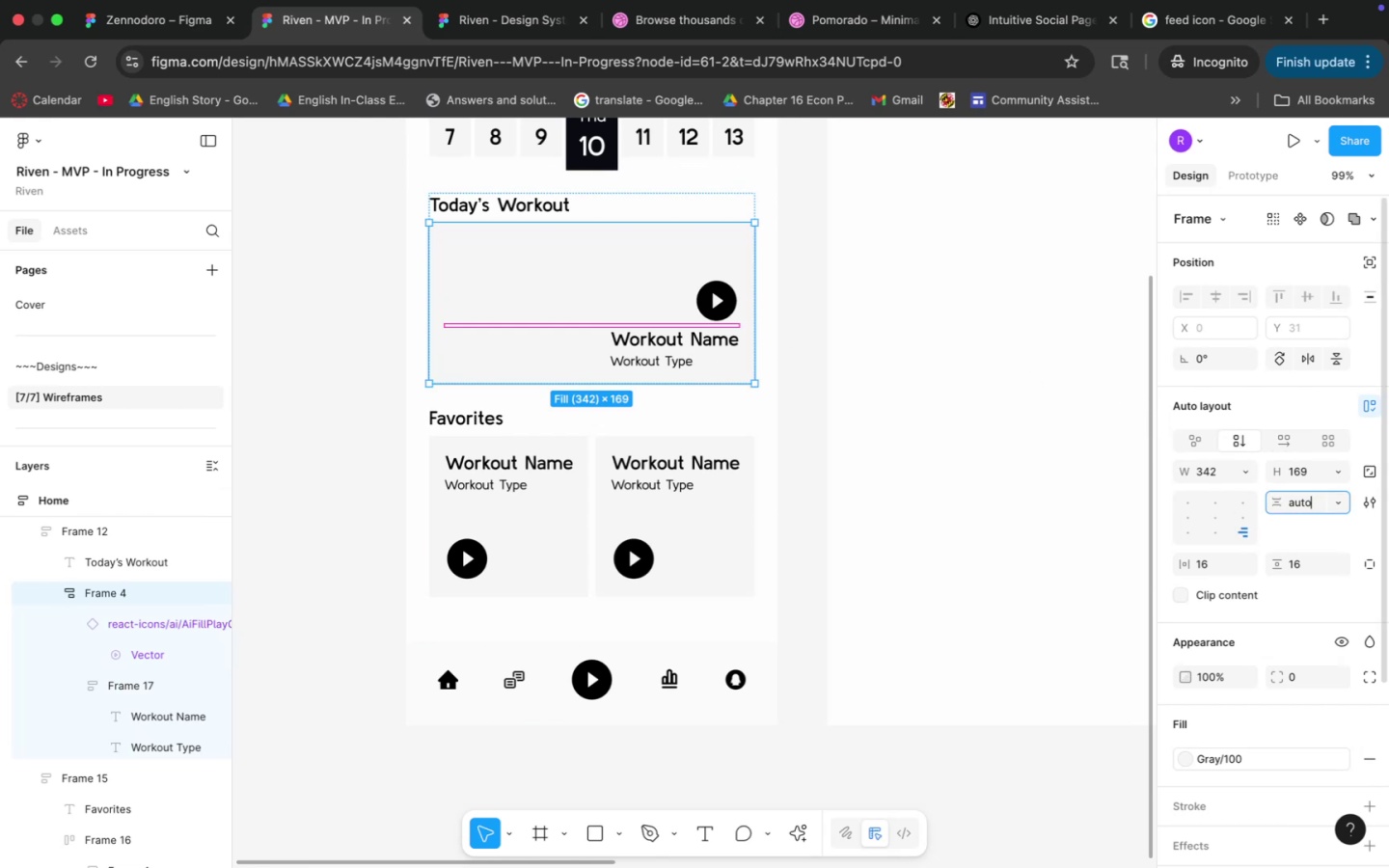 
key(Enter)
 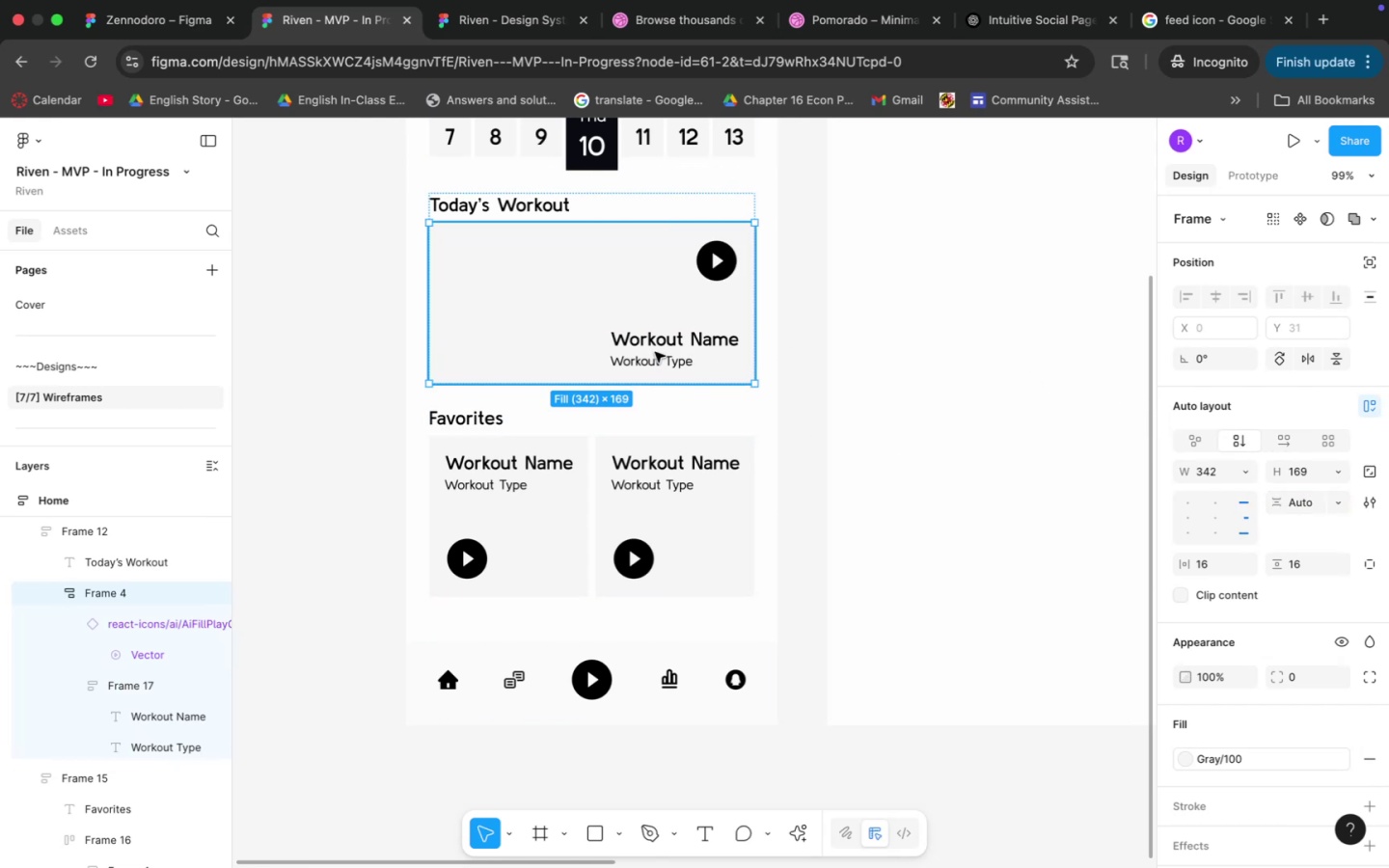 
double_click([660, 356])
 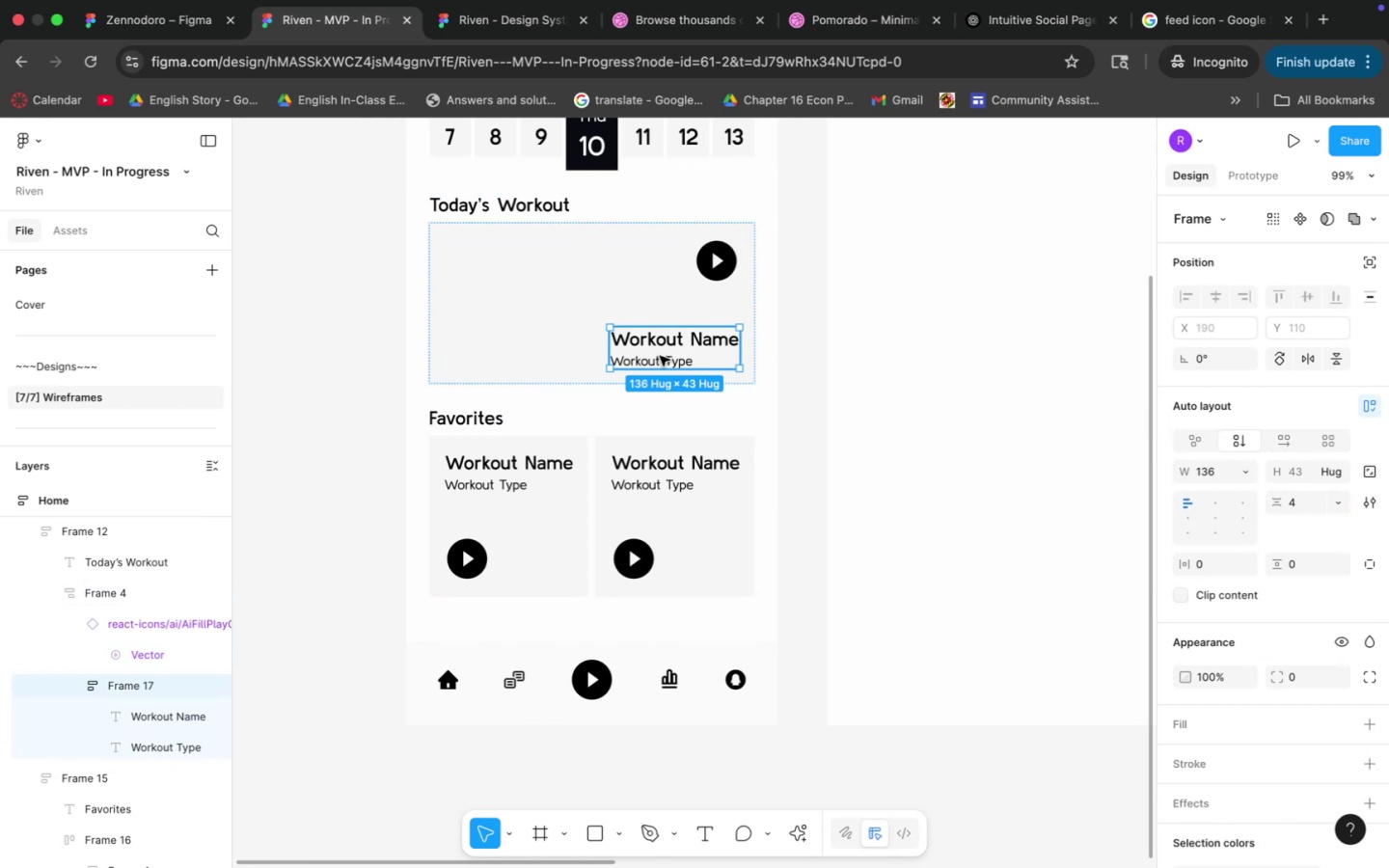 
left_click_drag(start_coordinate=[661, 349], to_coordinate=[666, 264])
 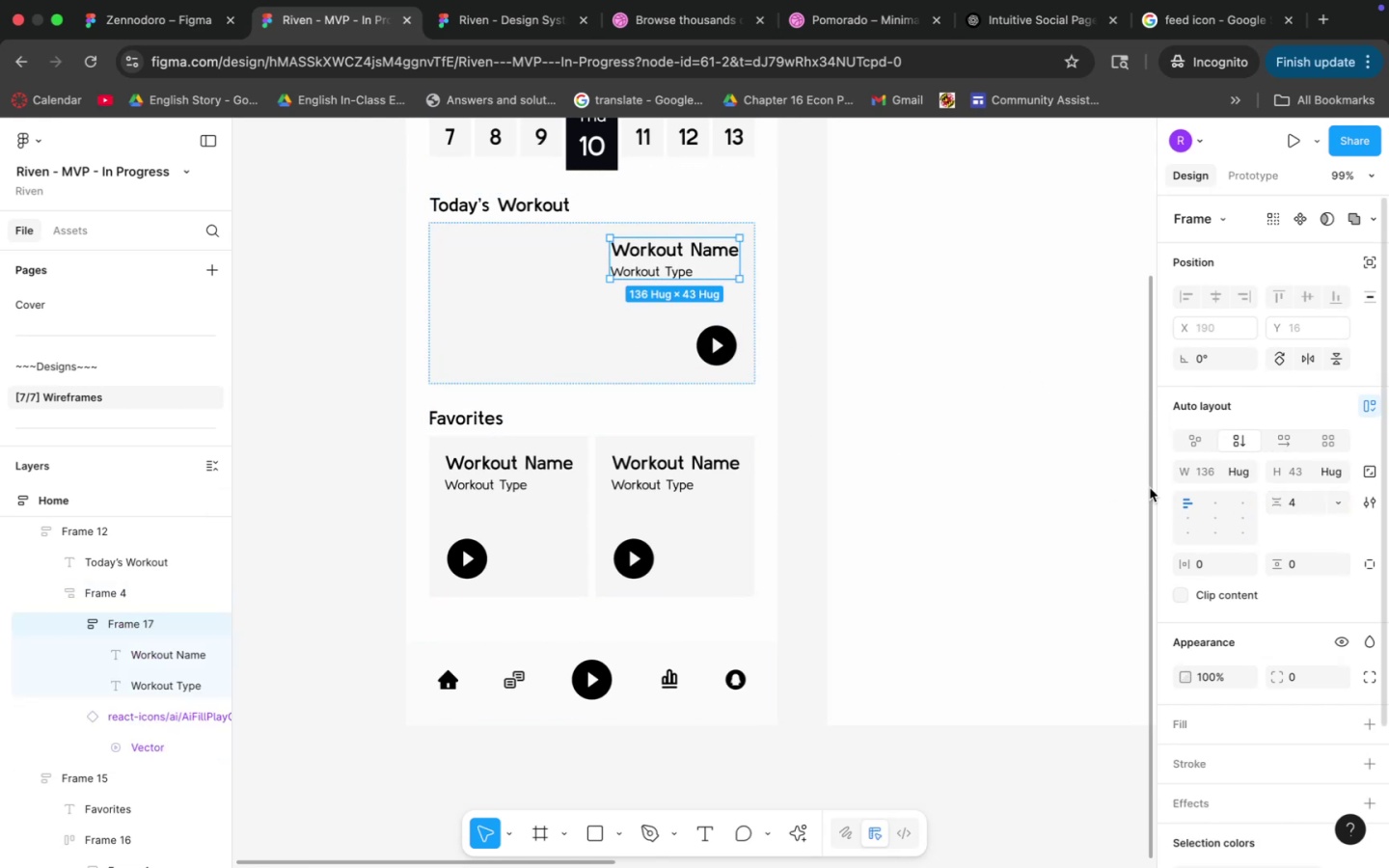 
double_click([539, 263])
 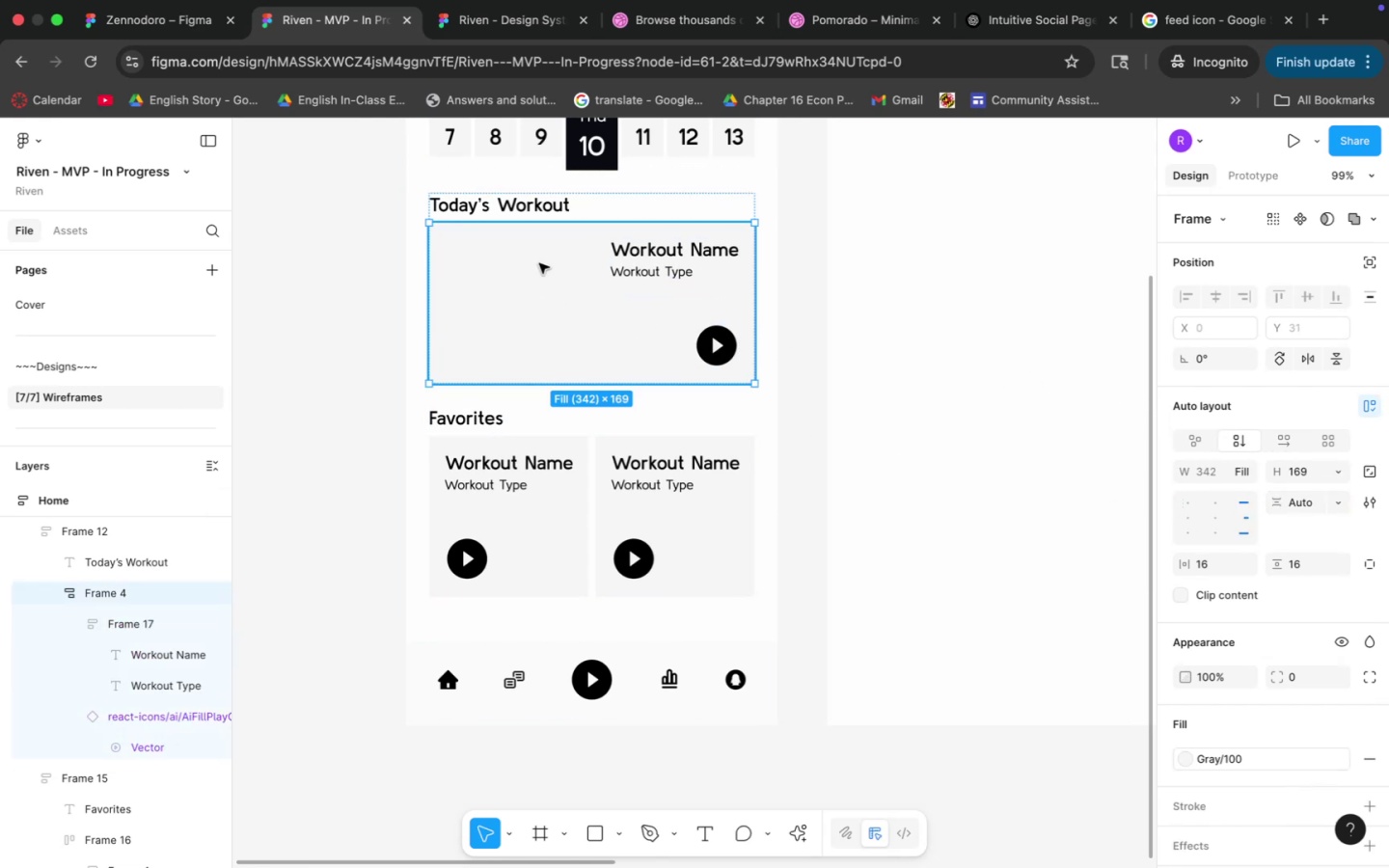 
triple_click([539, 263])
 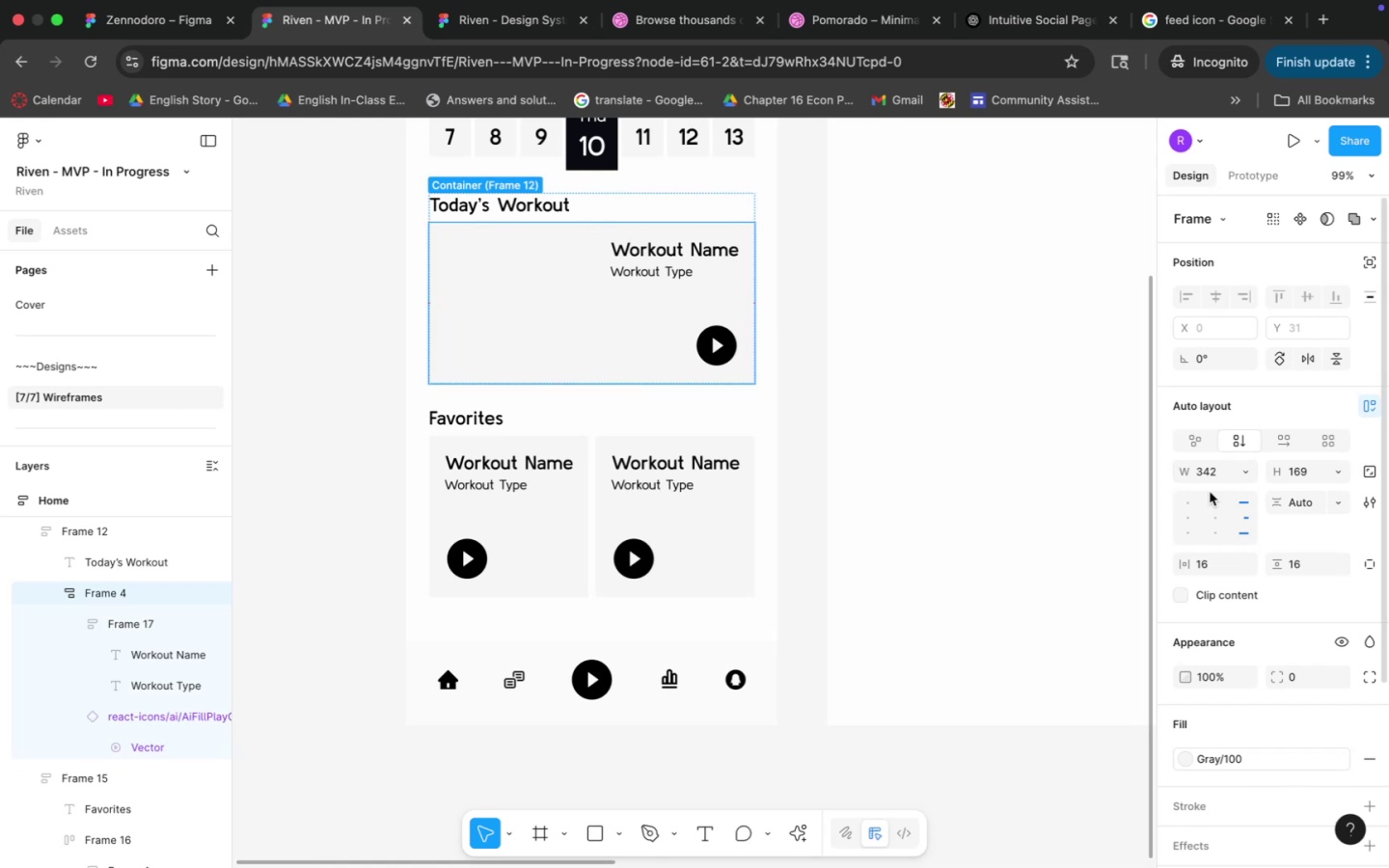 
left_click([1179, 514])
 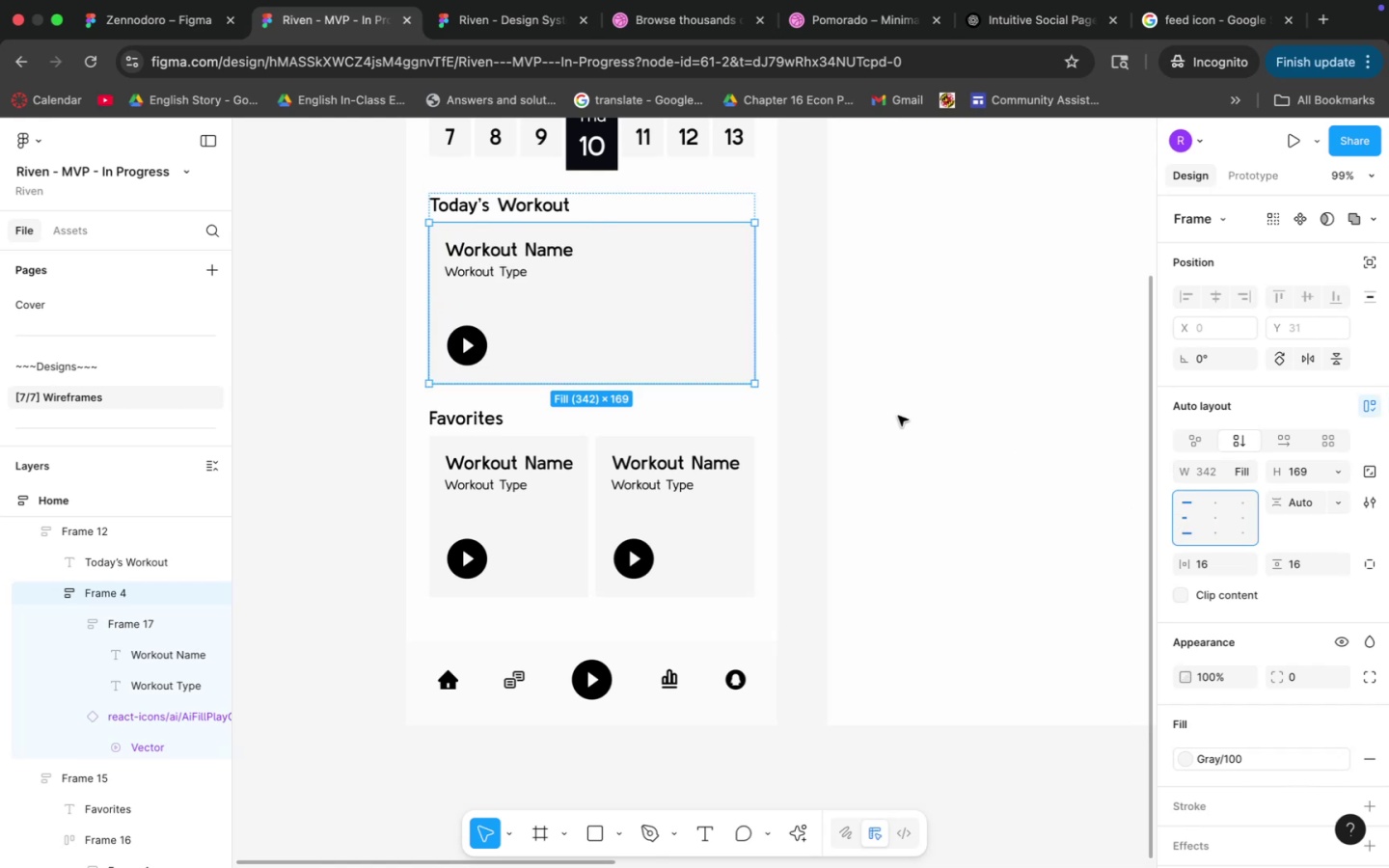 
left_click([673, 308])
 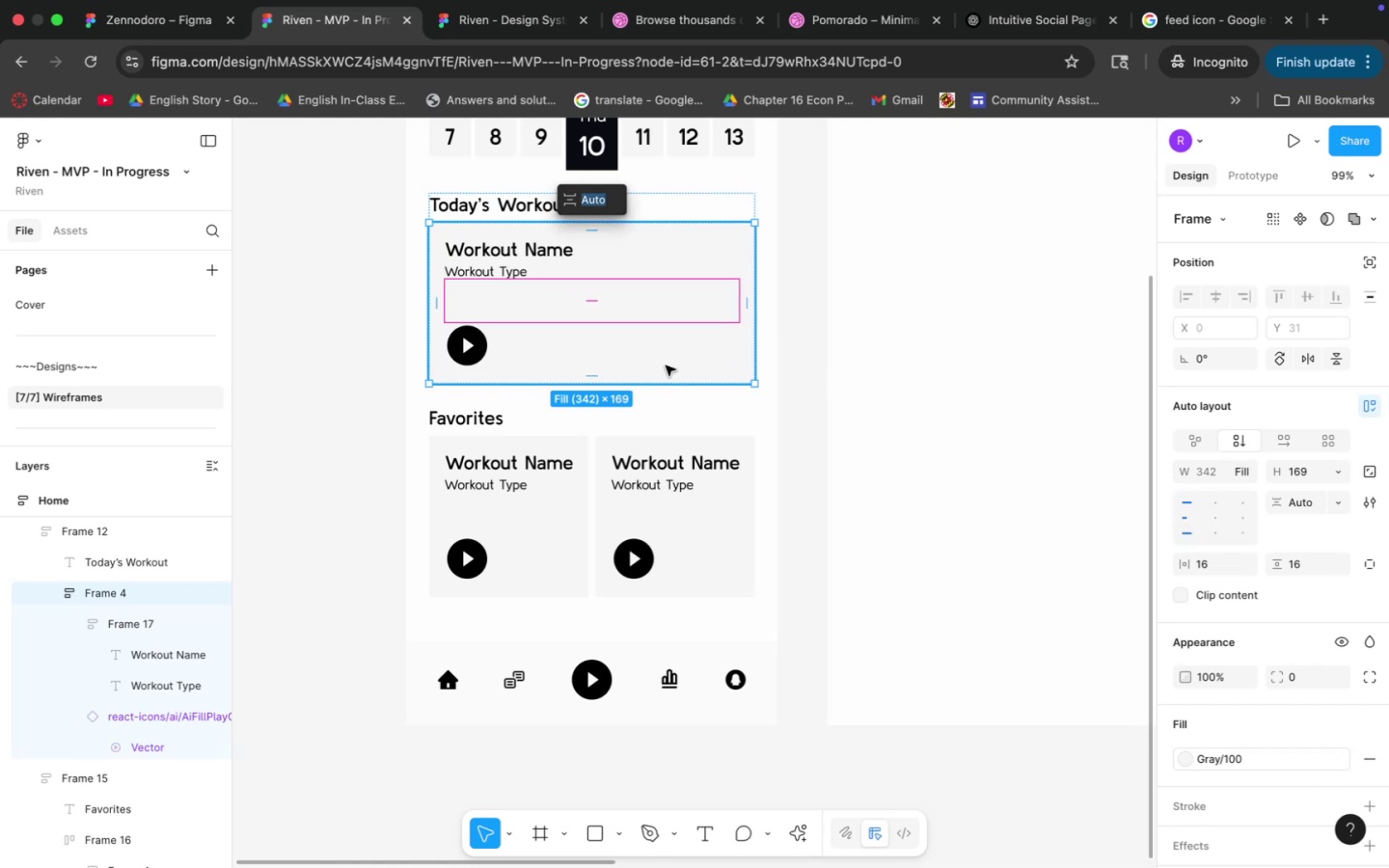 
double_click([451, 347])
 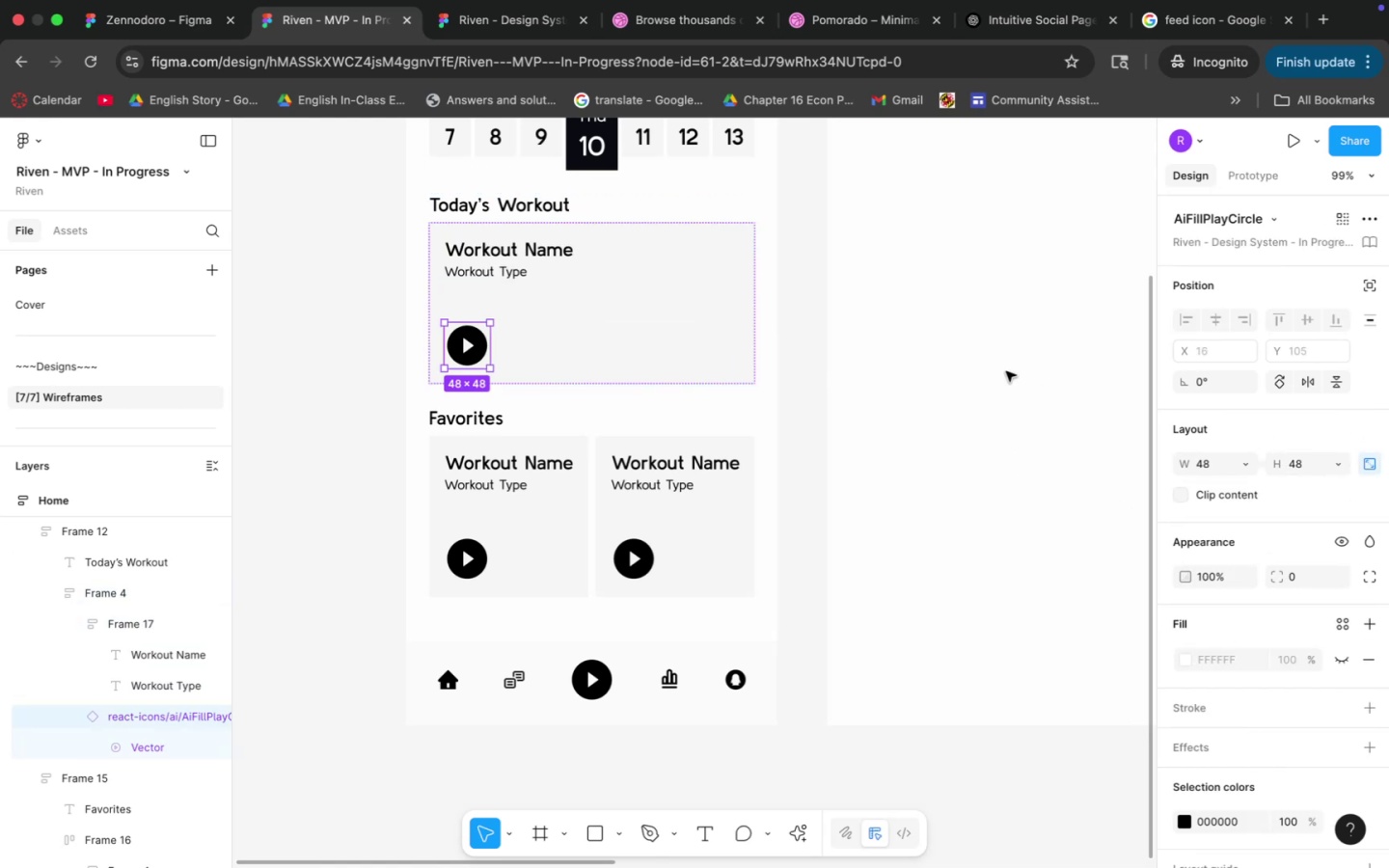 
right_click([475, 354])
 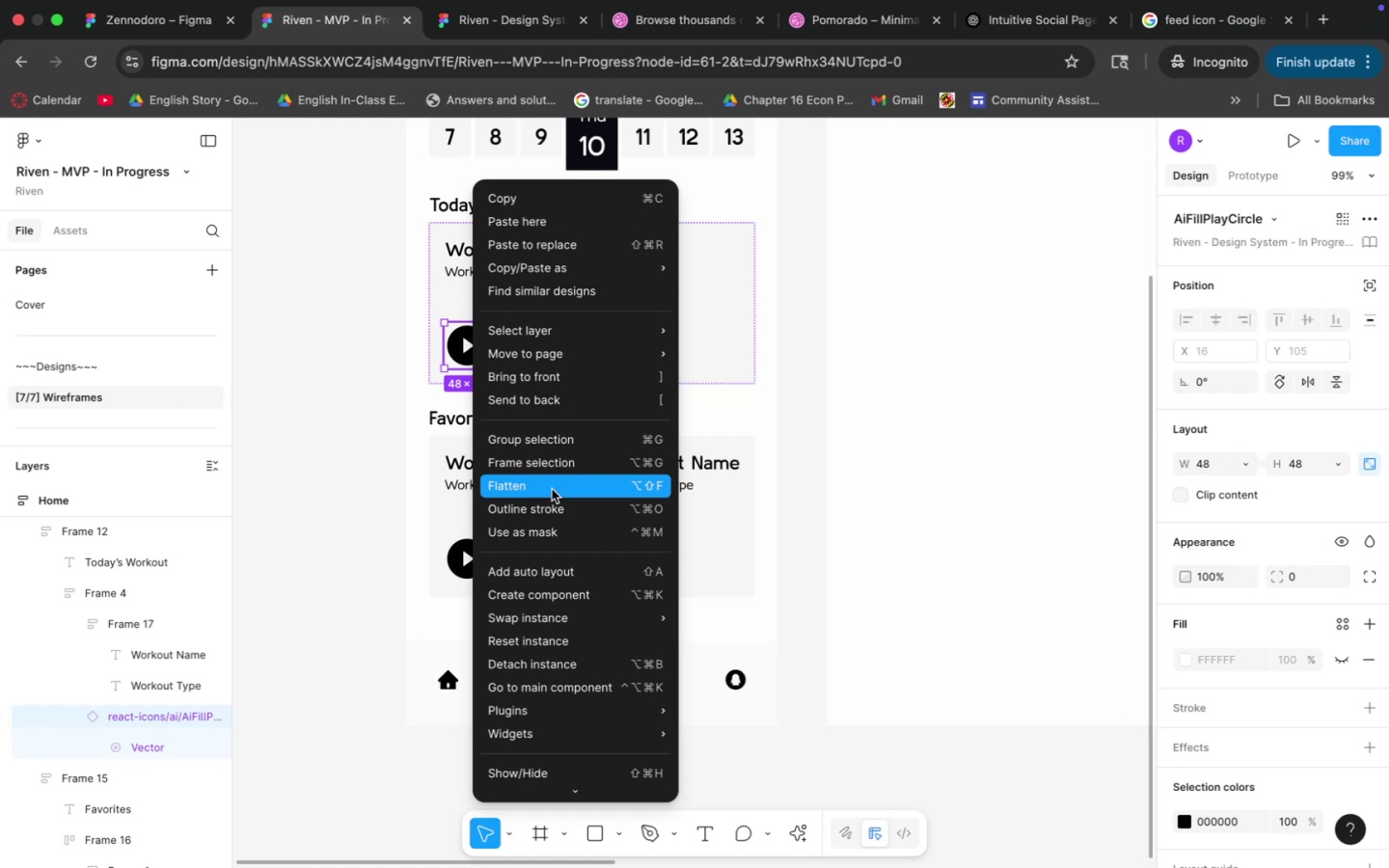 
left_click([548, 455])
 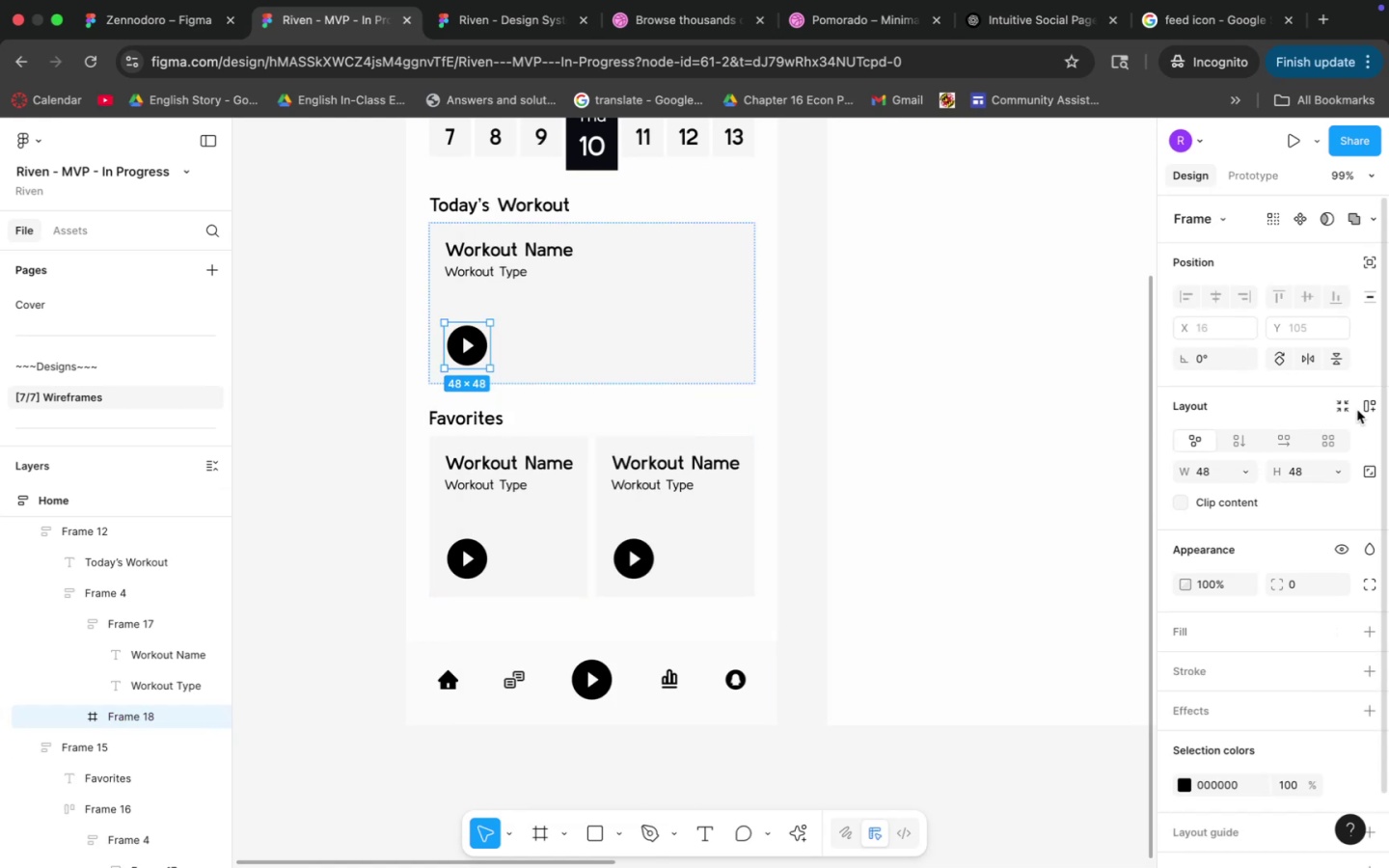 
key(Meta+CommandLeft)
 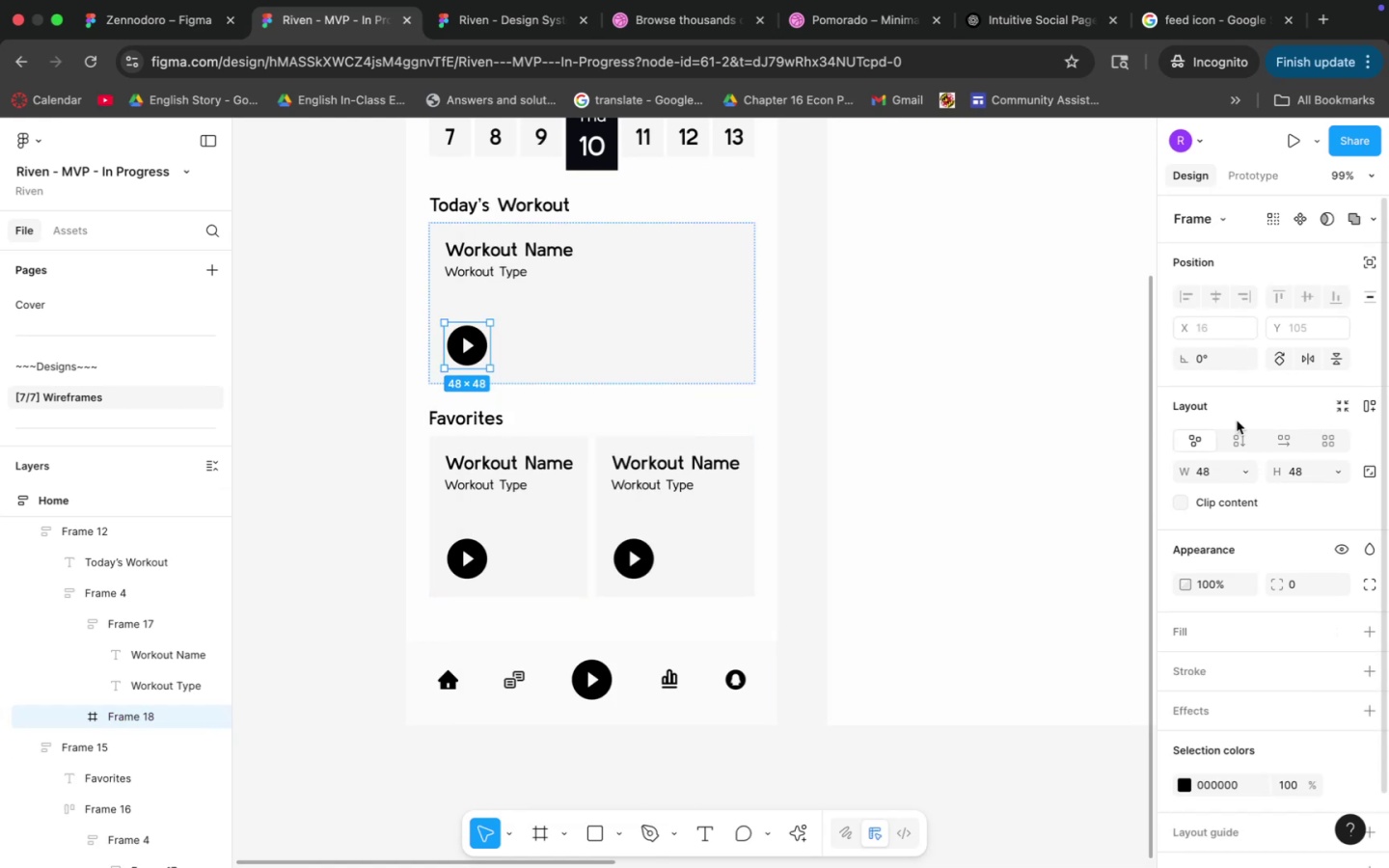 
key(Meta+Z)
 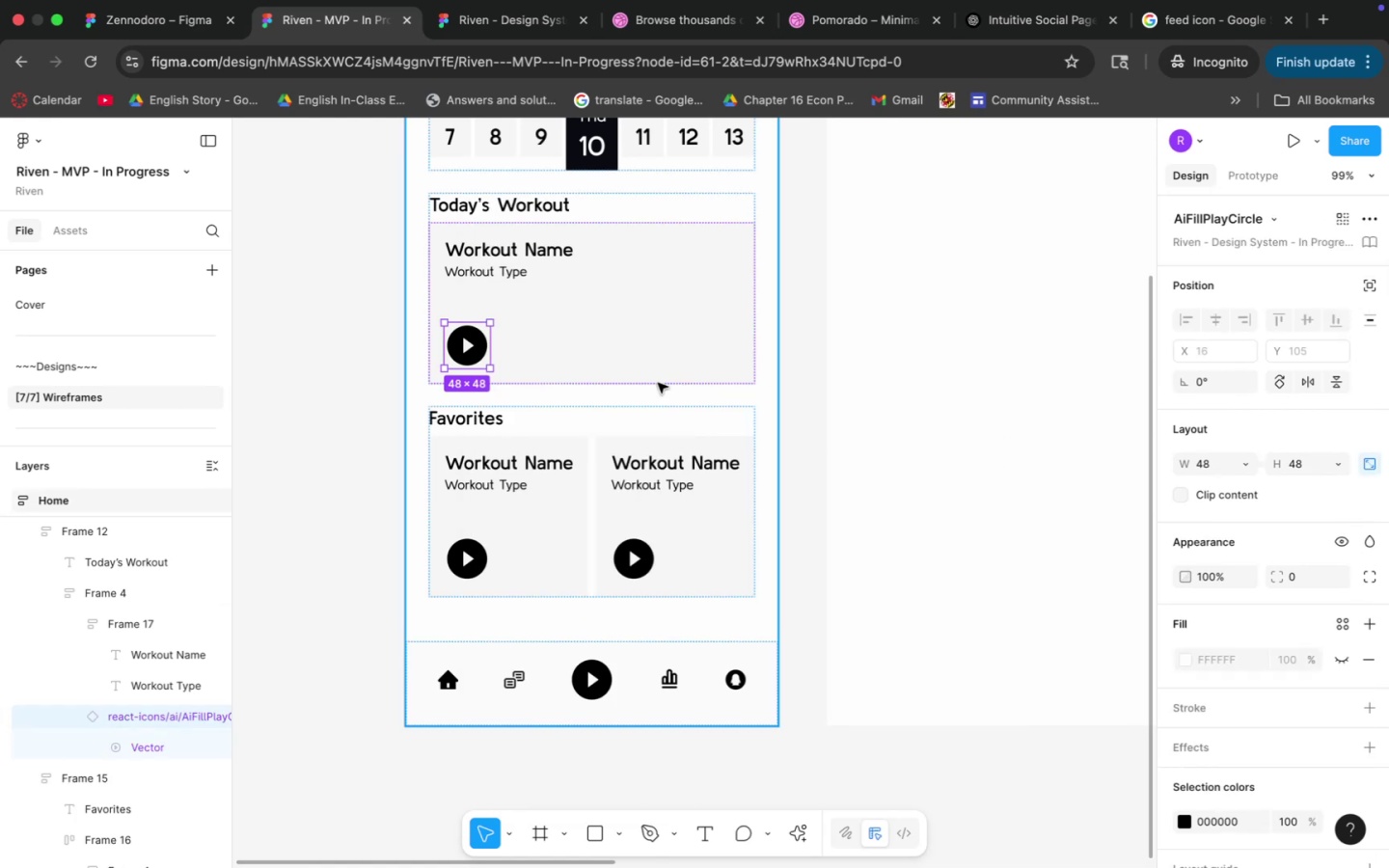 
right_click([474, 353])
 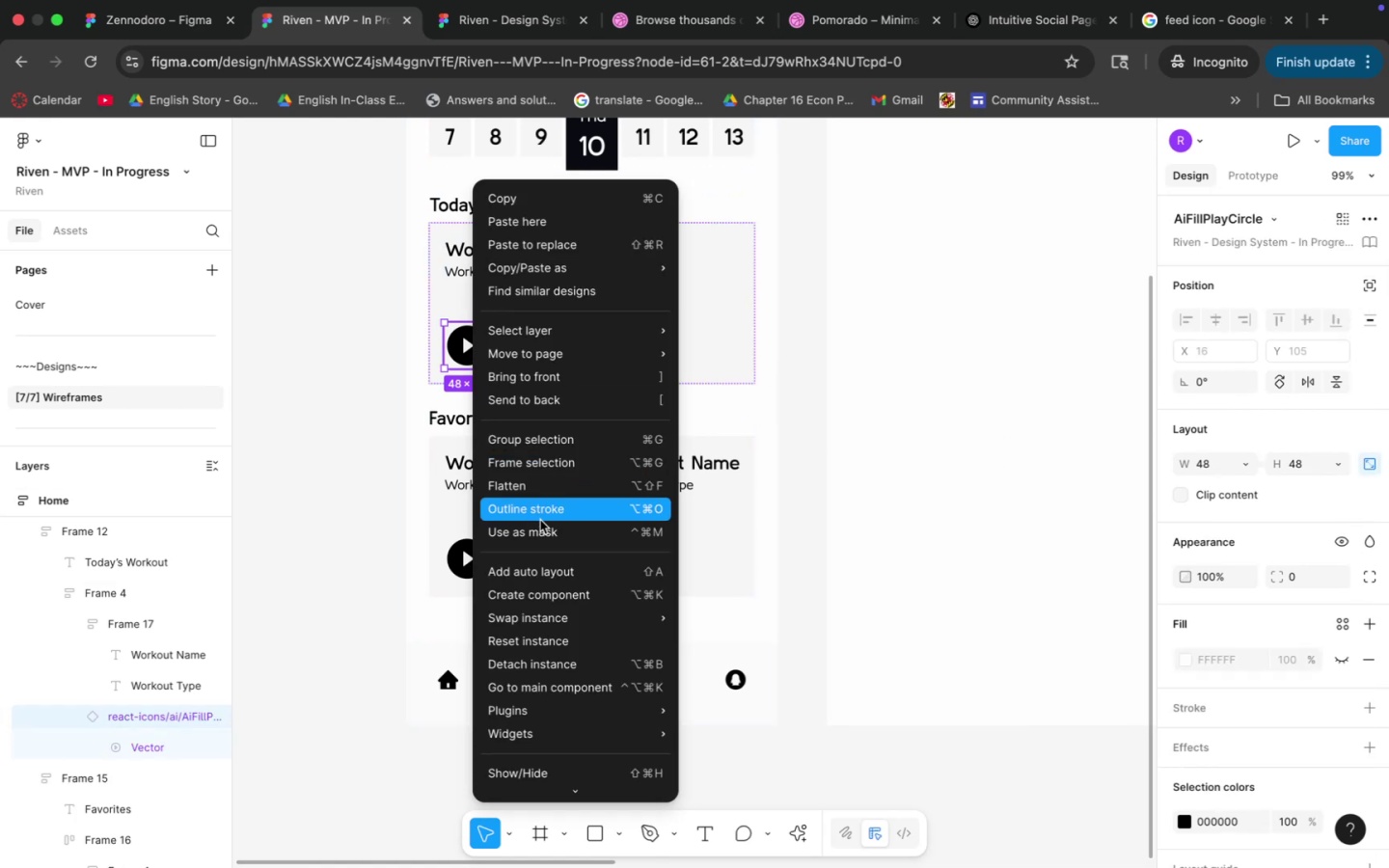 
left_click([535, 562])
 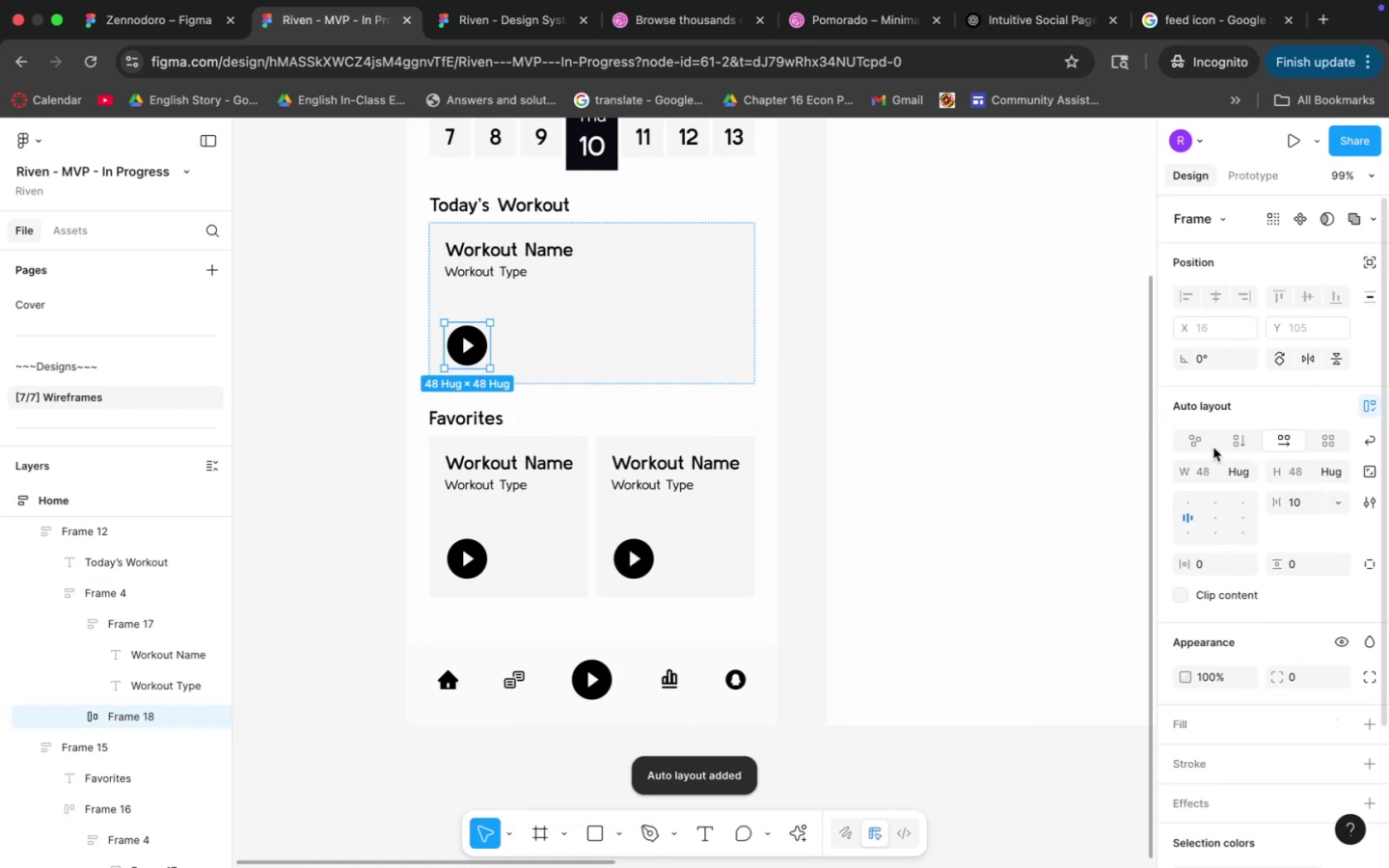 
left_click([1201, 474])
 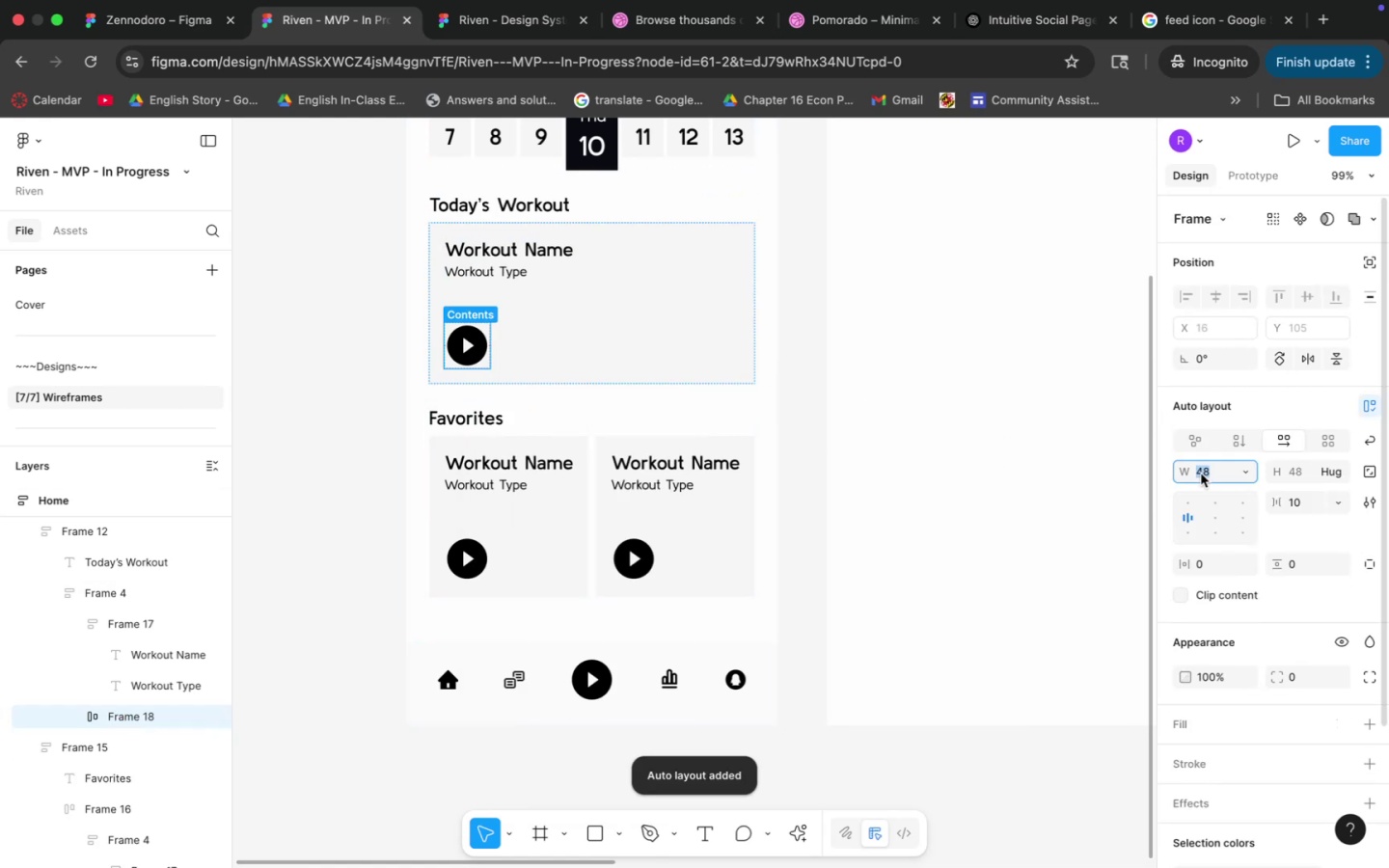 
type(fill)
 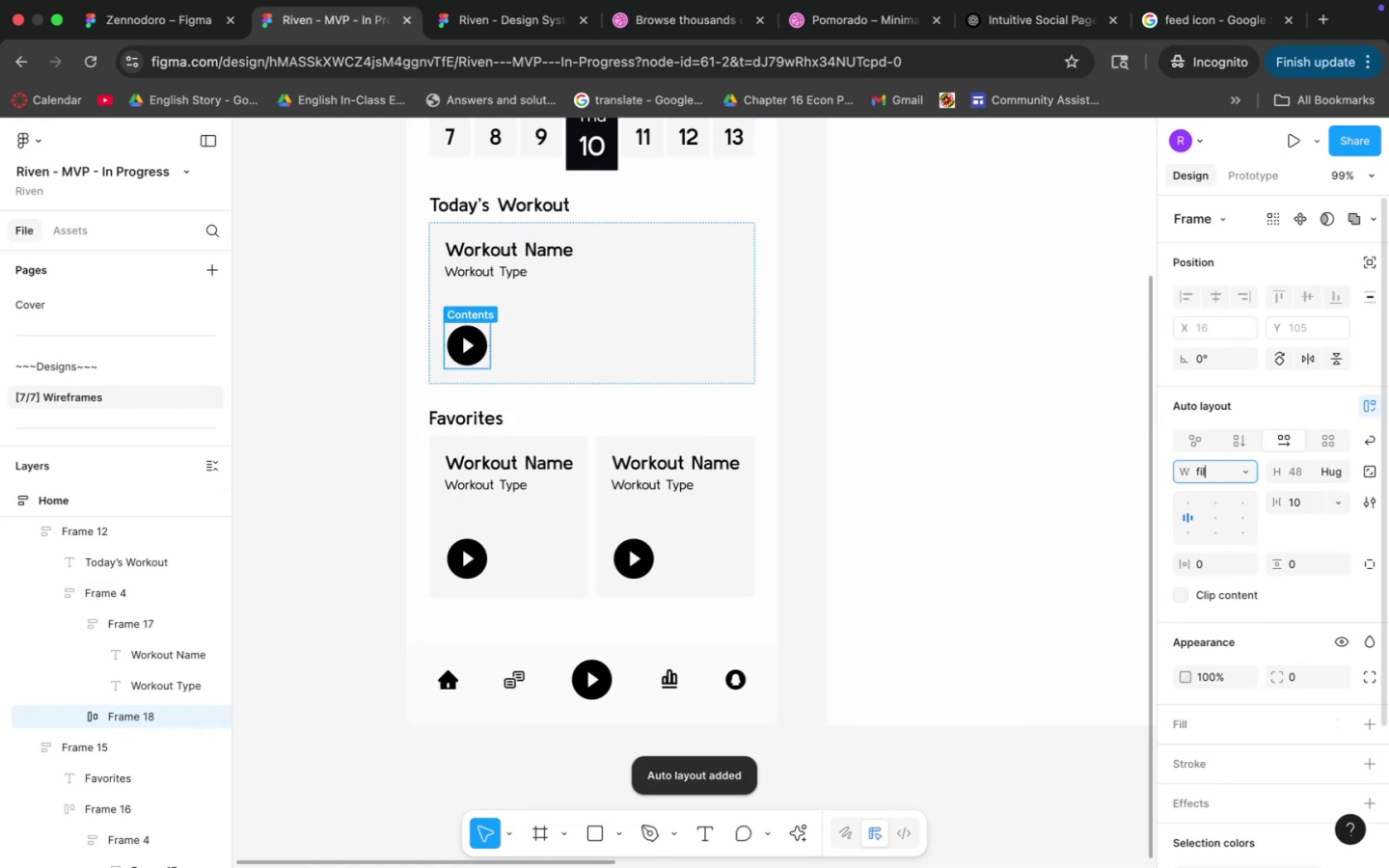 
key(Enter)
 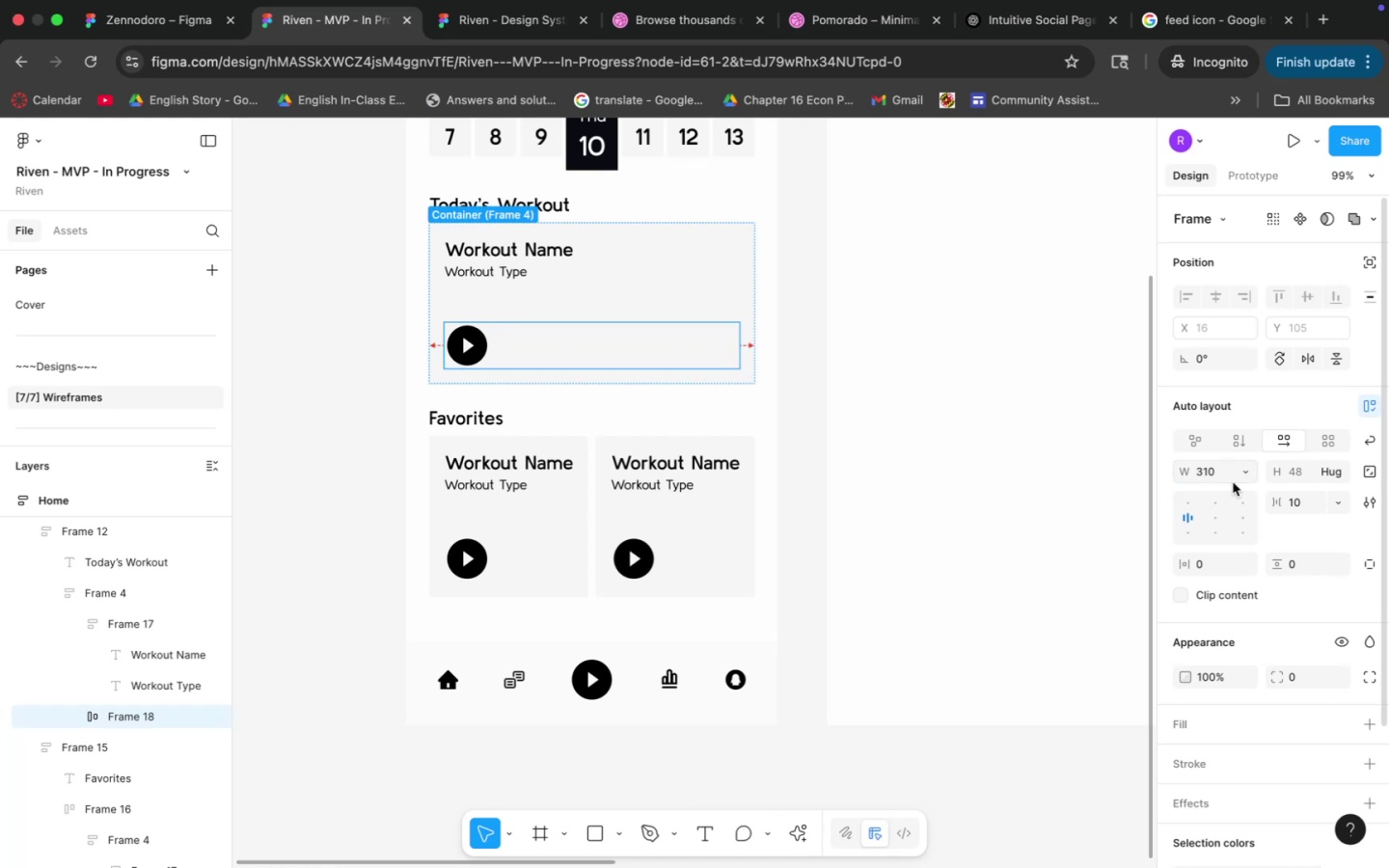 
left_click([1245, 521])
 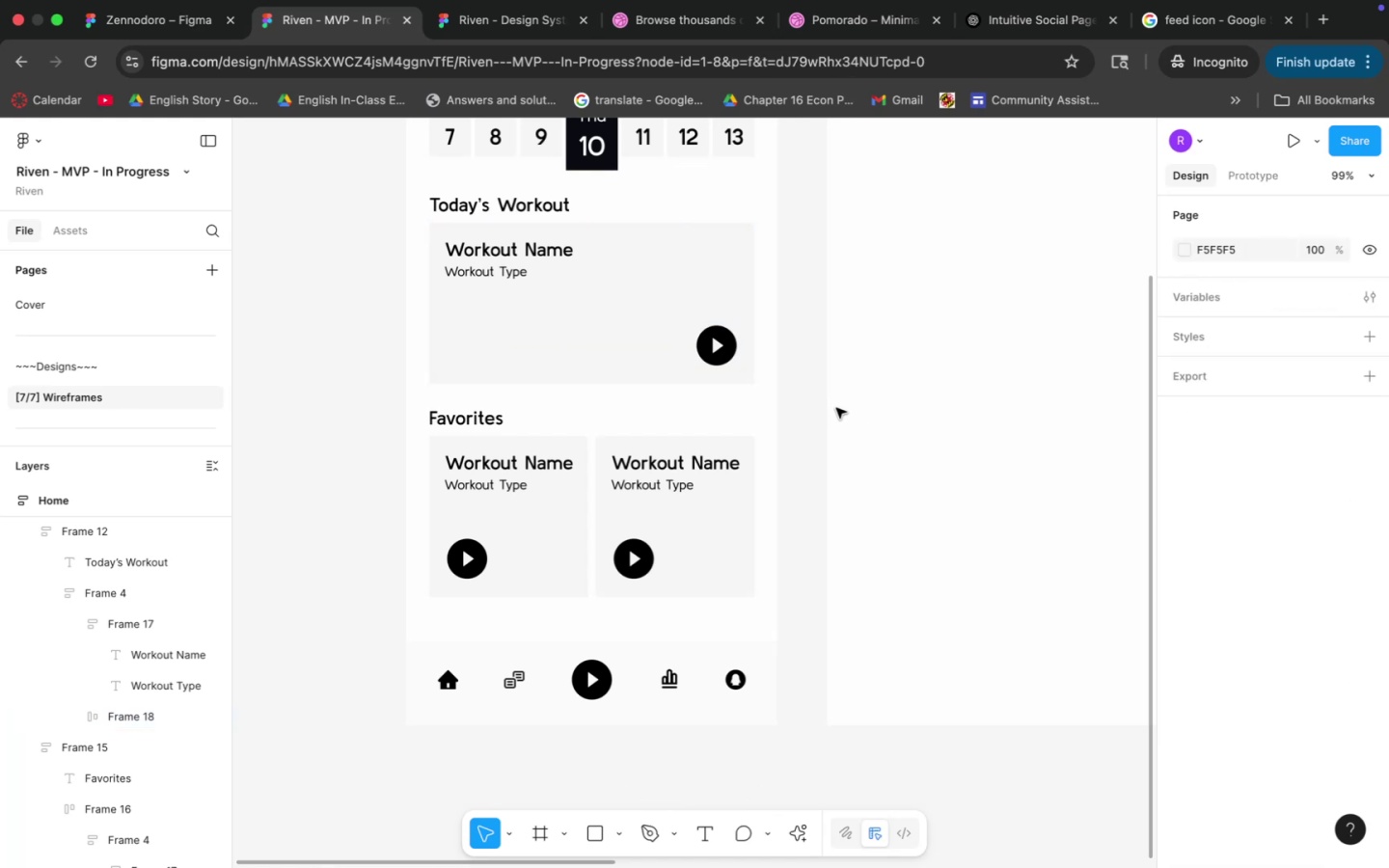 
hold_key(key=CommandLeft, duration=1.1)
scroll: coordinate [750, 453], scroll_direction: down, amount: 2.0
 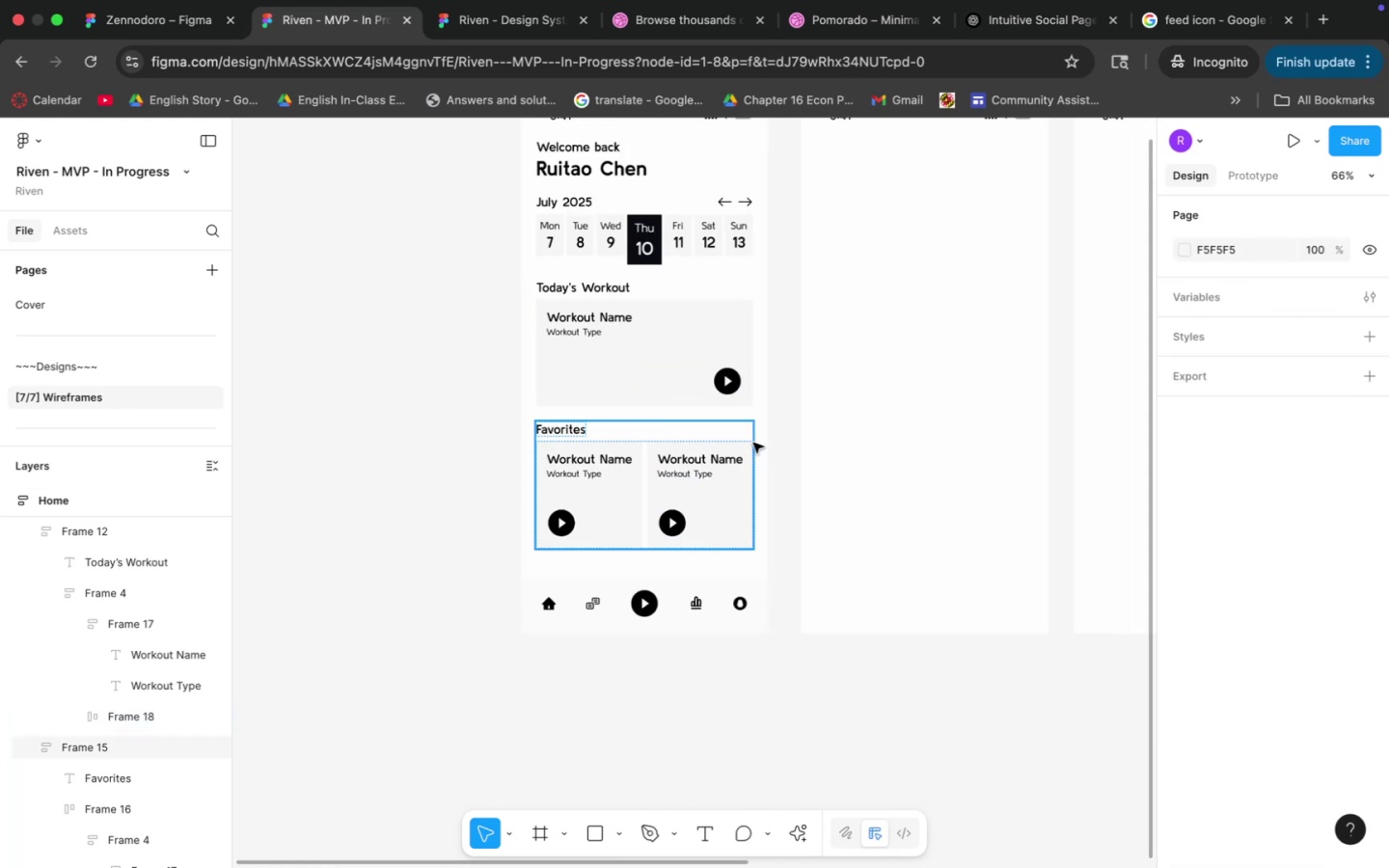 
hold_key(key=Space, duration=1.07)
 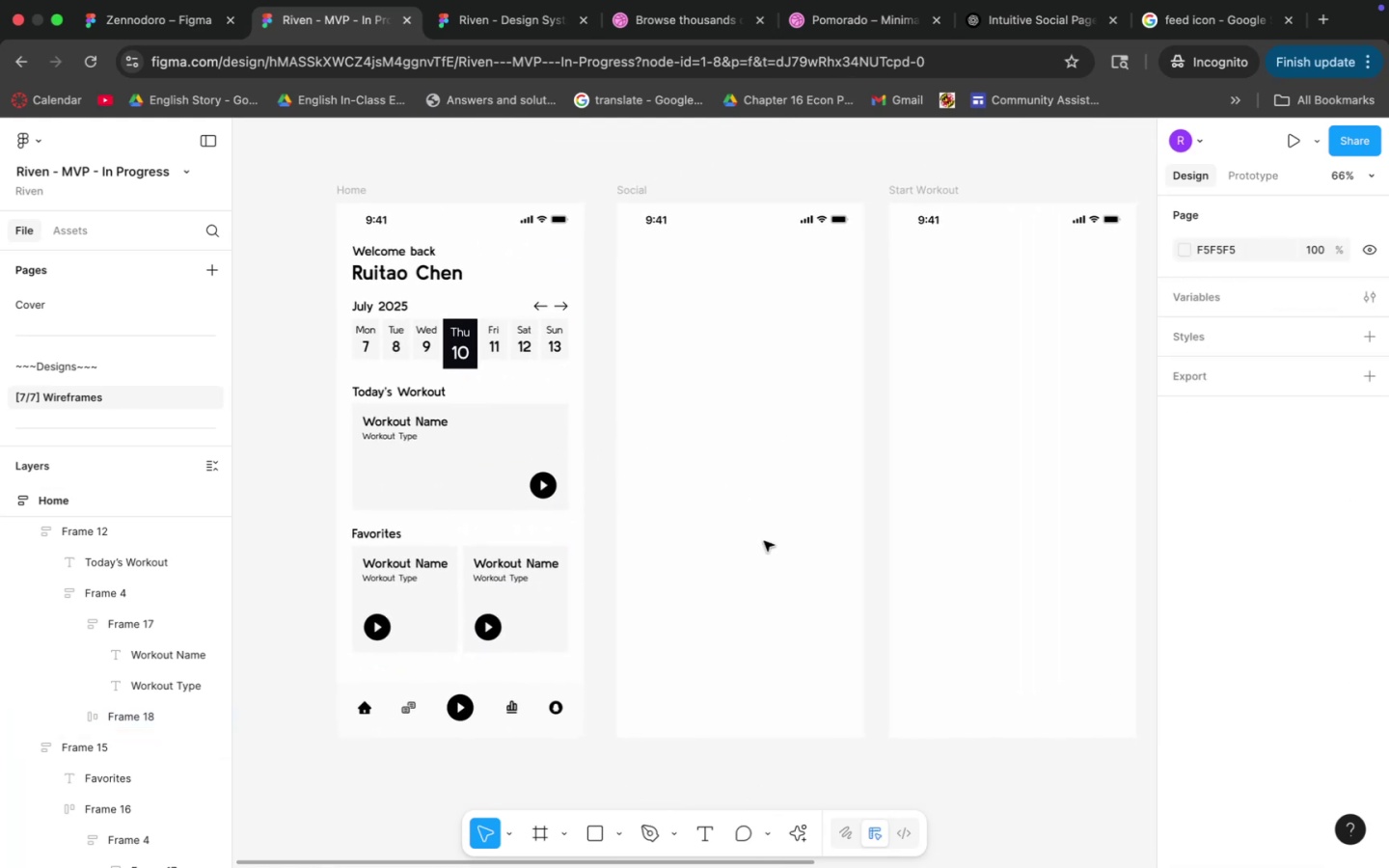 
left_click_drag(start_coordinate=[772, 352], to_coordinate=[587, 456])
 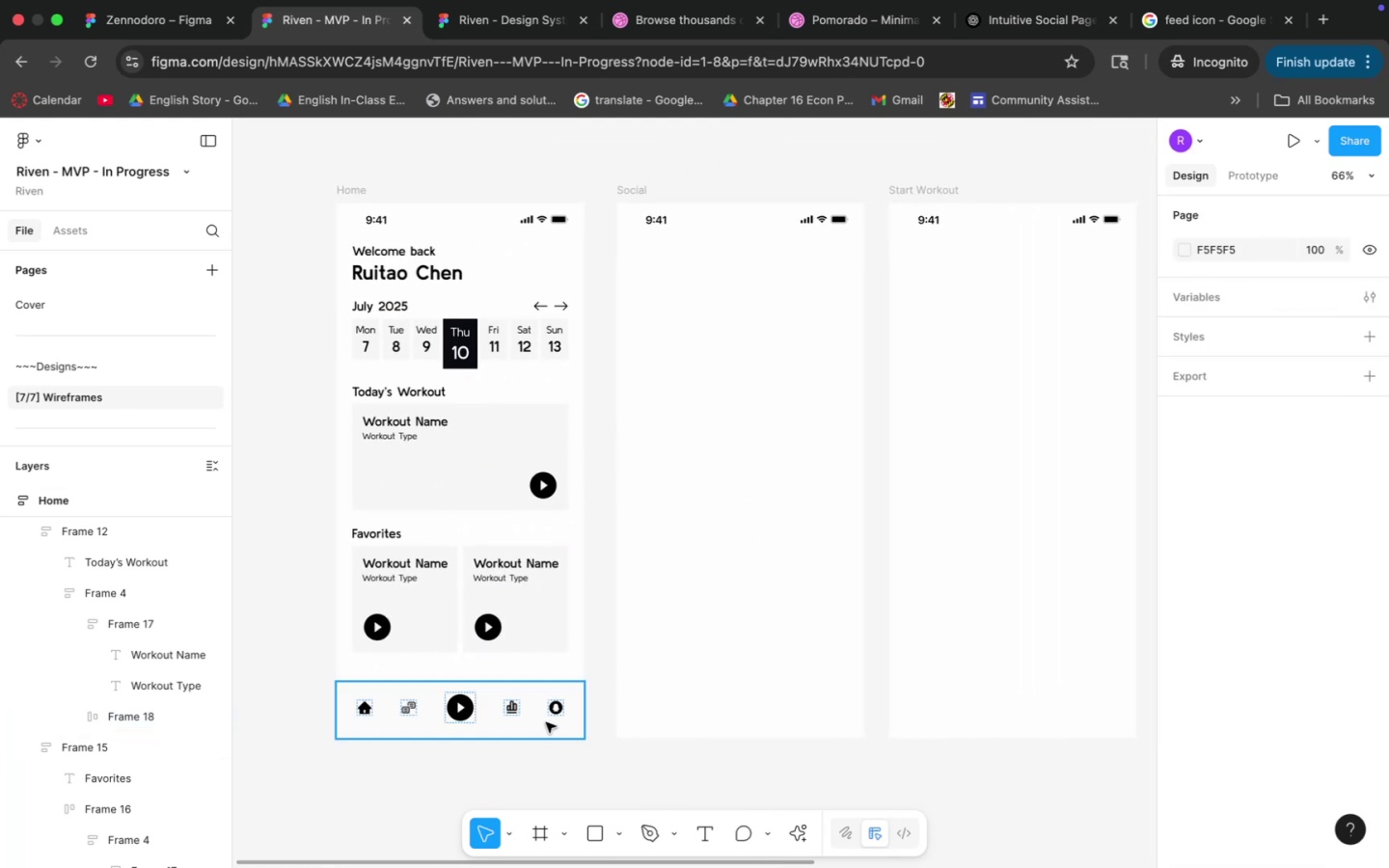 
left_click([537, 716])
 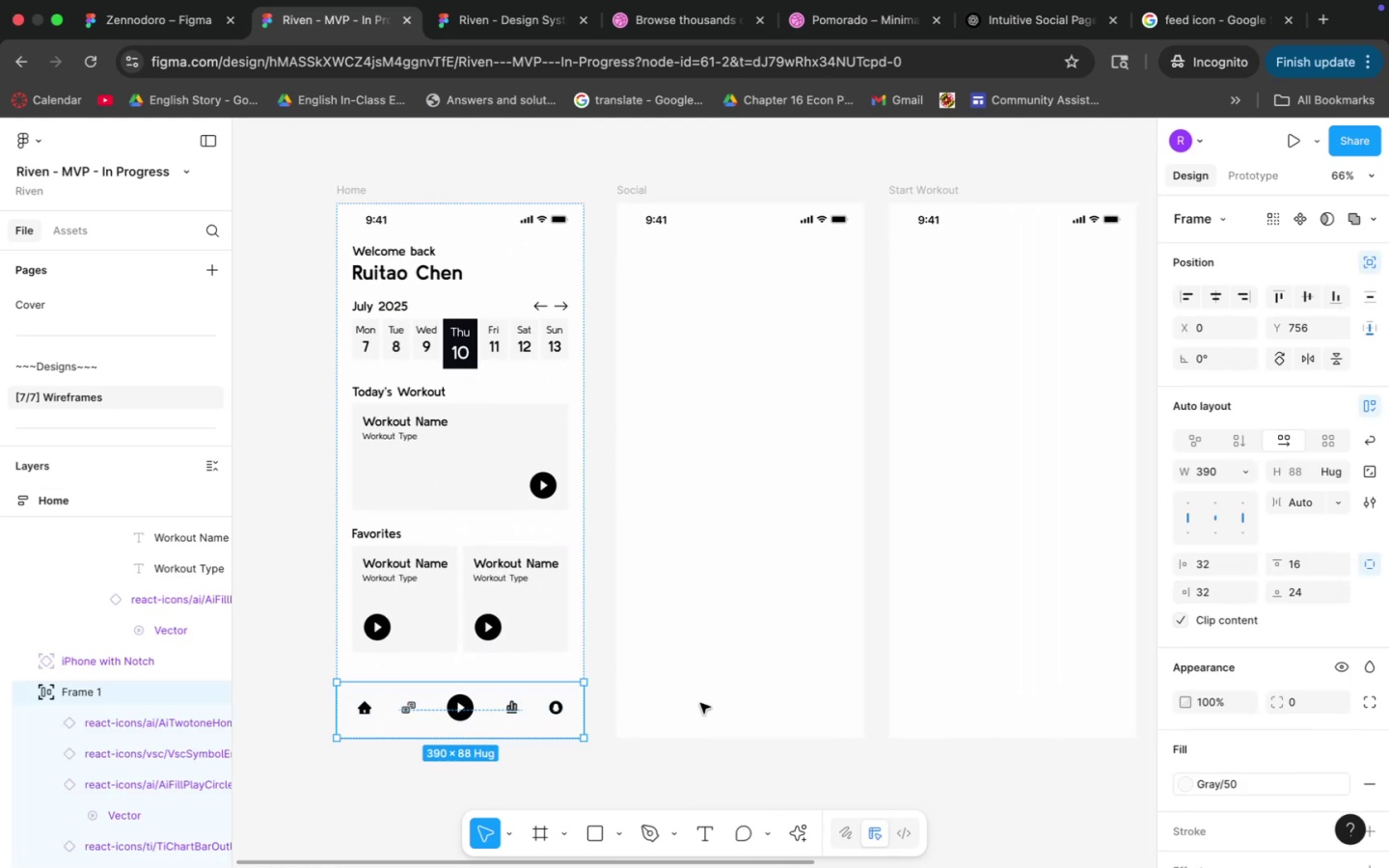 
key(Meta+CommandLeft)
 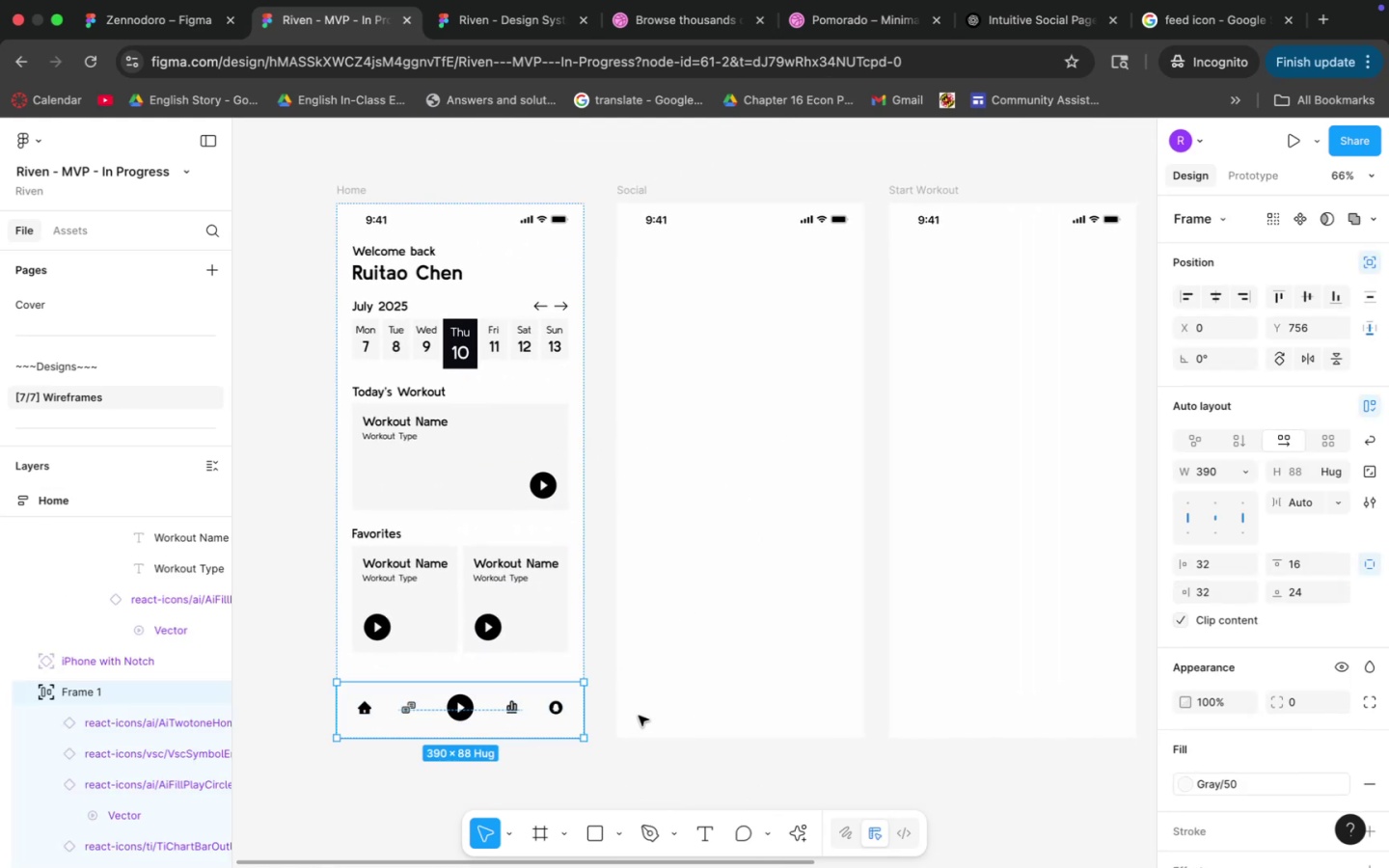 
key(Meta+C)
 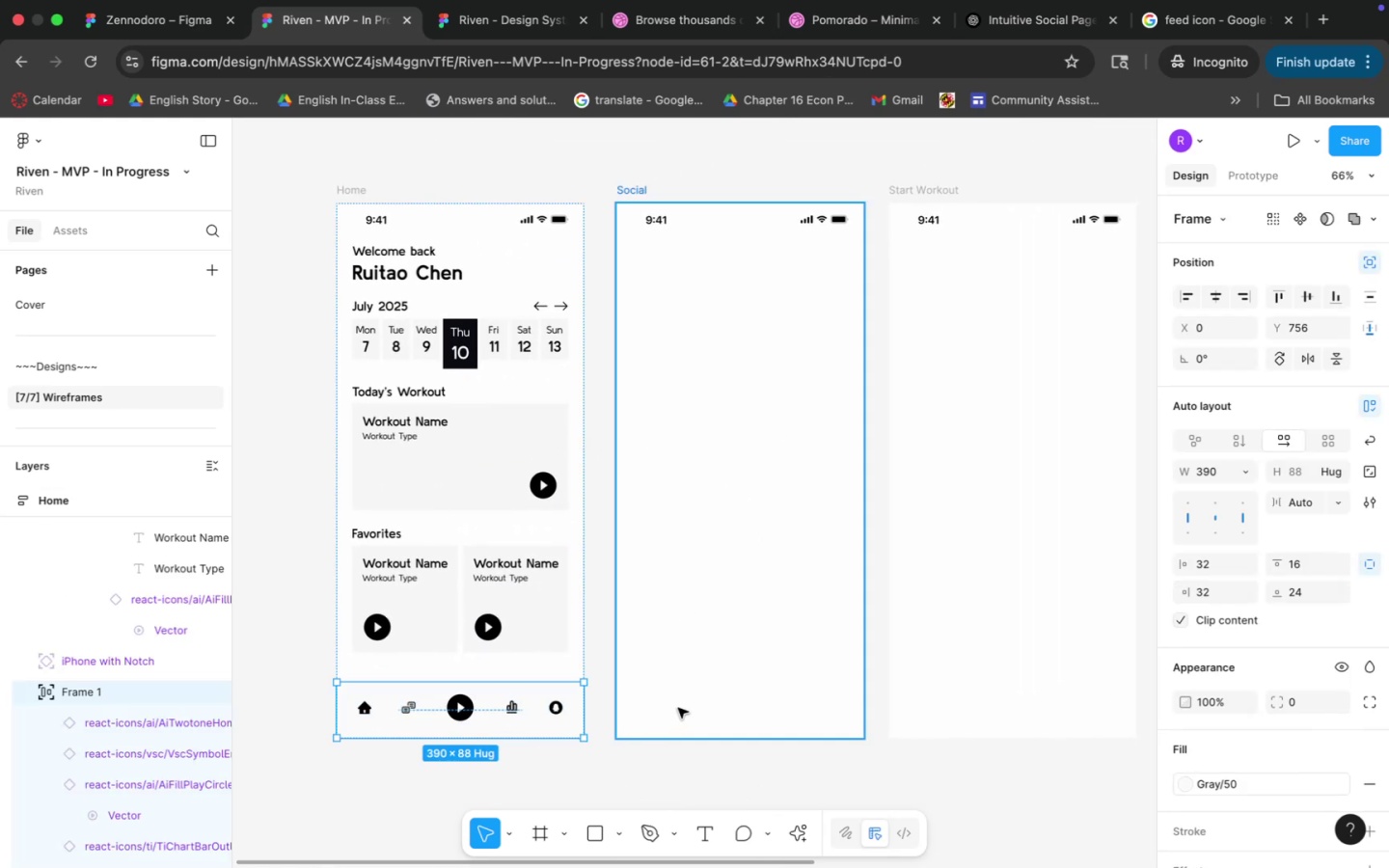 
left_click([688, 708])
 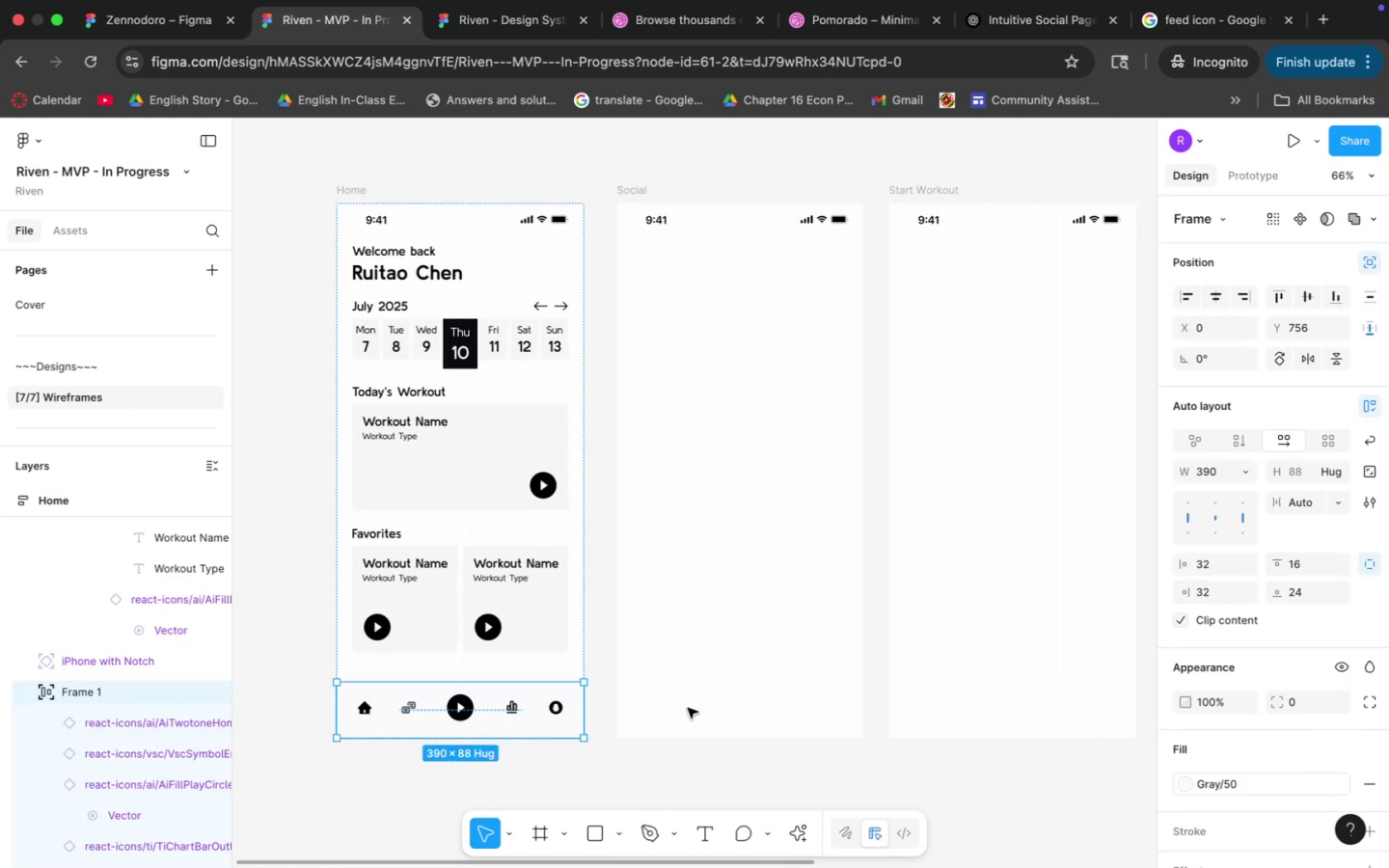 
key(Meta+CommandLeft)
 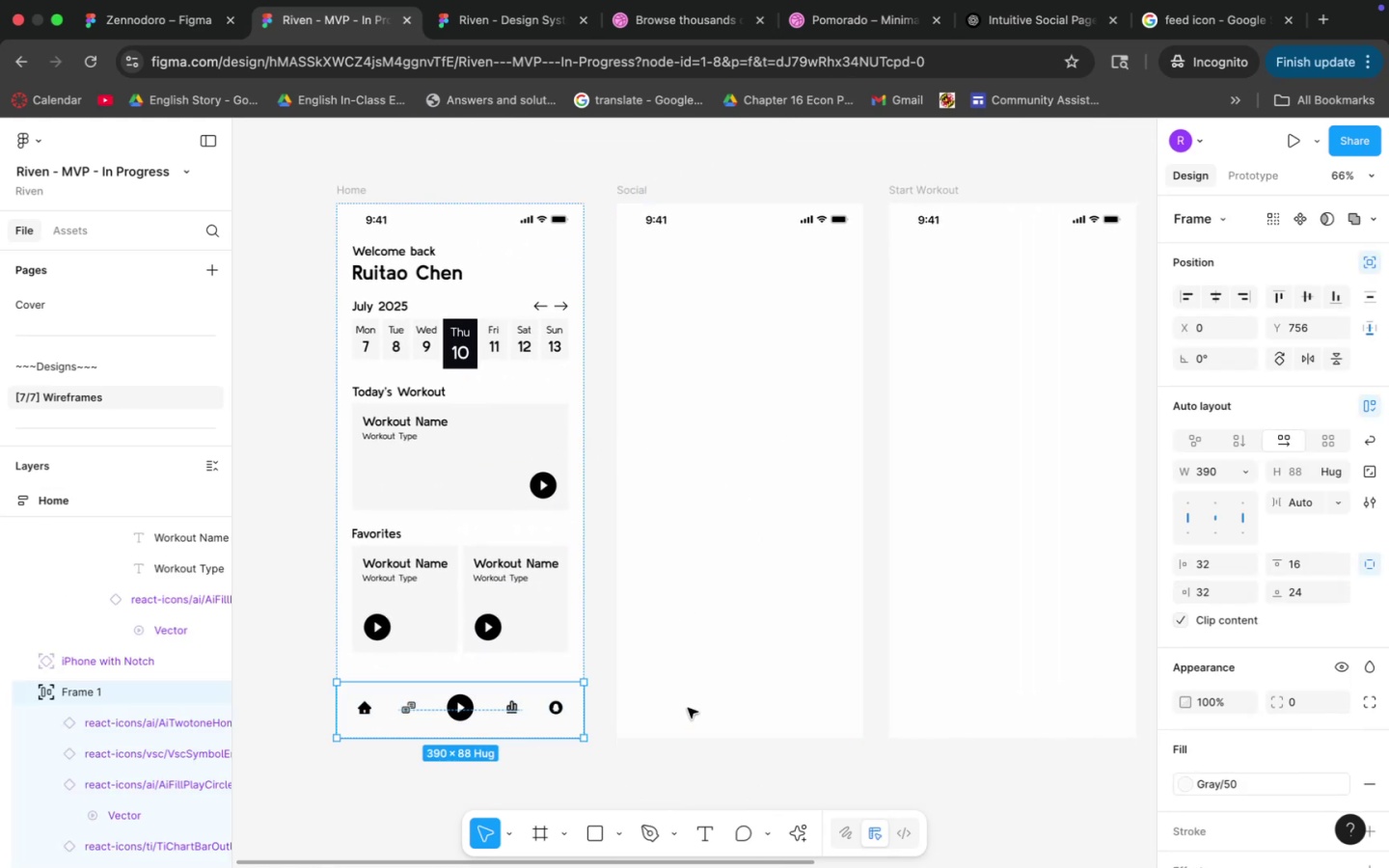 
key(Meta+V)
 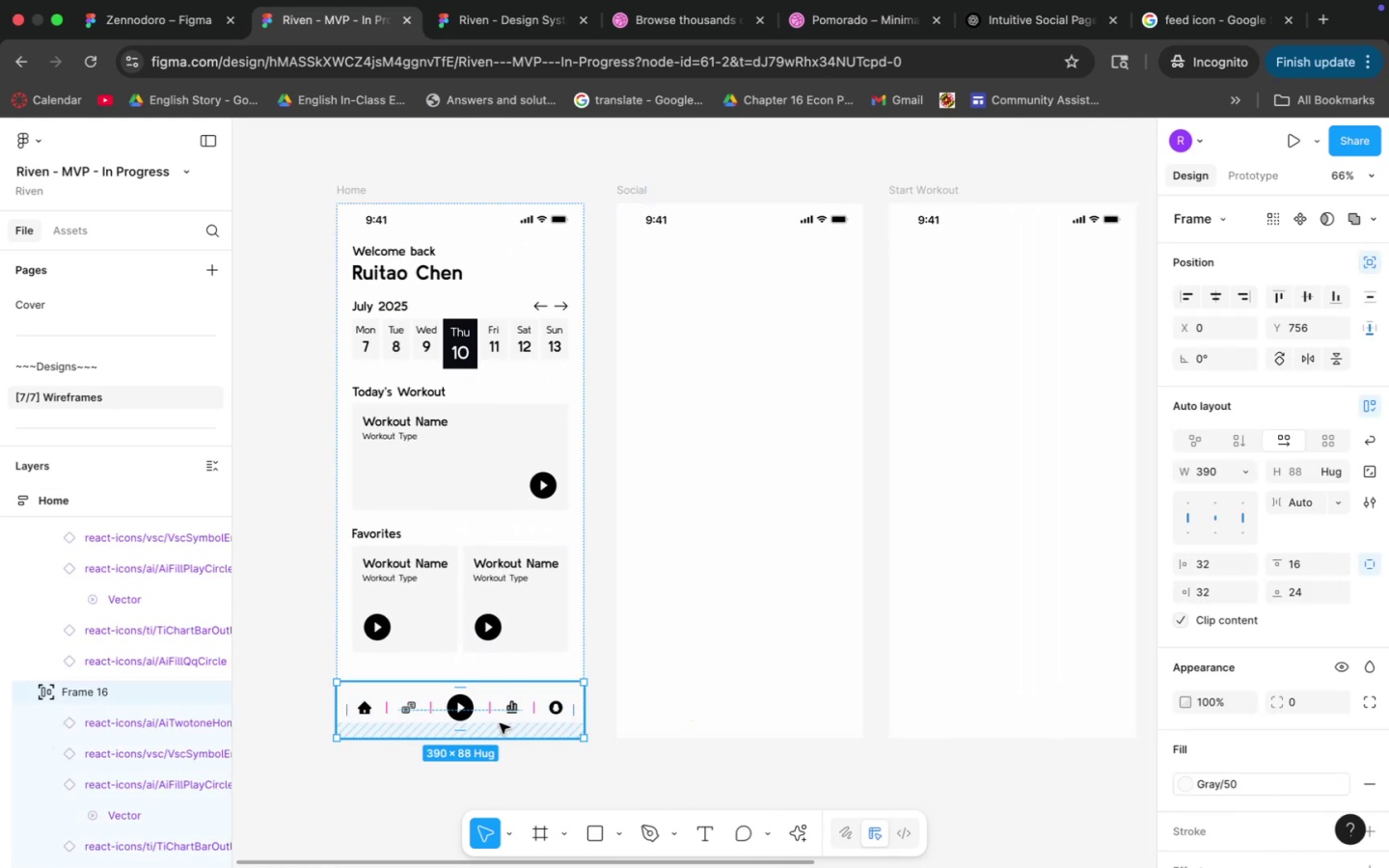 
left_click_drag(start_coordinate=[507, 732], to_coordinate=[722, 696])
 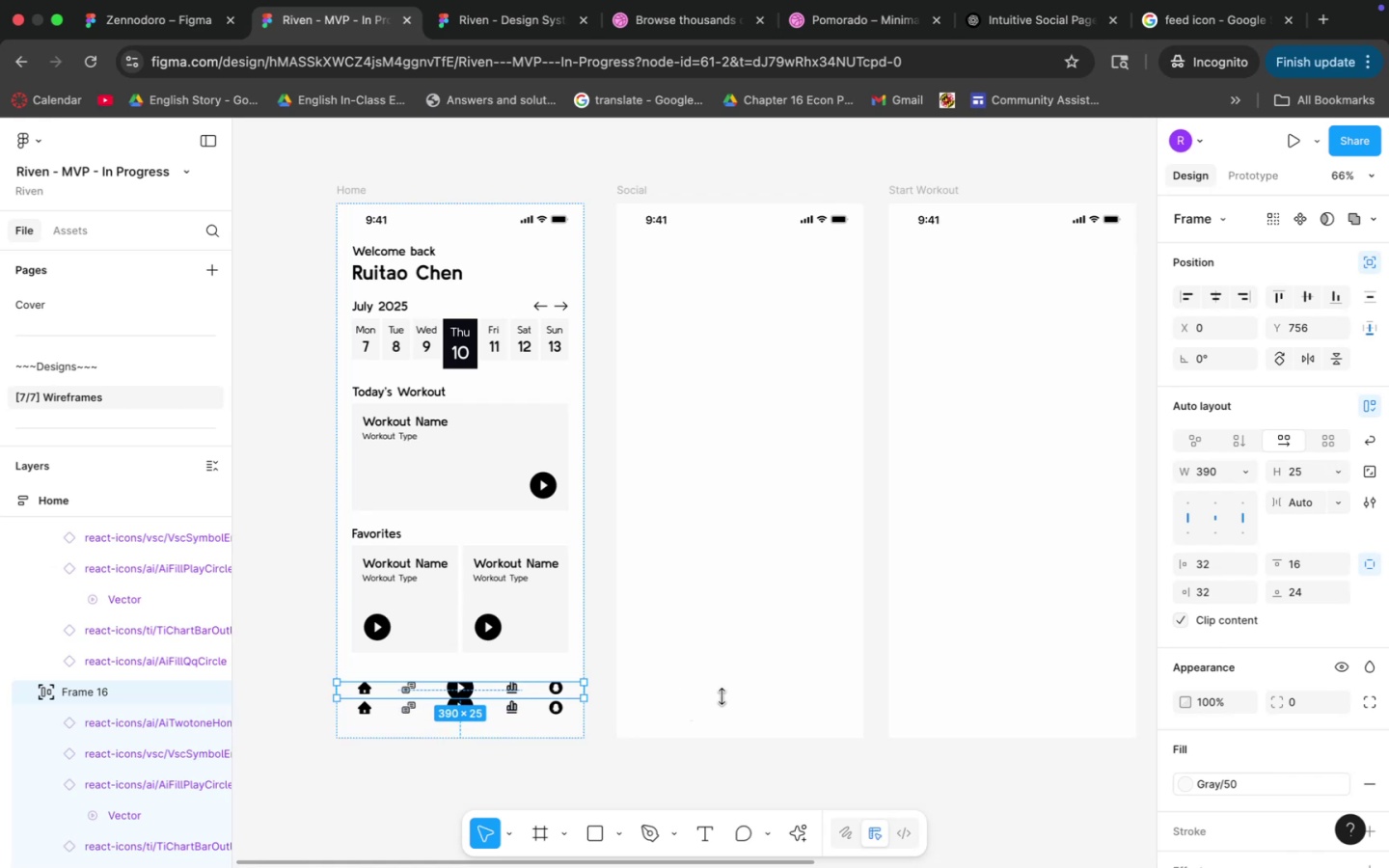 
key(Meta+CommandLeft)
 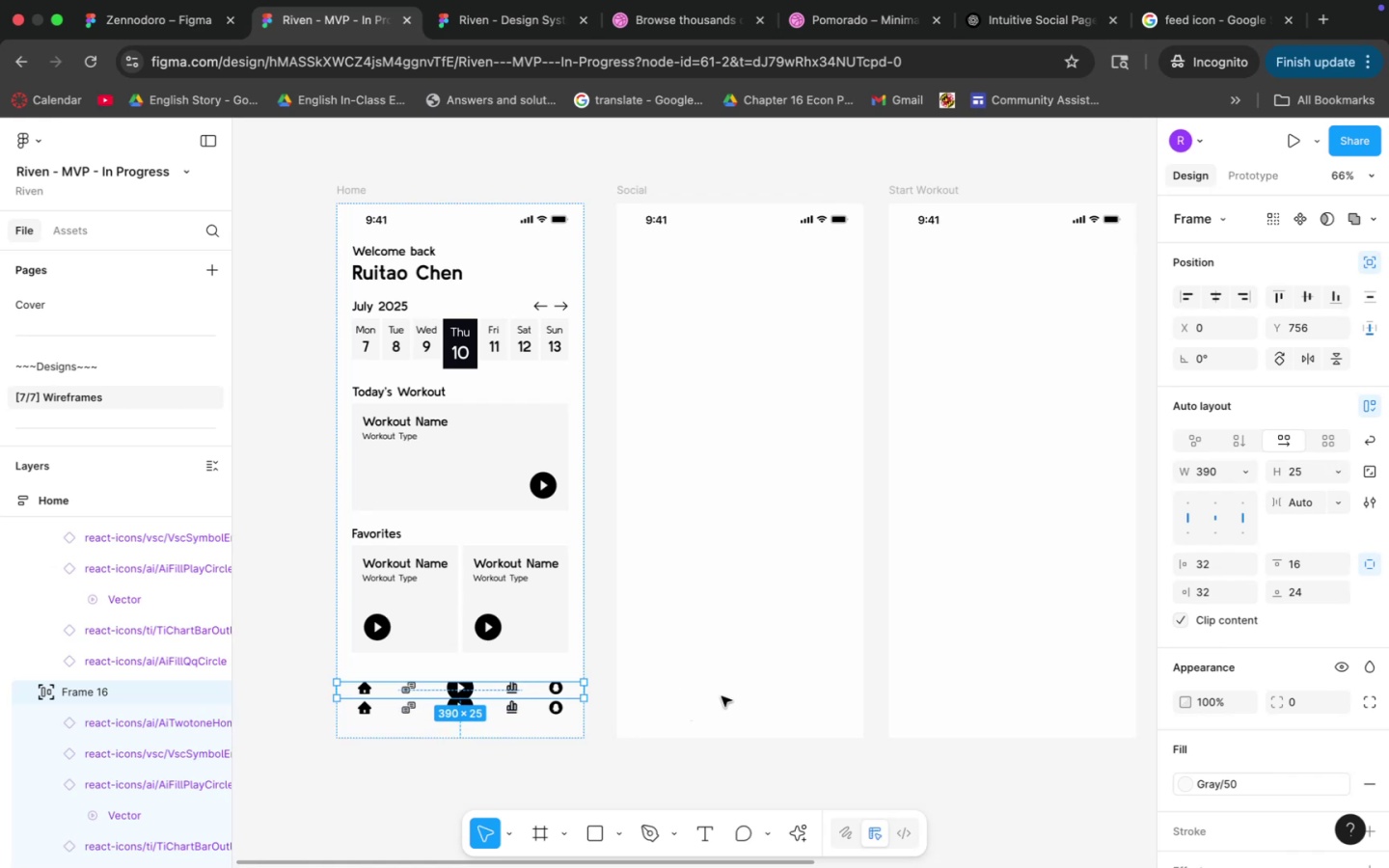 
key(Meta+Z)
 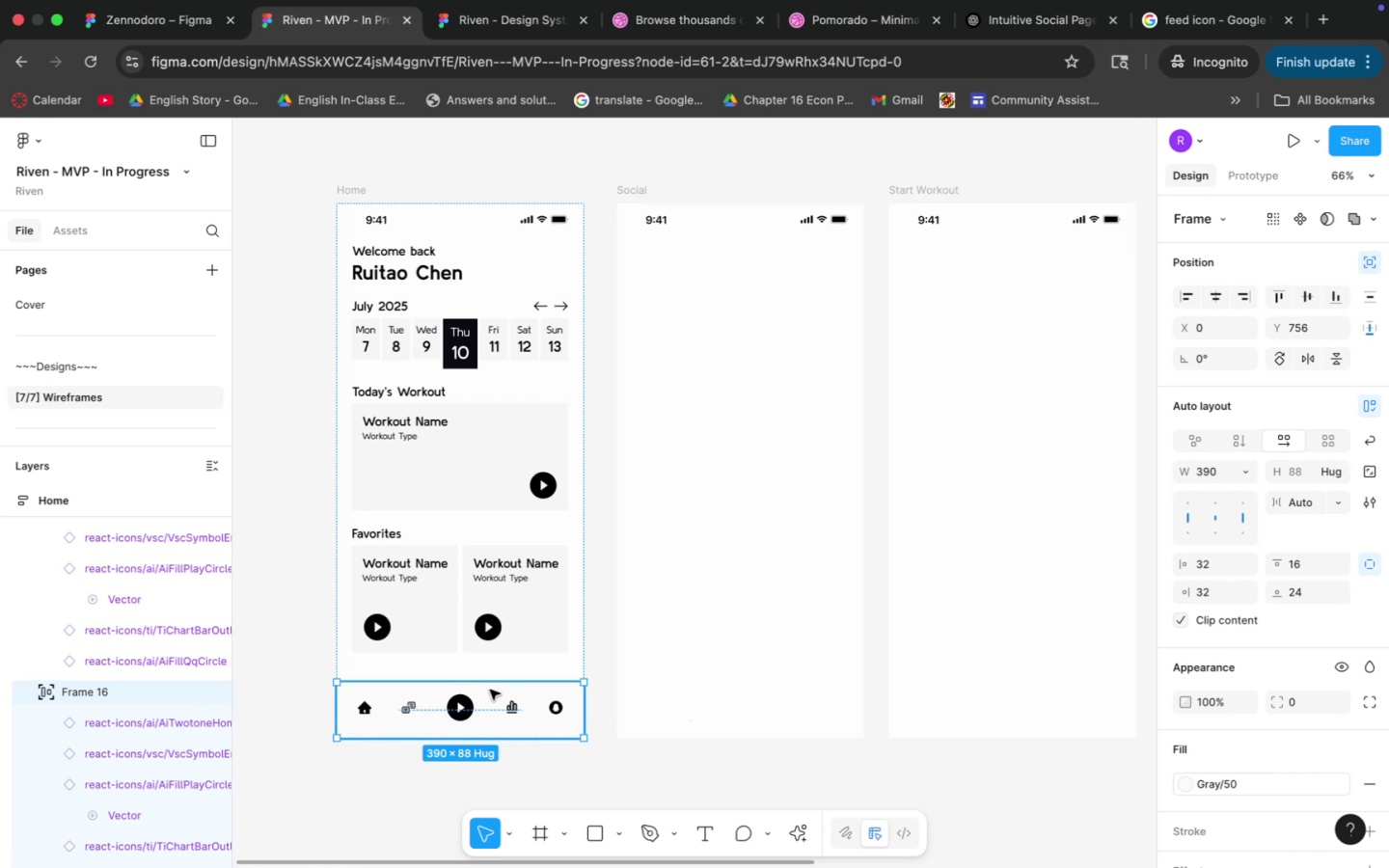 
left_click_drag(start_coordinate=[479, 702], to_coordinate=[760, 704])
 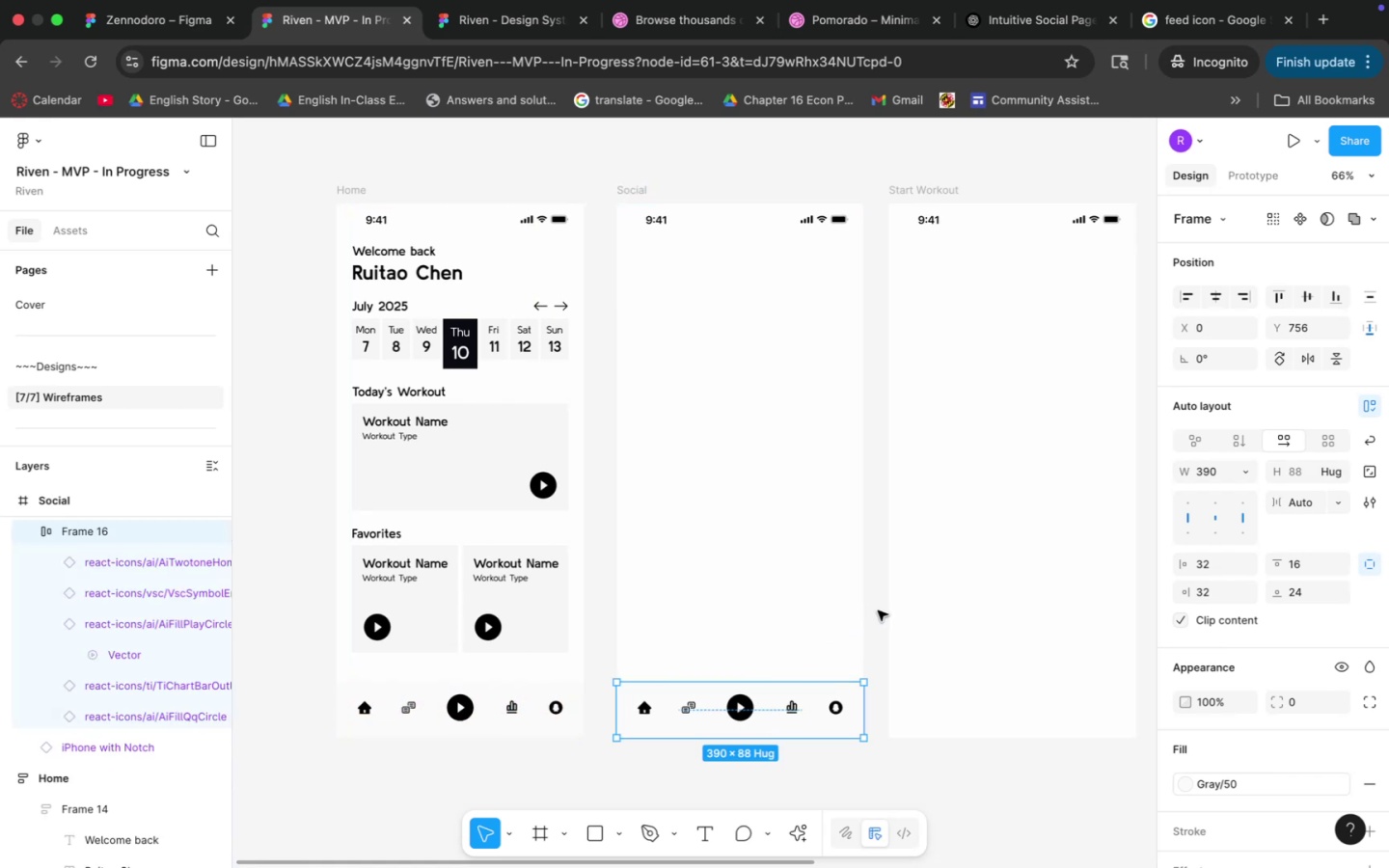 
key(Space)
 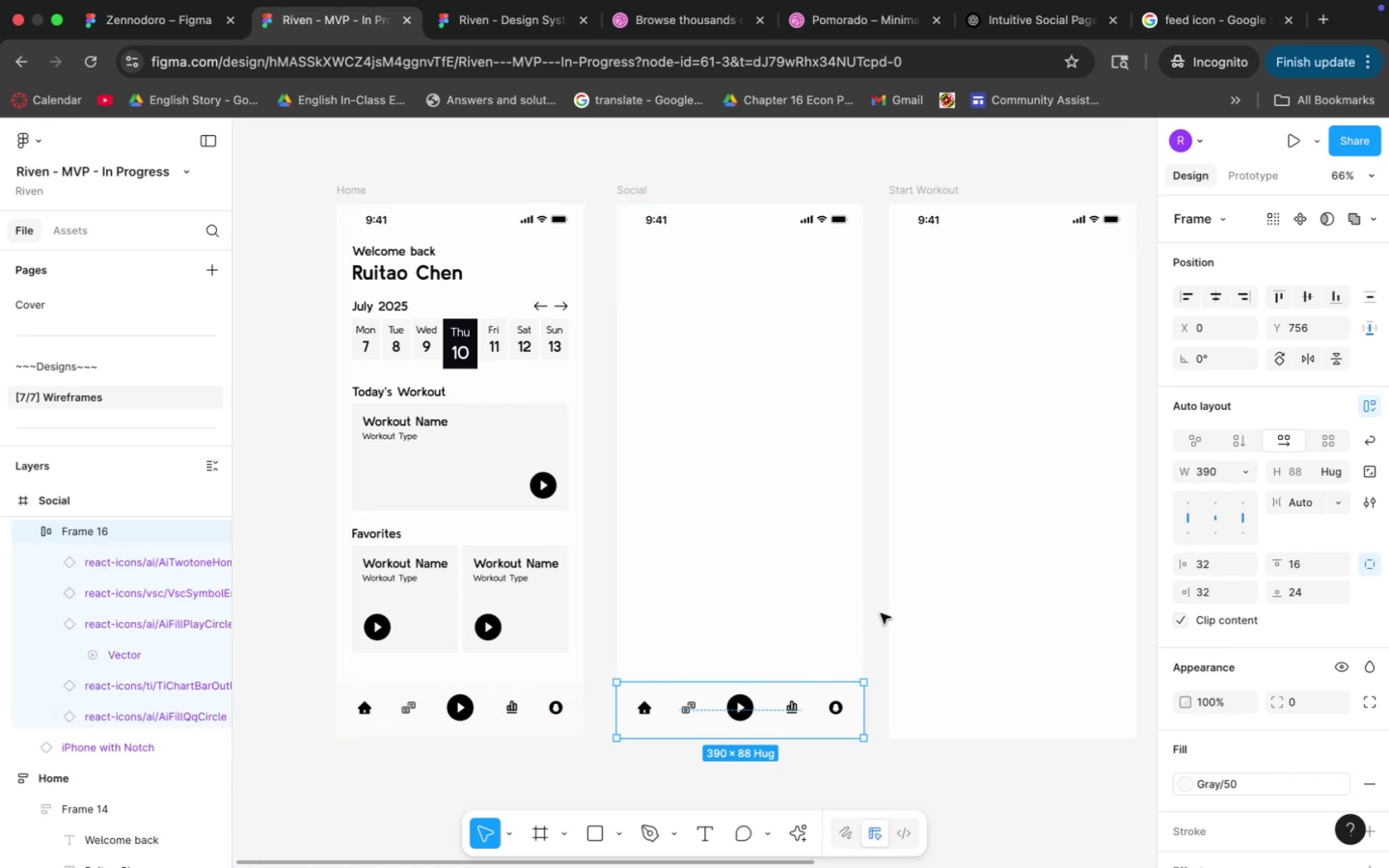 
left_click([881, 613])
 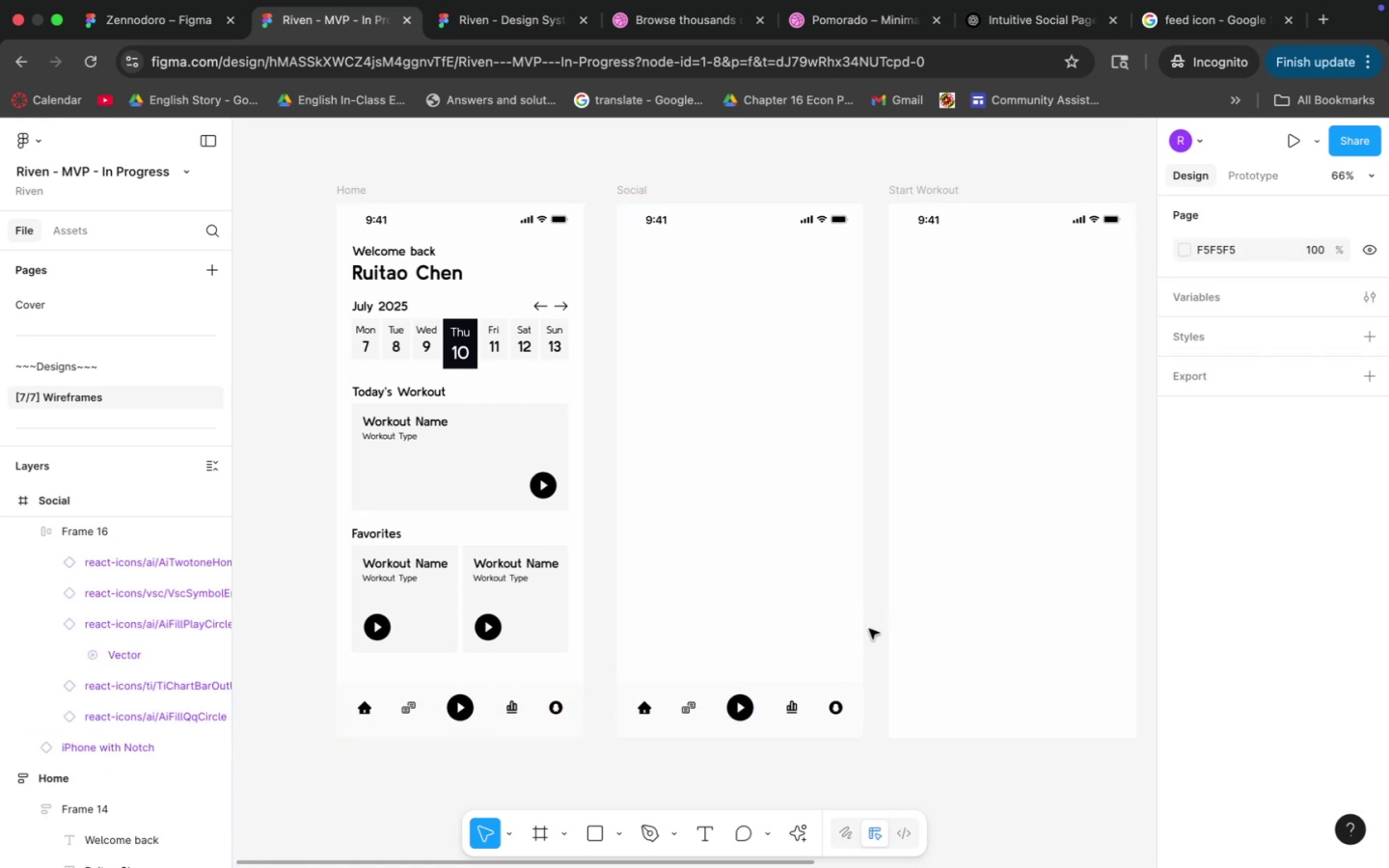 
hold_key(key=Space, duration=0.73)
 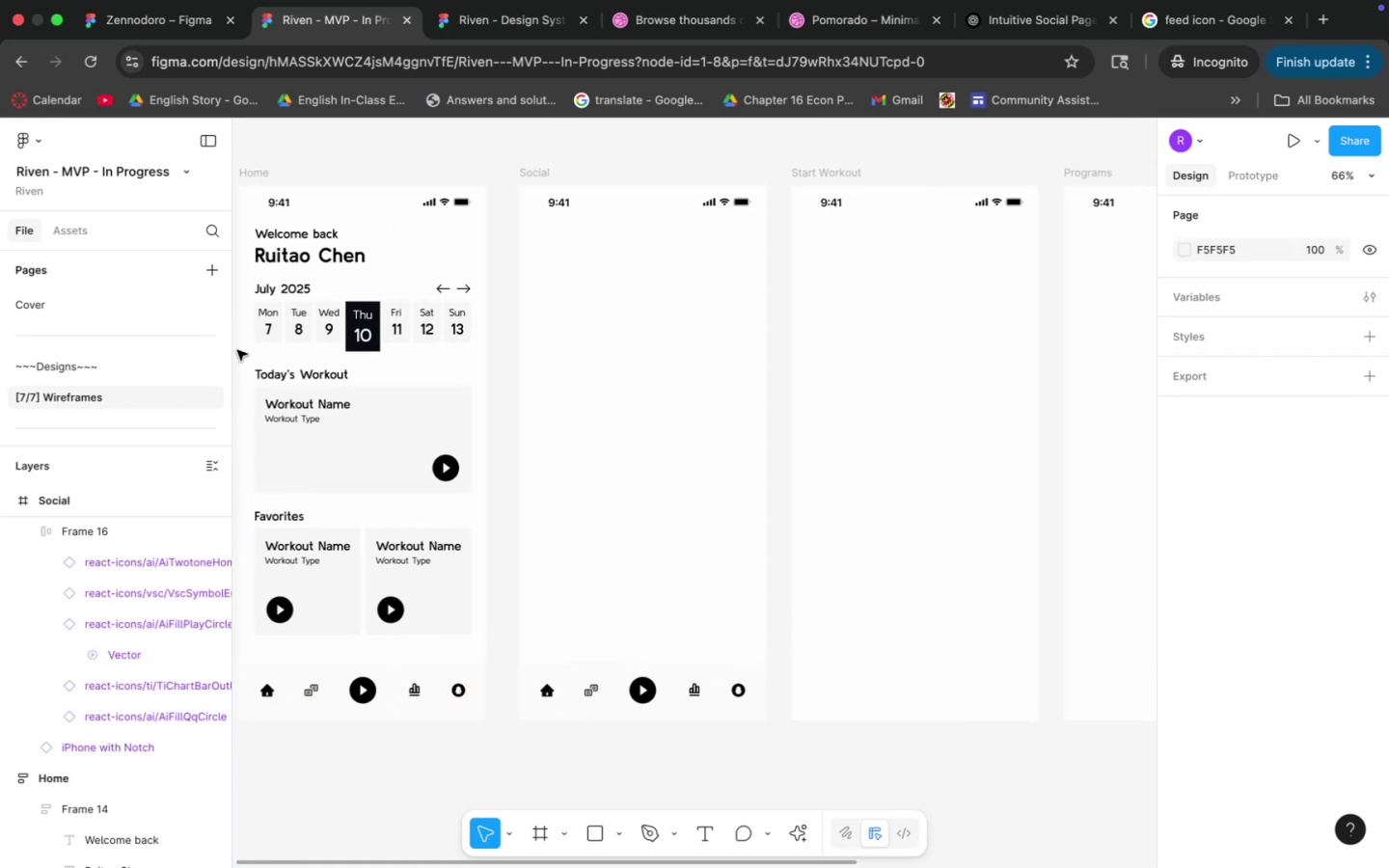 
left_click_drag(start_coordinate=[880, 654], to_coordinate=[782, 637])
 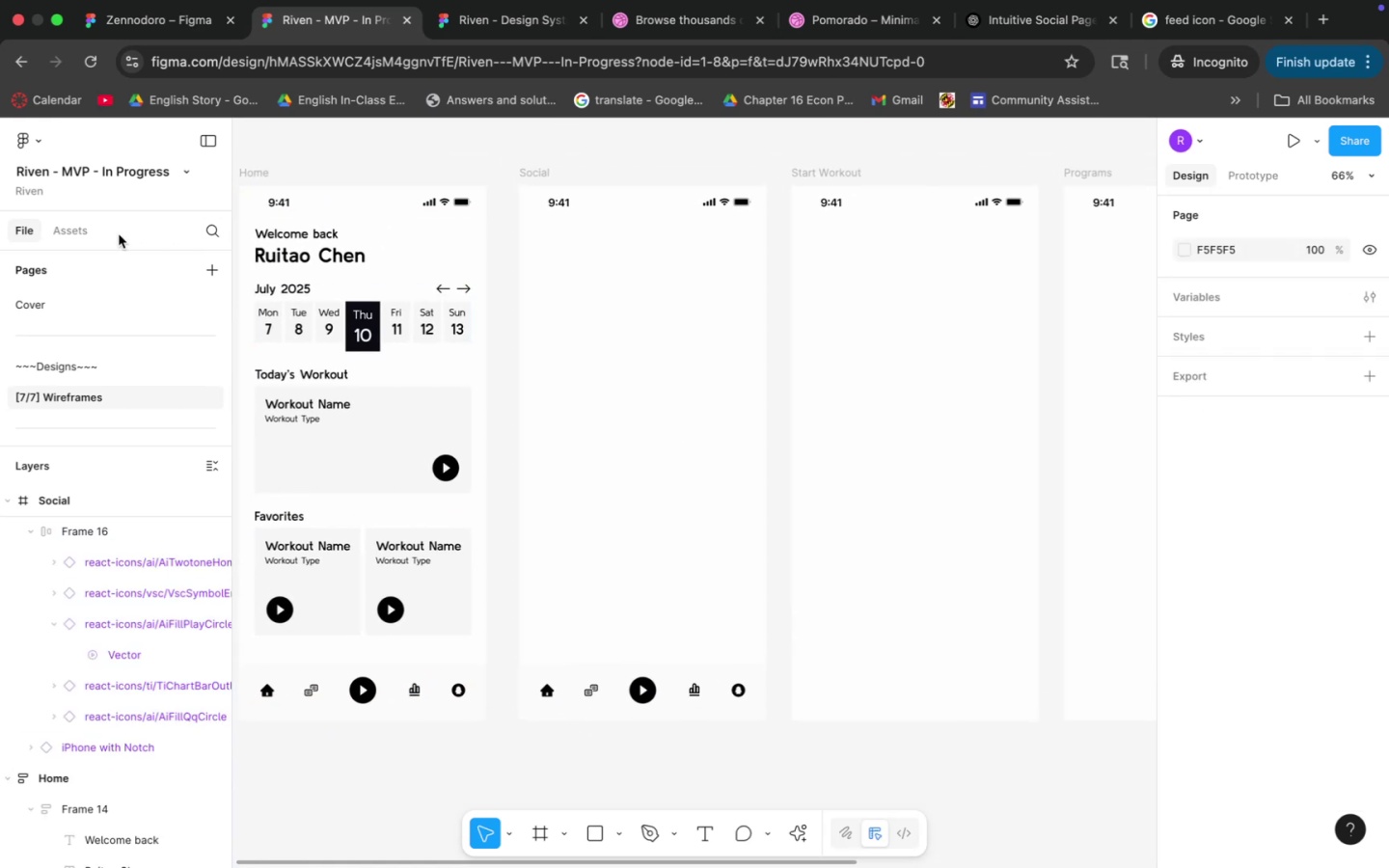 
left_click([67, 231])
 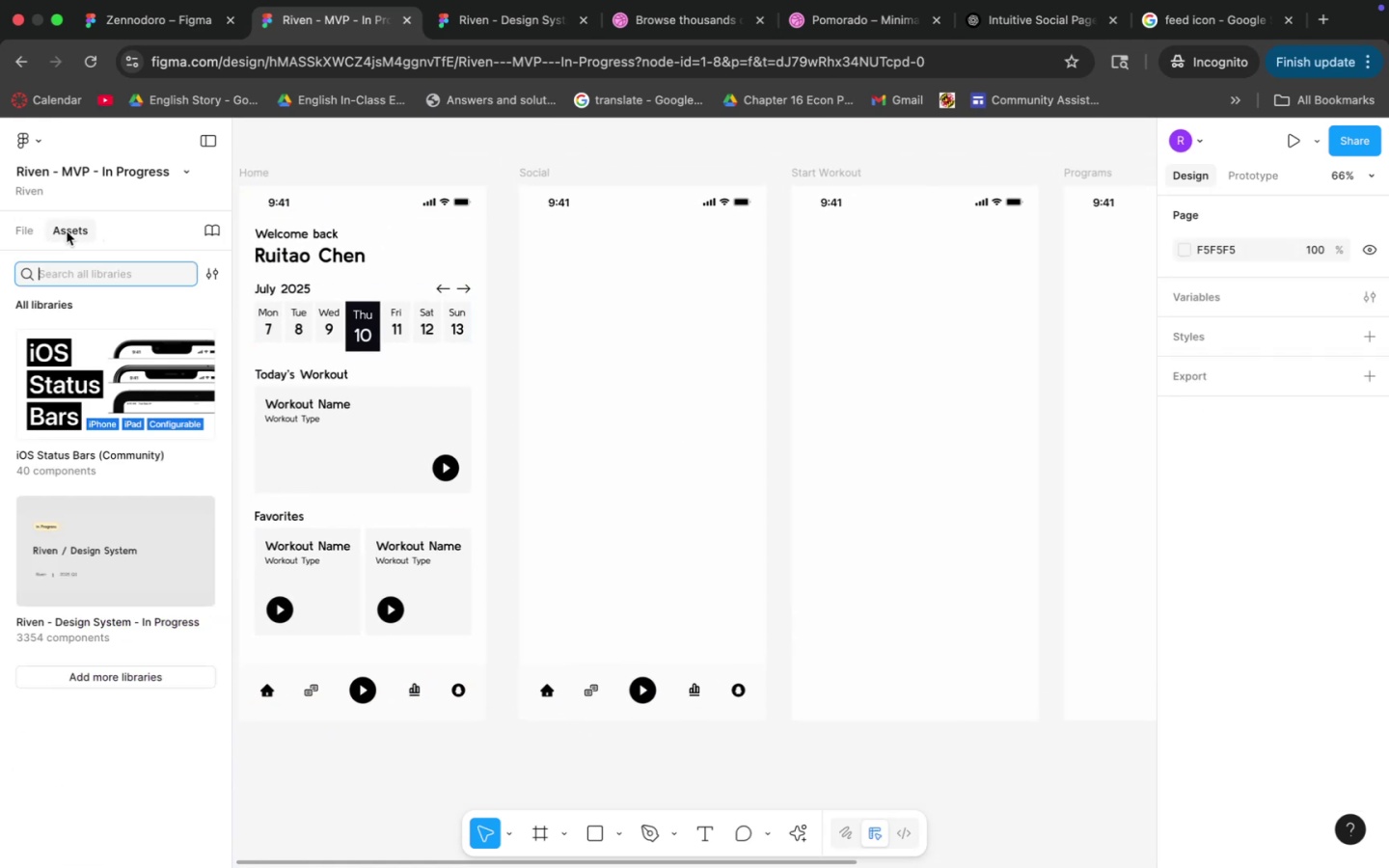 
type(home)
 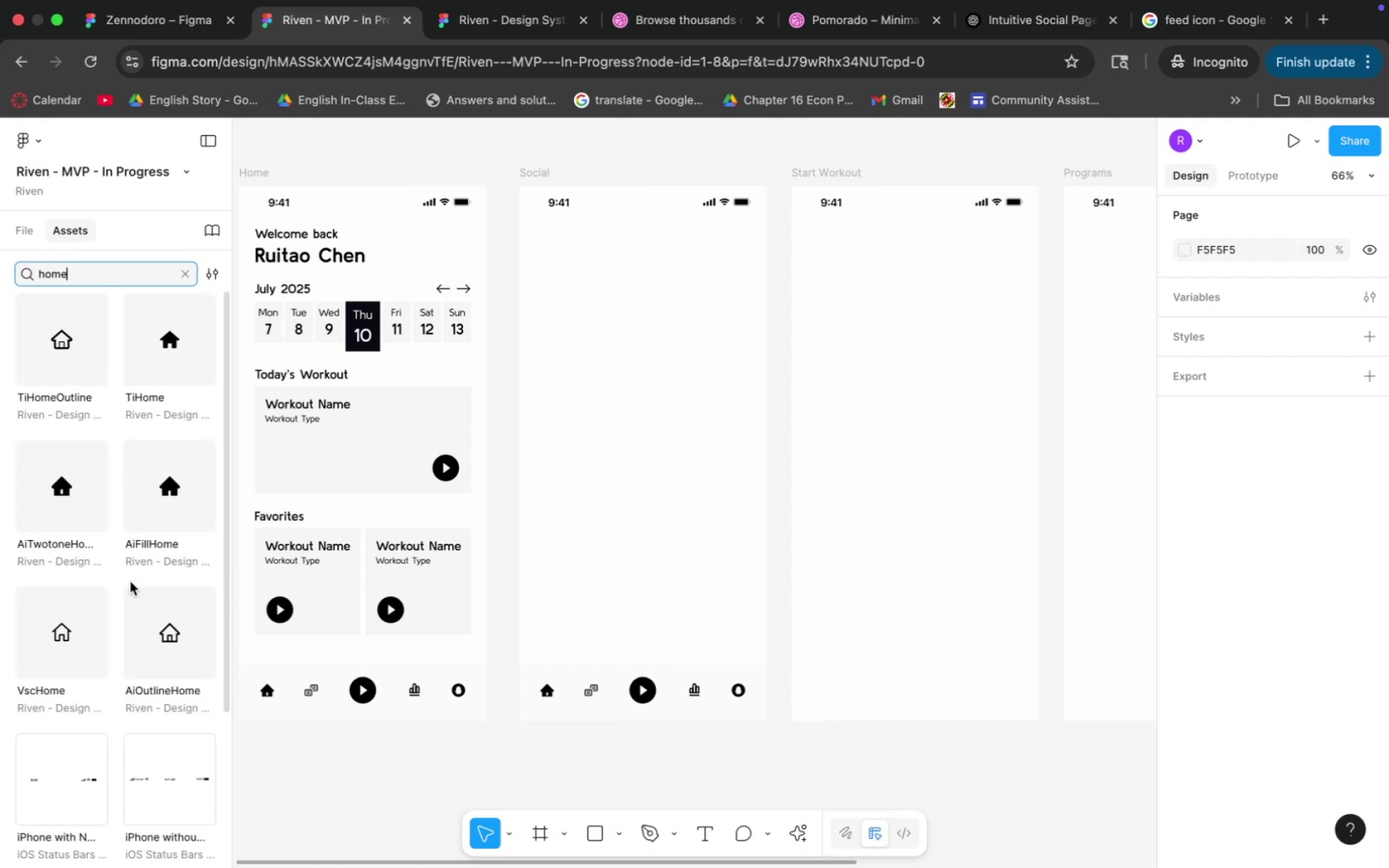 
left_click_drag(start_coordinate=[166, 640], to_coordinate=[548, 697])
 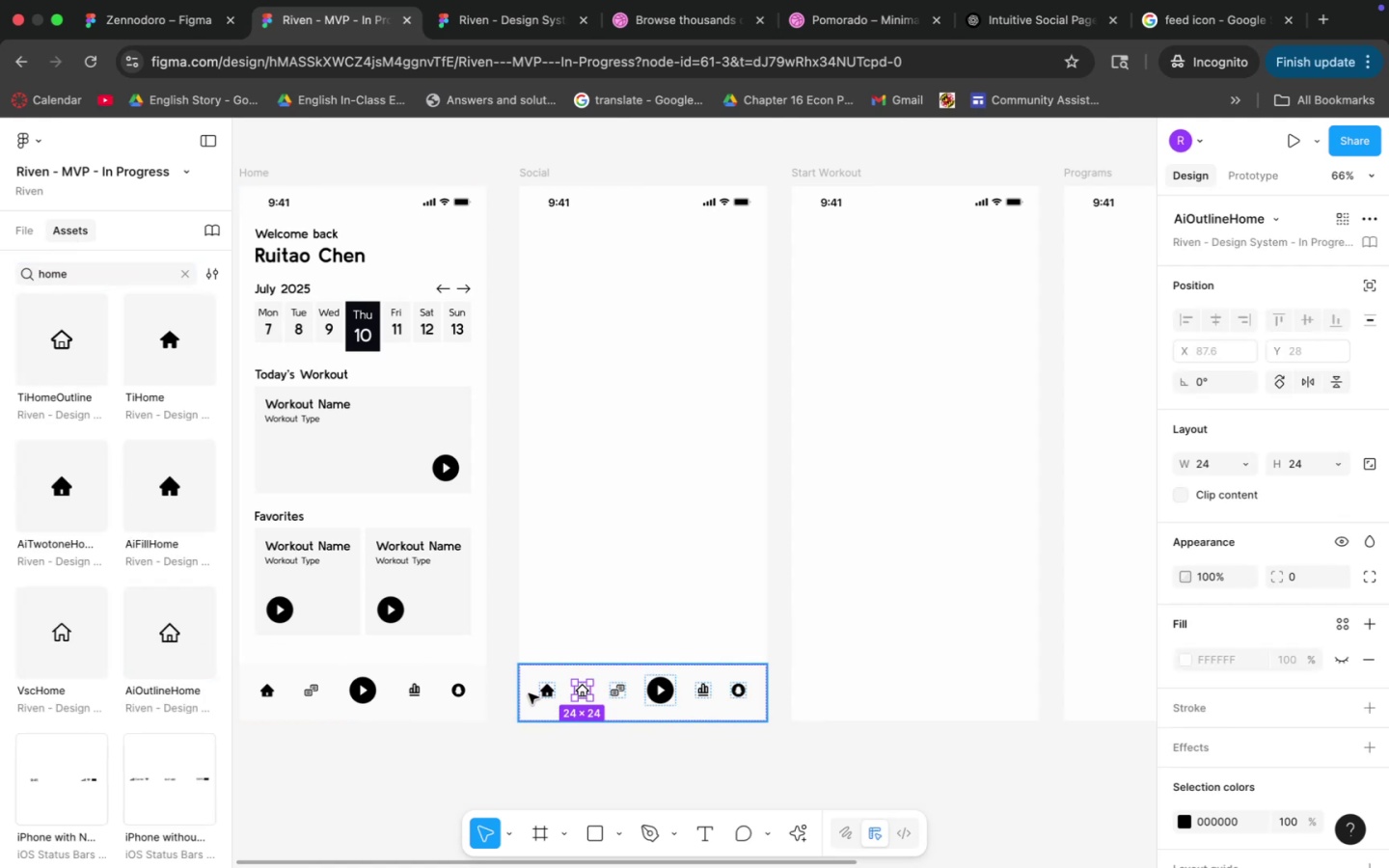 
left_click([539, 693])
 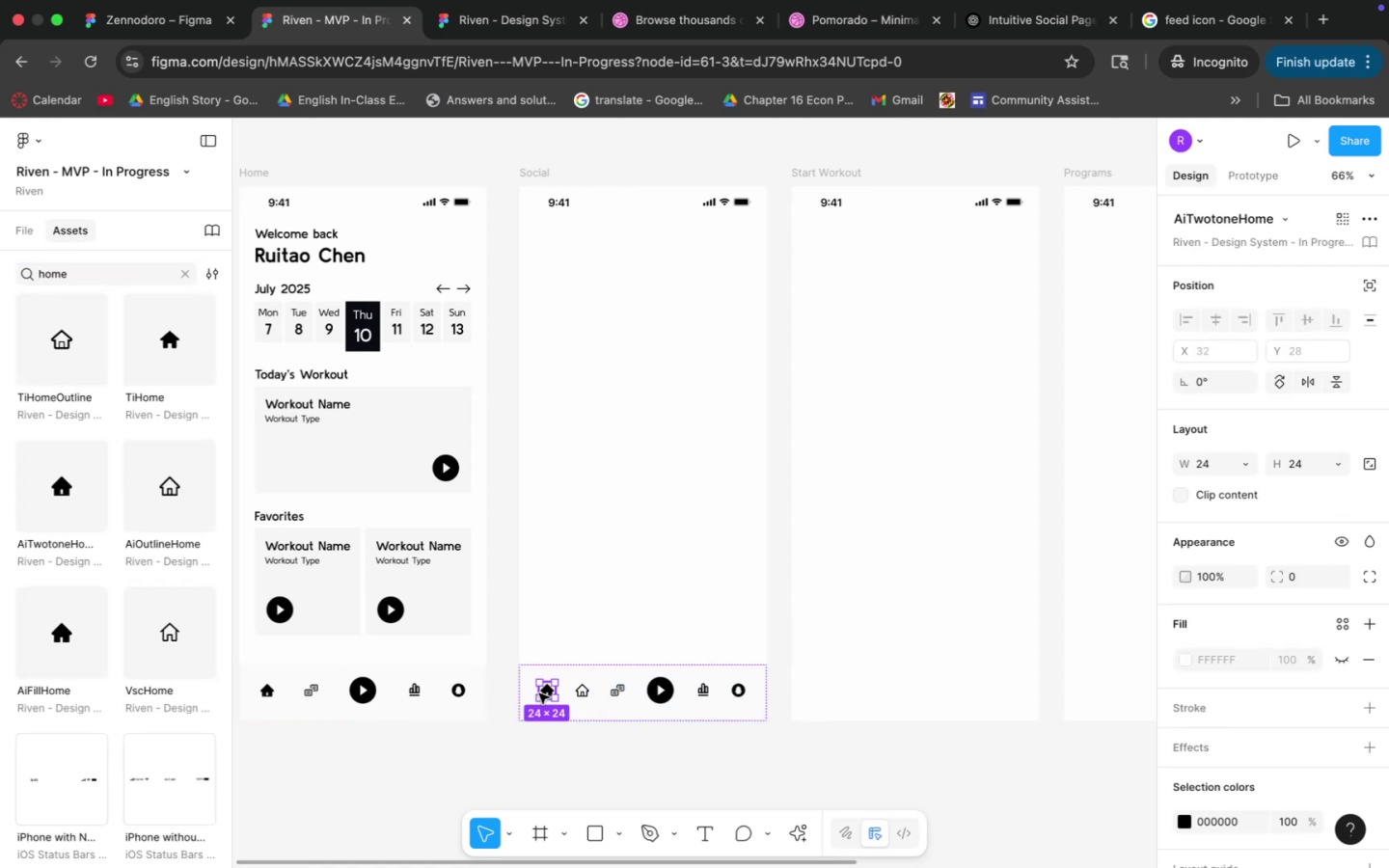 
key(Backspace)
 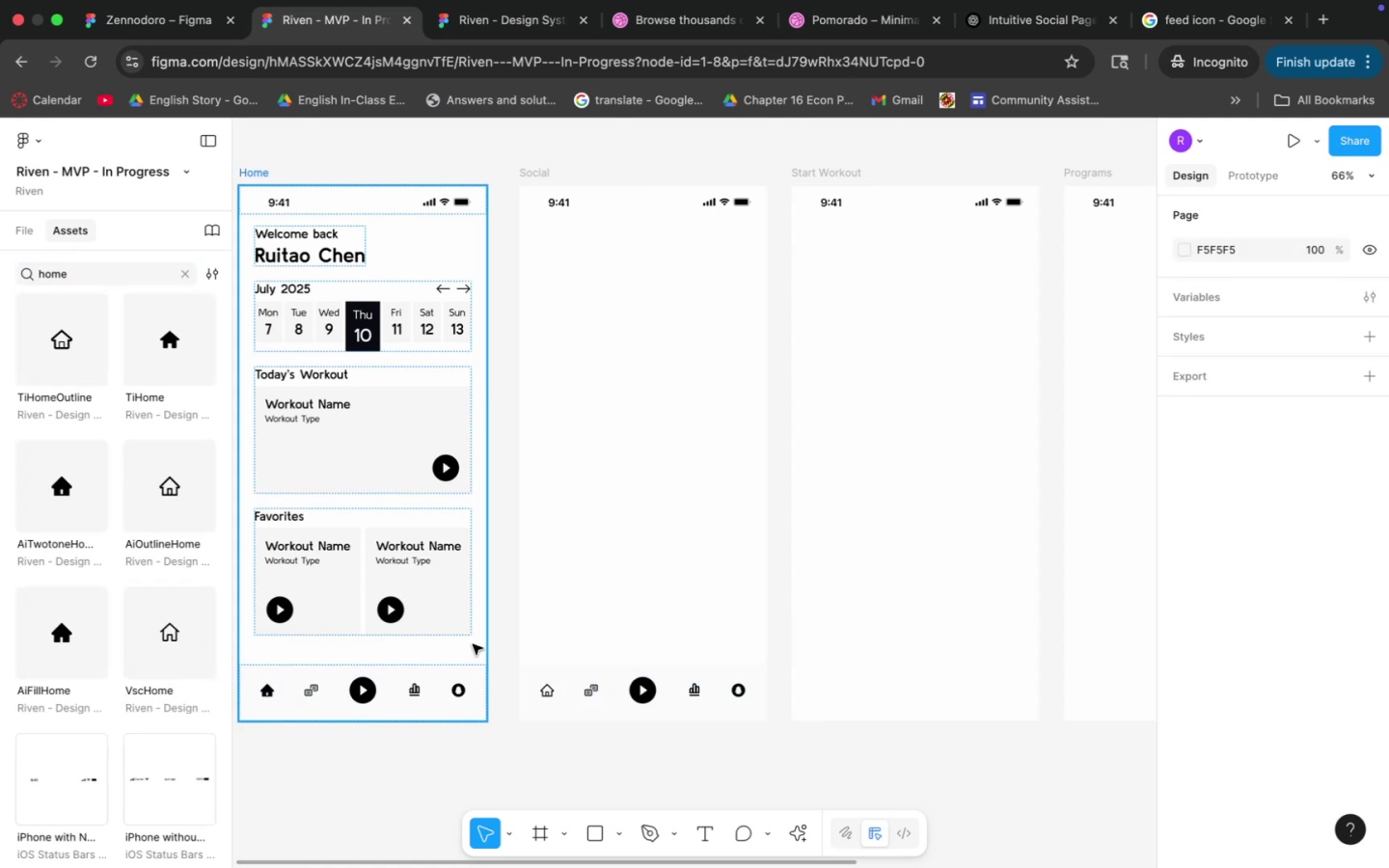 
scroll: coordinate [657, 647], scroll_direction: up, amount: 5.0
 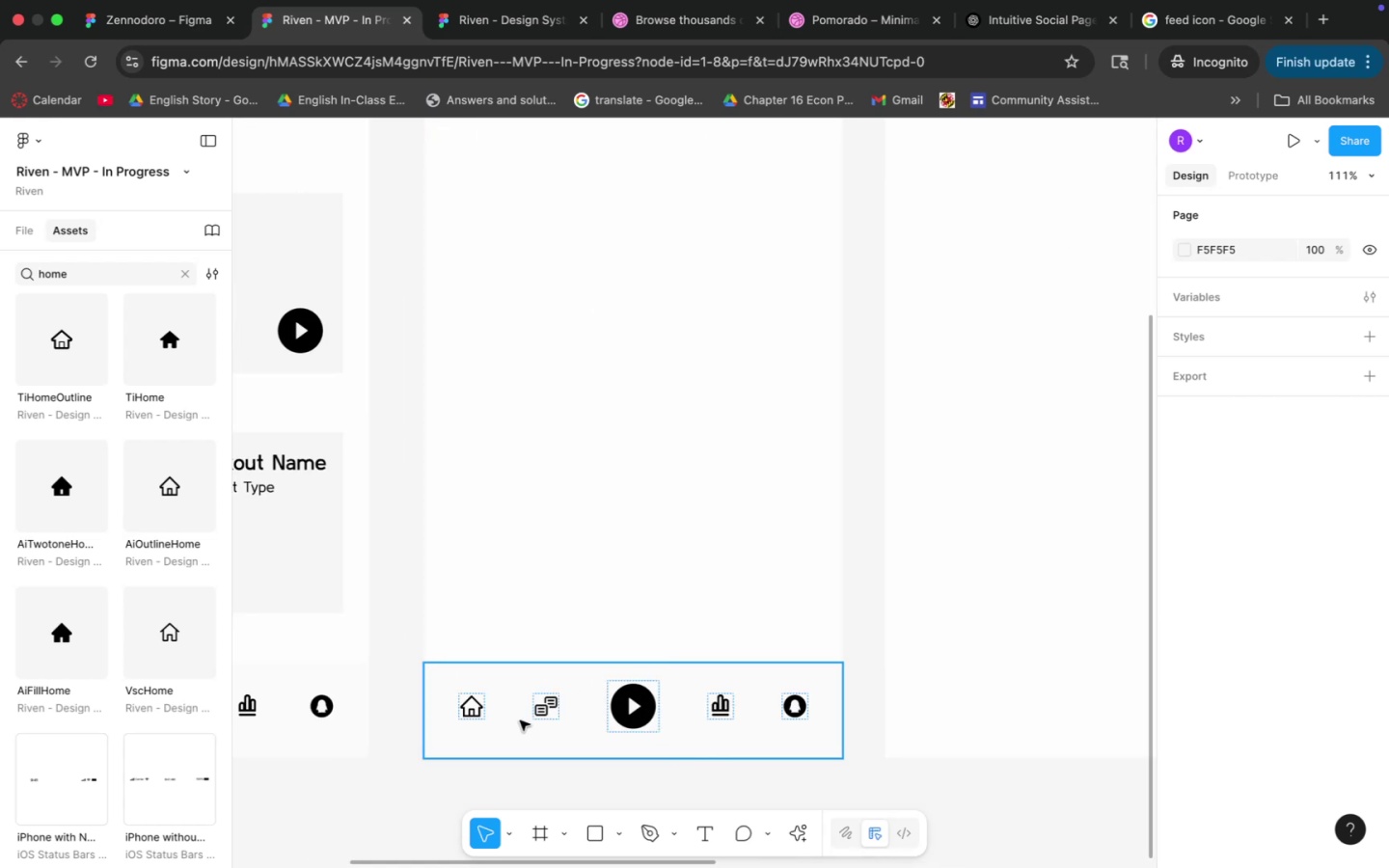 
hold_key(key=CommandLeft, duration=0.83)
 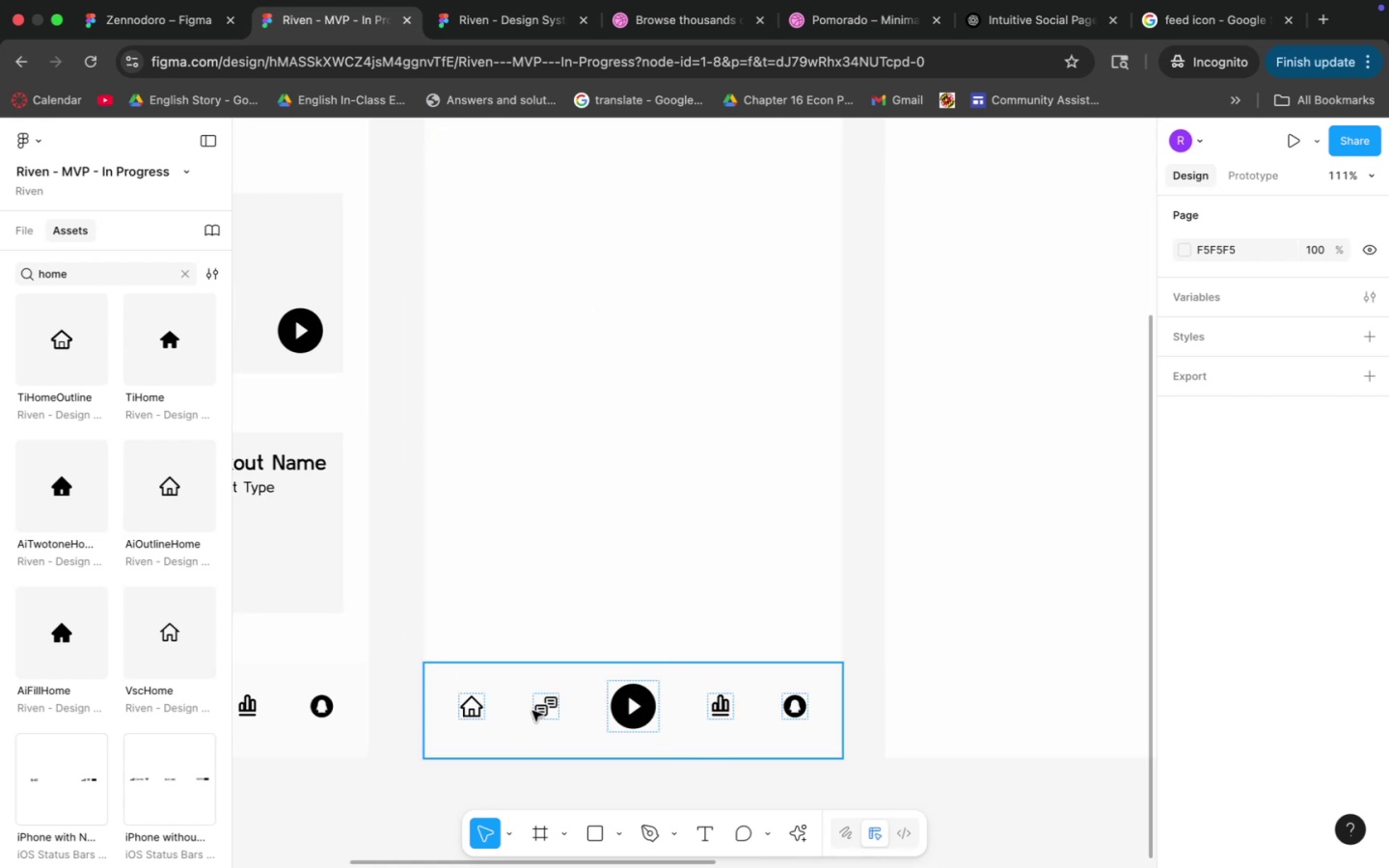 
double_click([532, 711])
 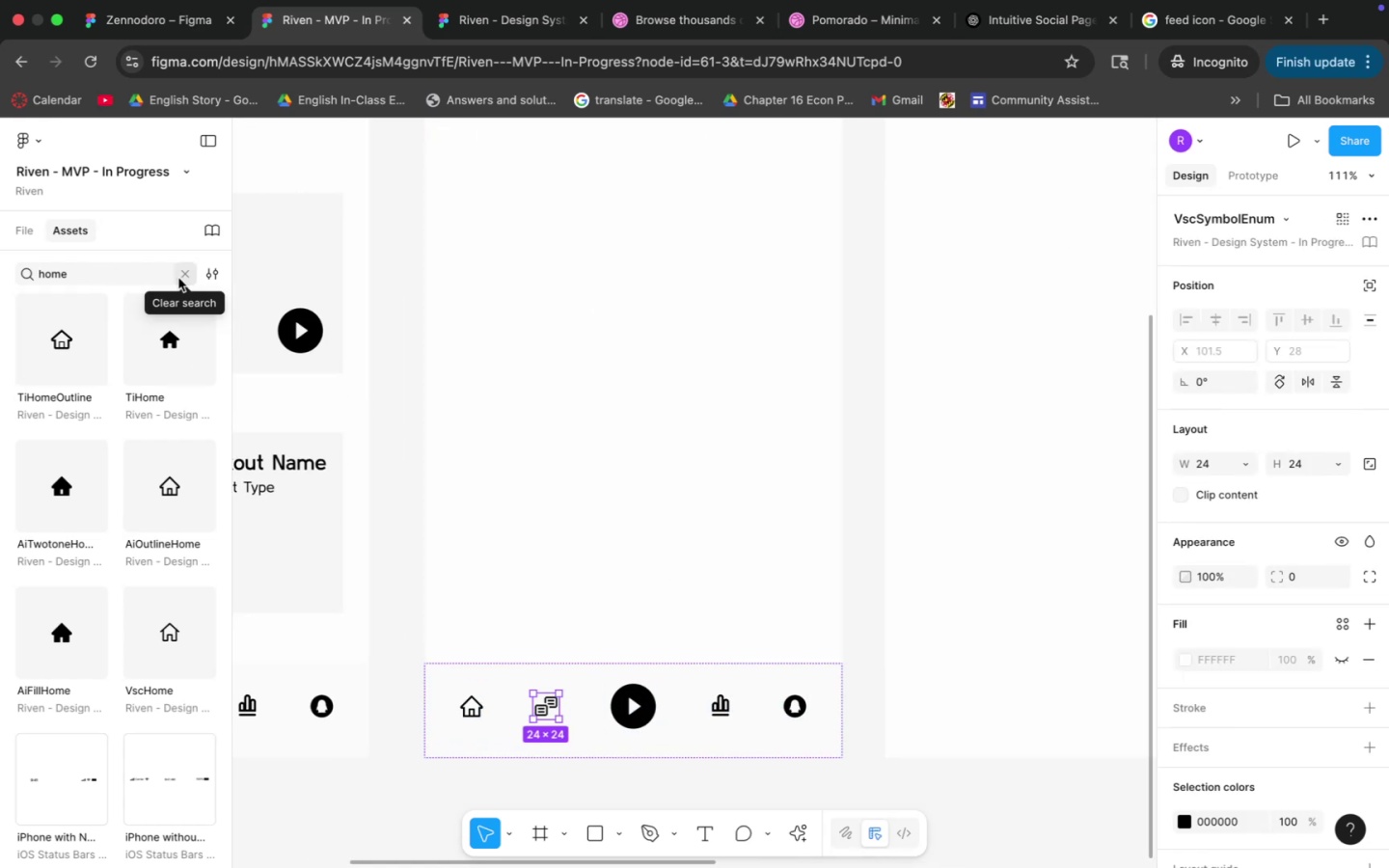 
wait(5.13)
 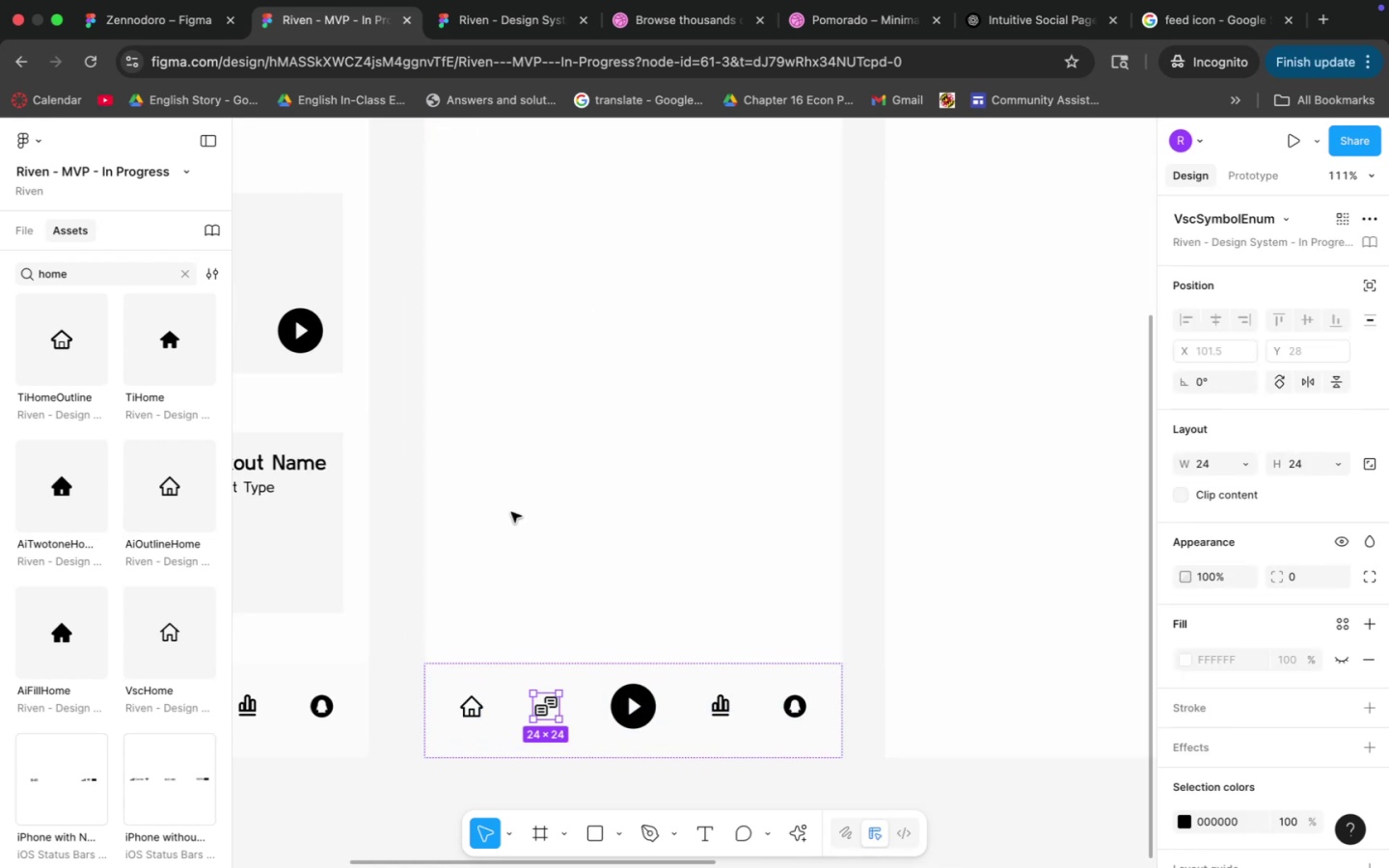 
left_click([178, 278])
 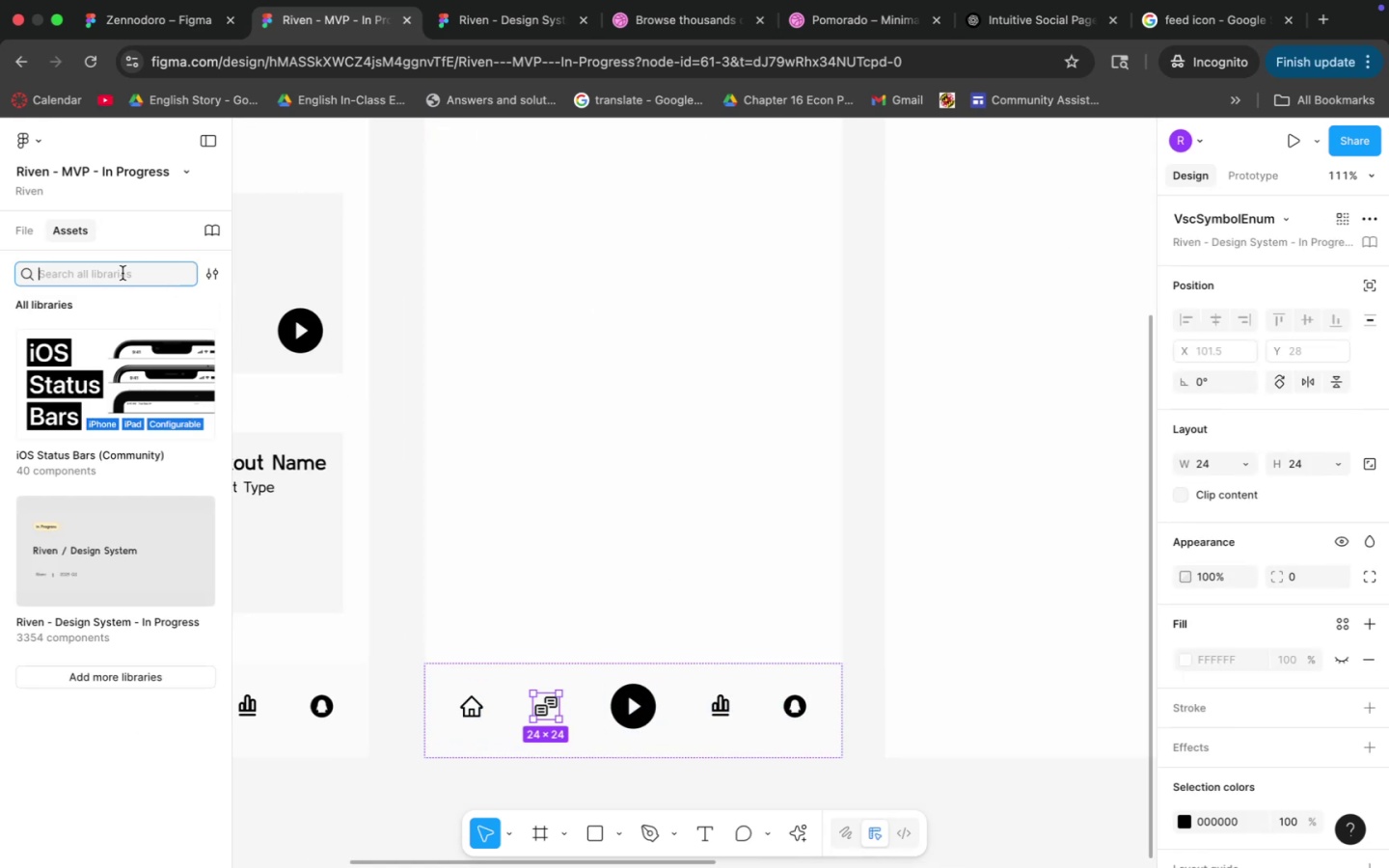 
left_click([123, 273])
 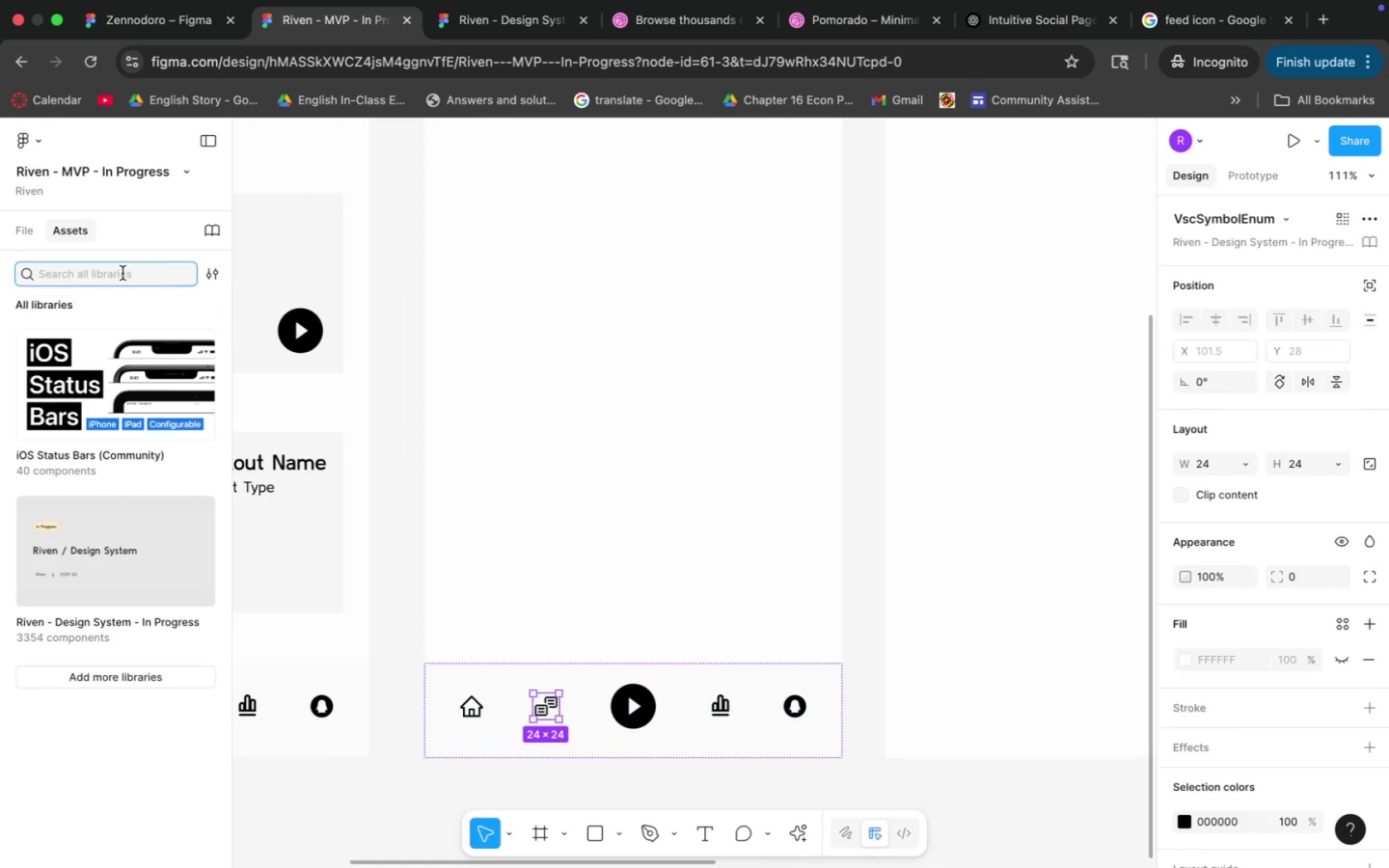 
type(symbo)
 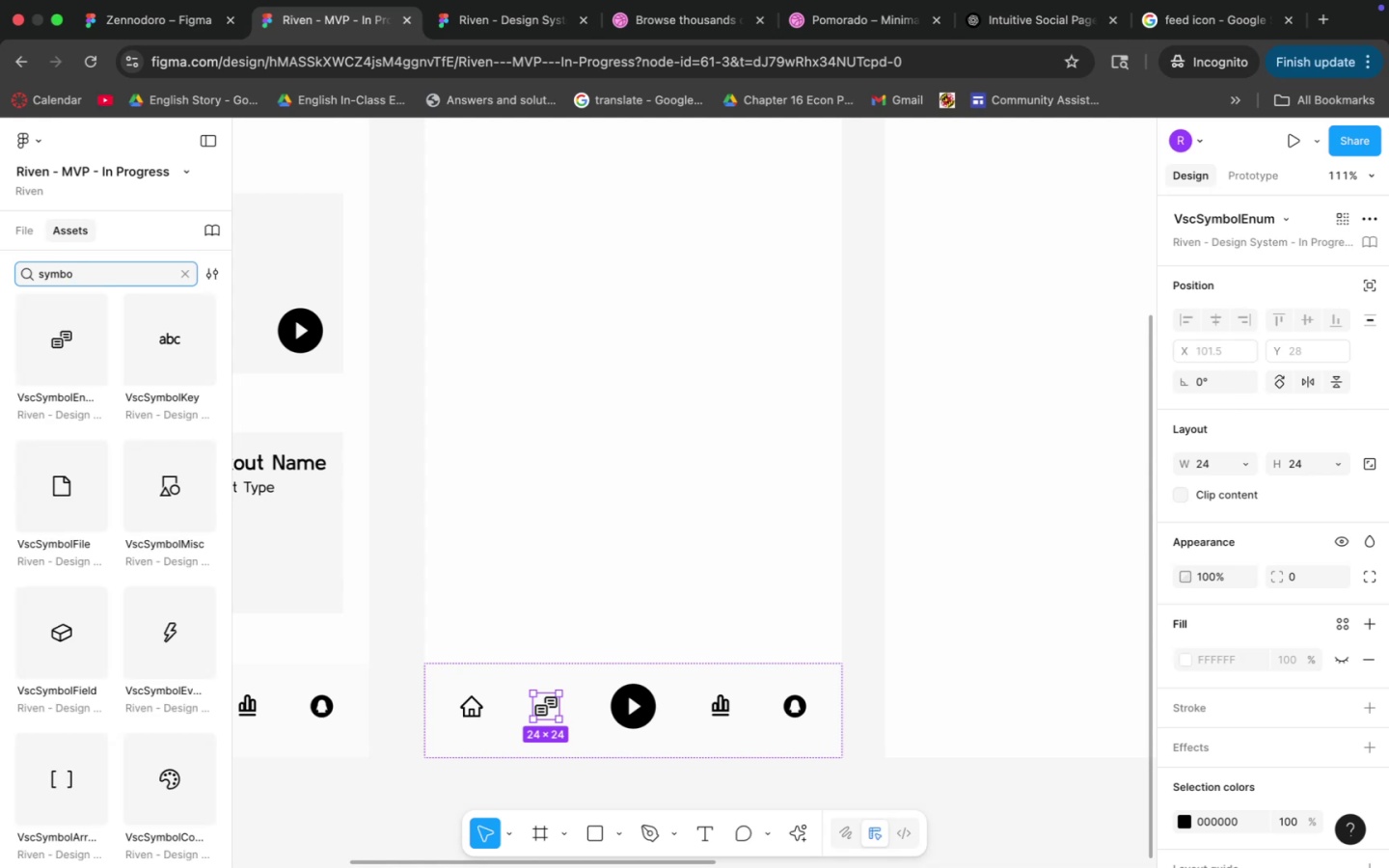 
scroll: coordinate [105, 487], scroll_direction: down, amount: 35.0
 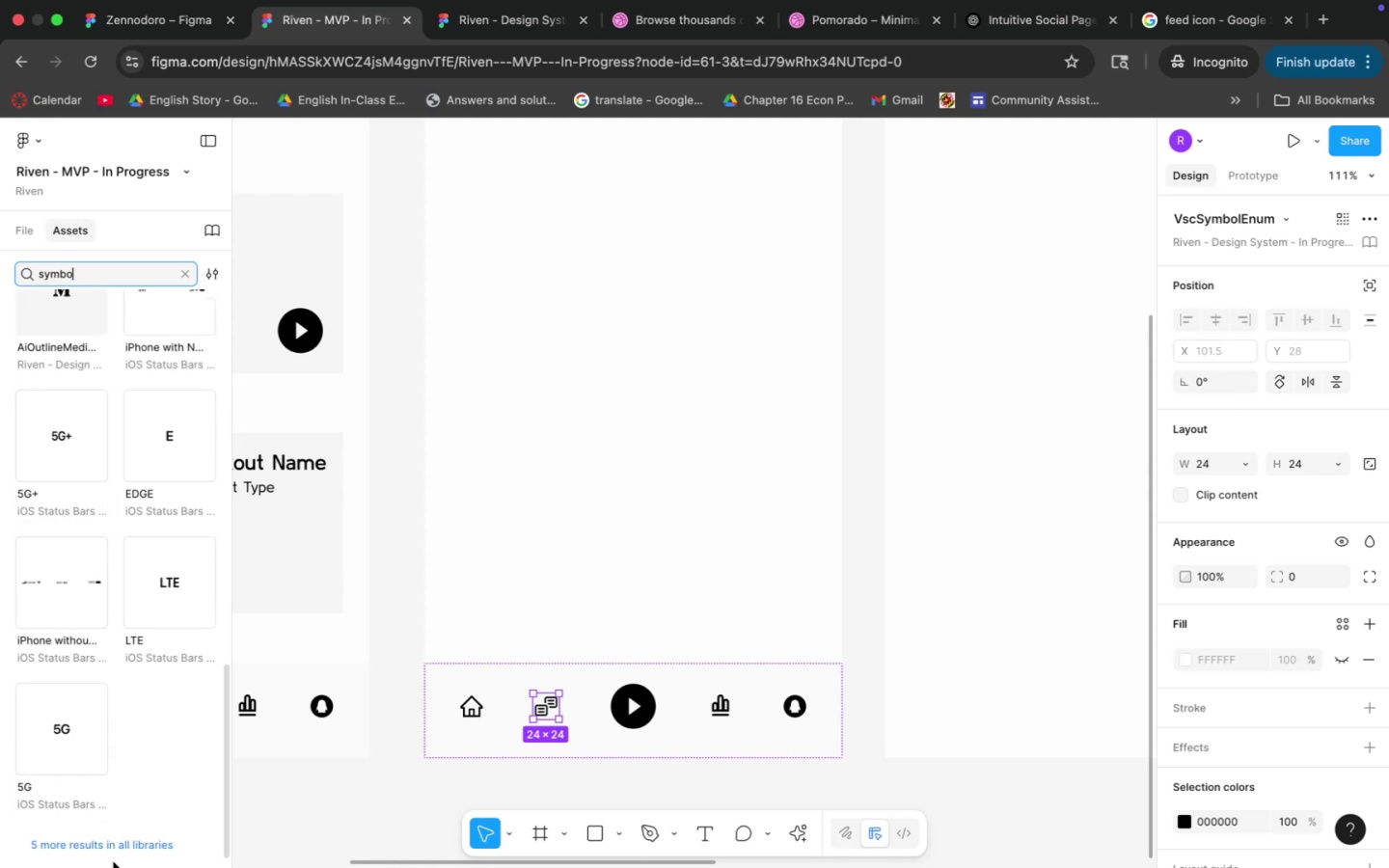 
left_click([120, 846])
 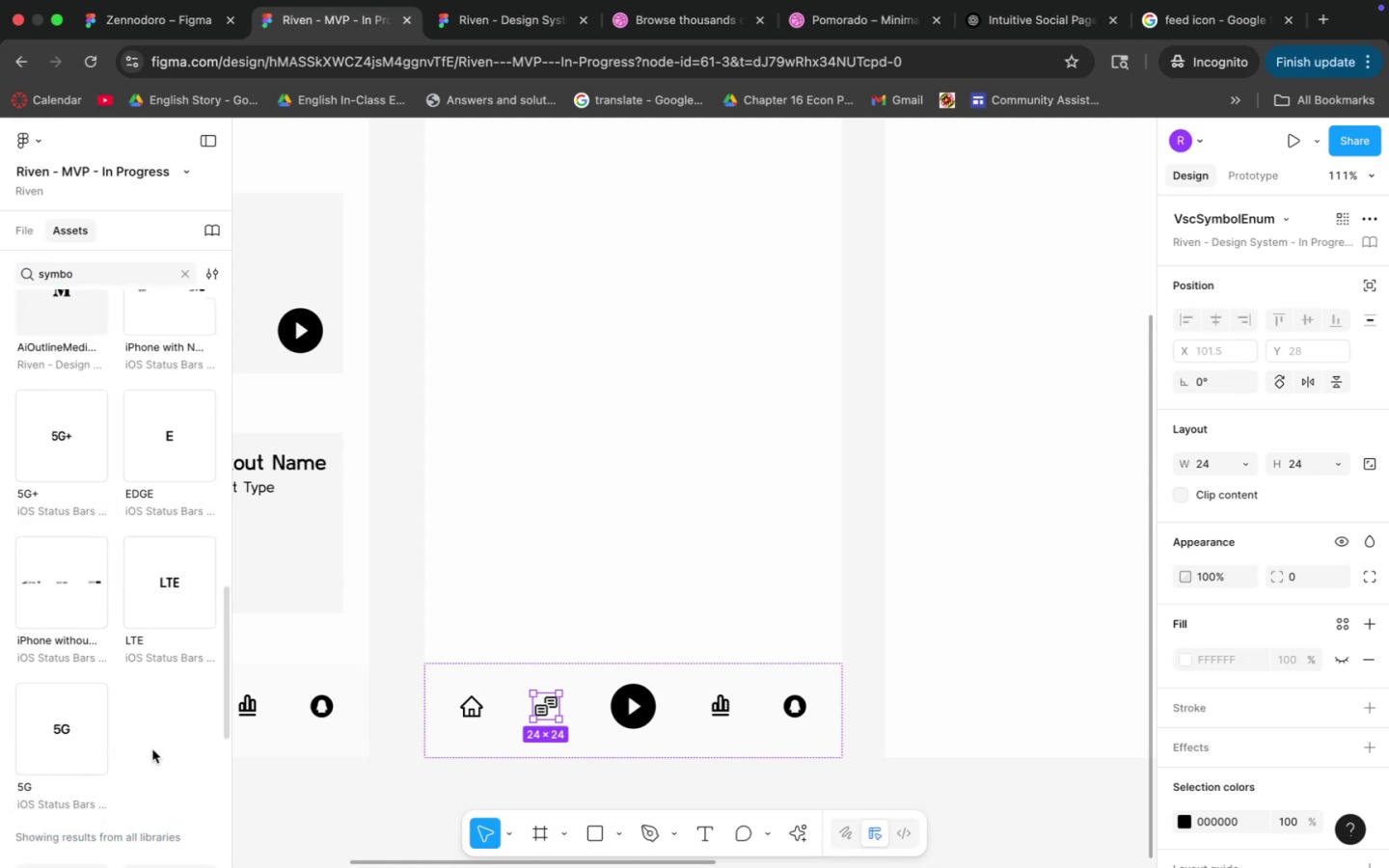 
scroll: coordinate [141, 662], scroll_direction: down, amount: 21.0
 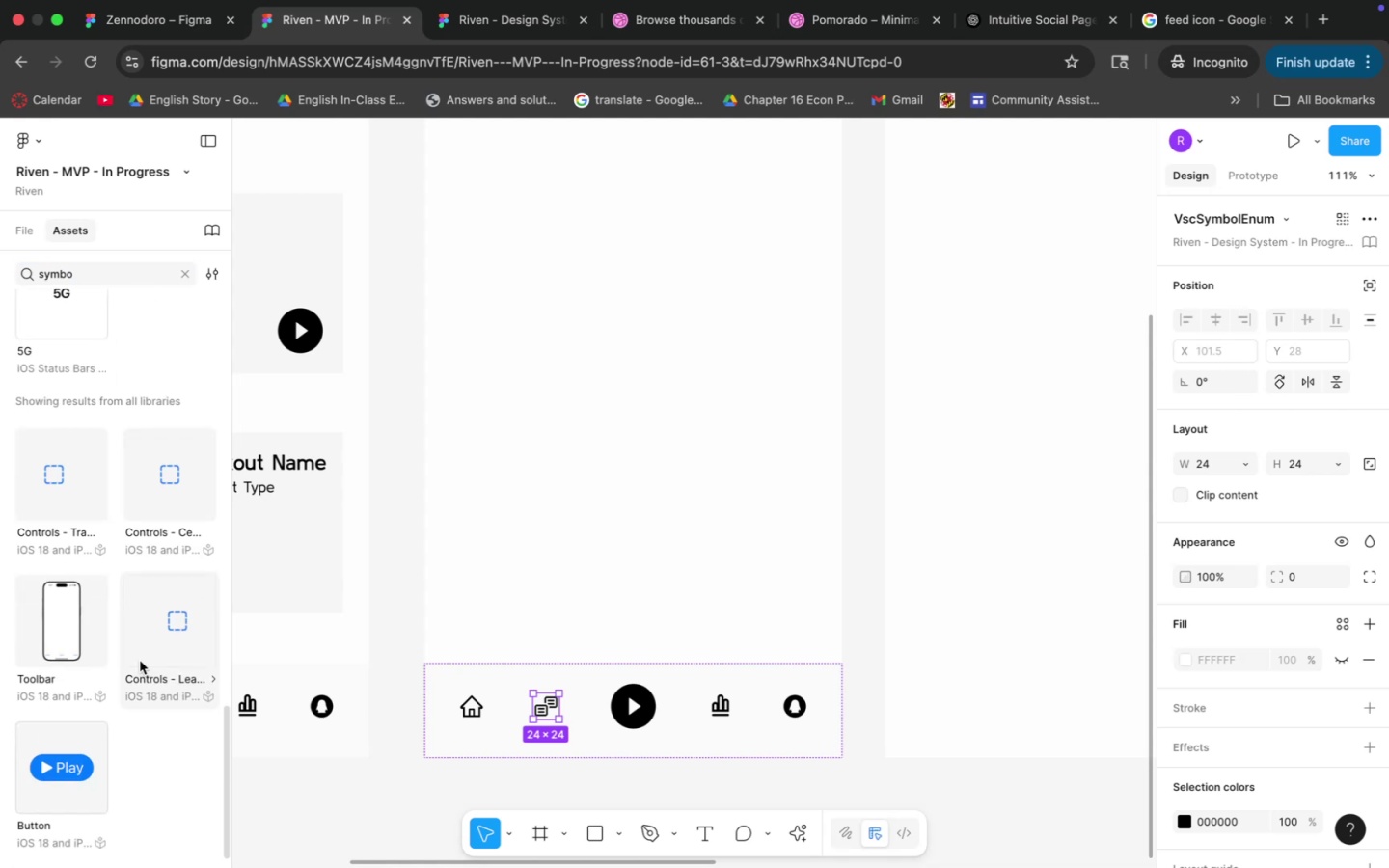 
scroll: coordinate [141, 649], scroll_direction: up, amount: 46.0
 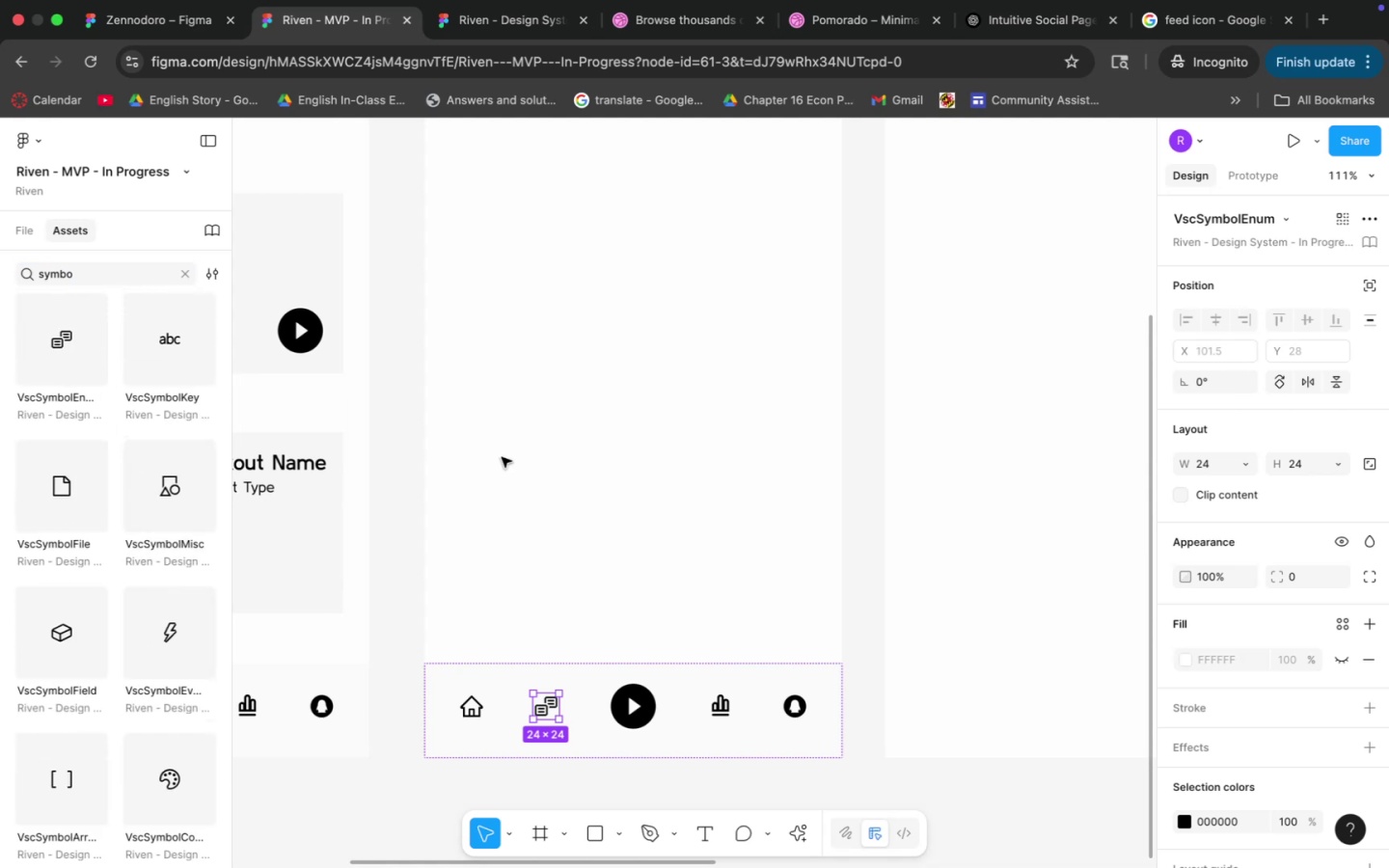 
left_click([386, 496])
 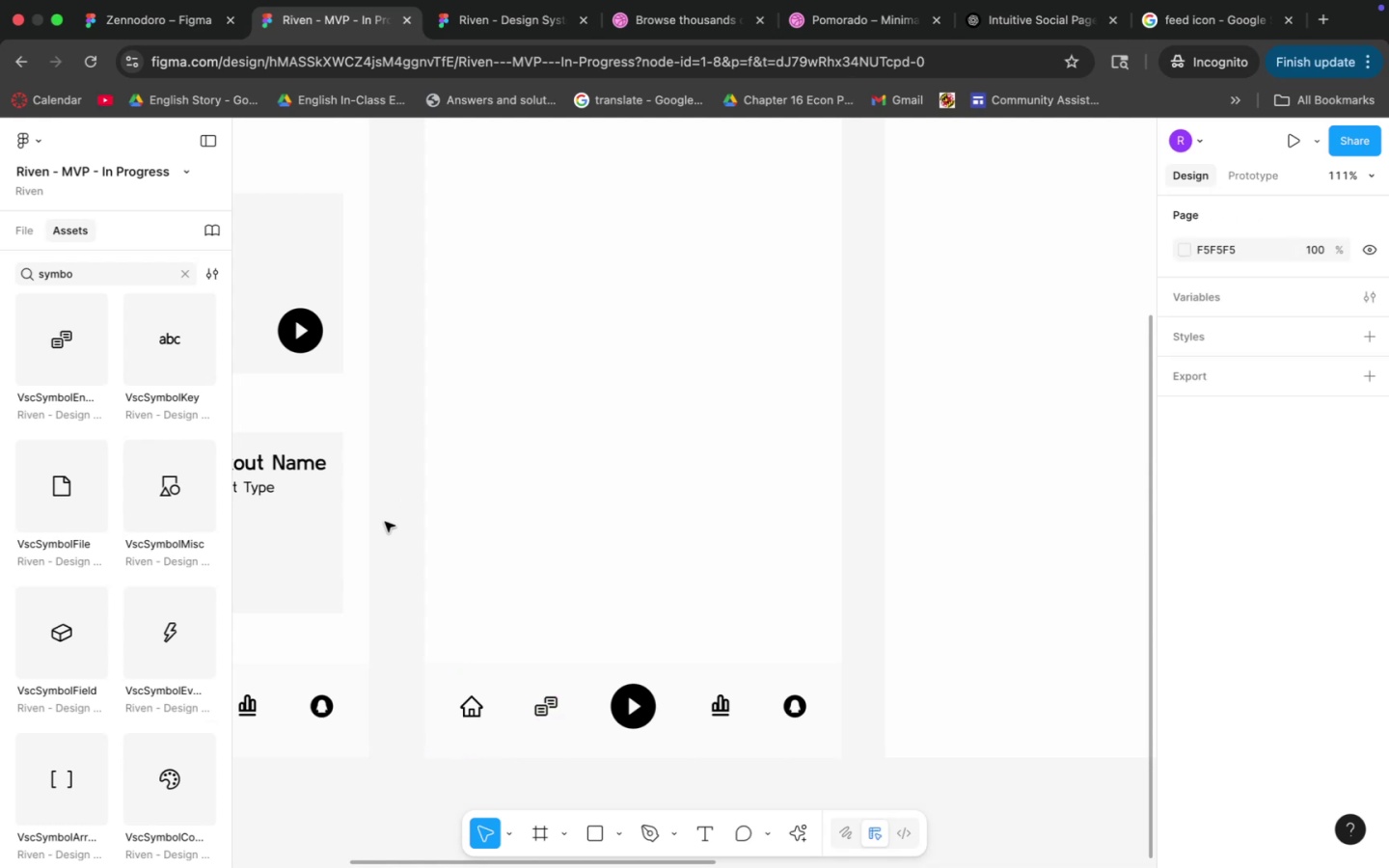 
scroll: coordinate [379, 581], scroll_direction: down, amount: 8.0
 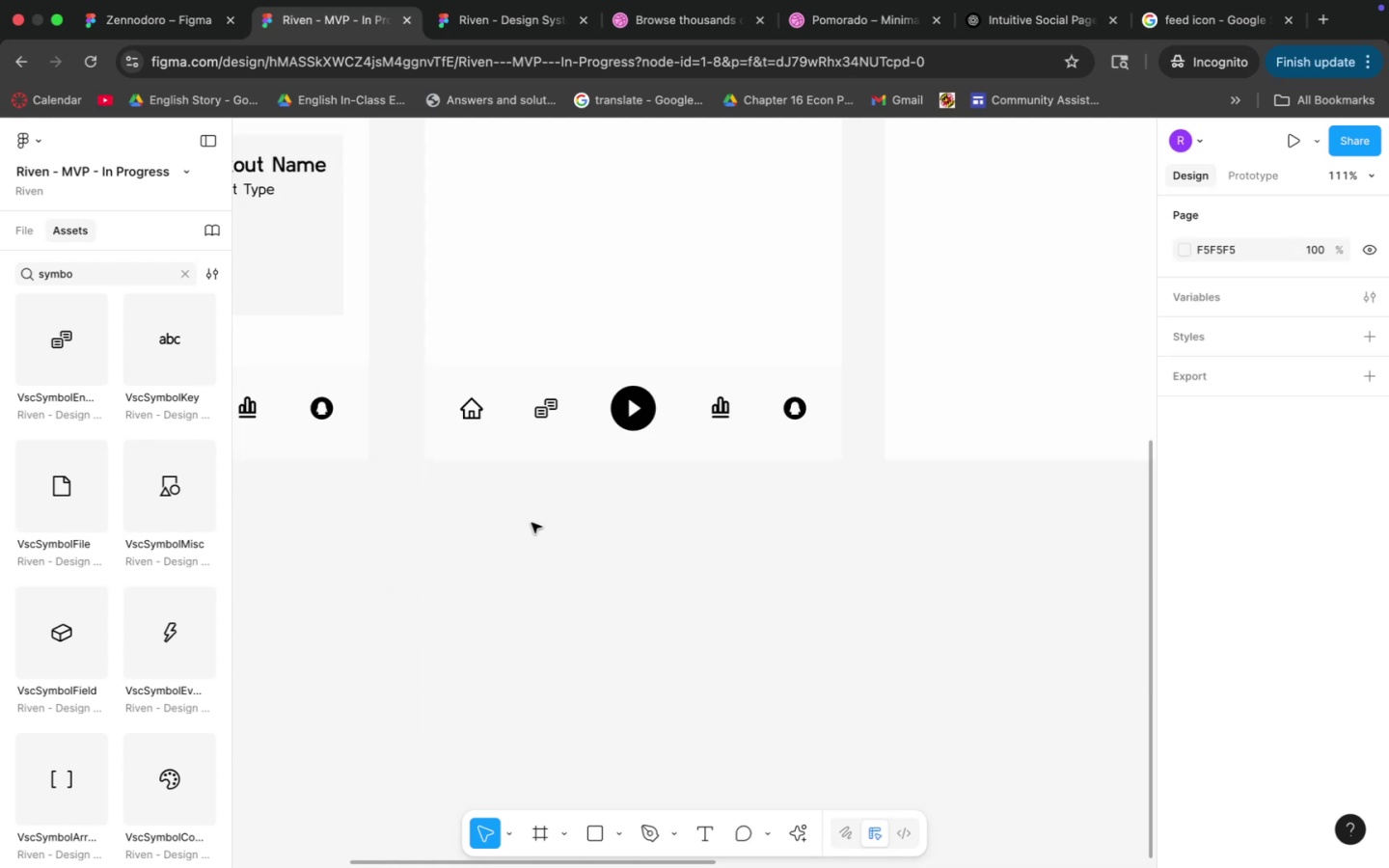 
hold_key(key=CommandLeft, duration=1.06)
scroll: coordinate [574, 528], scroll_direction: up, amount: 13.0
 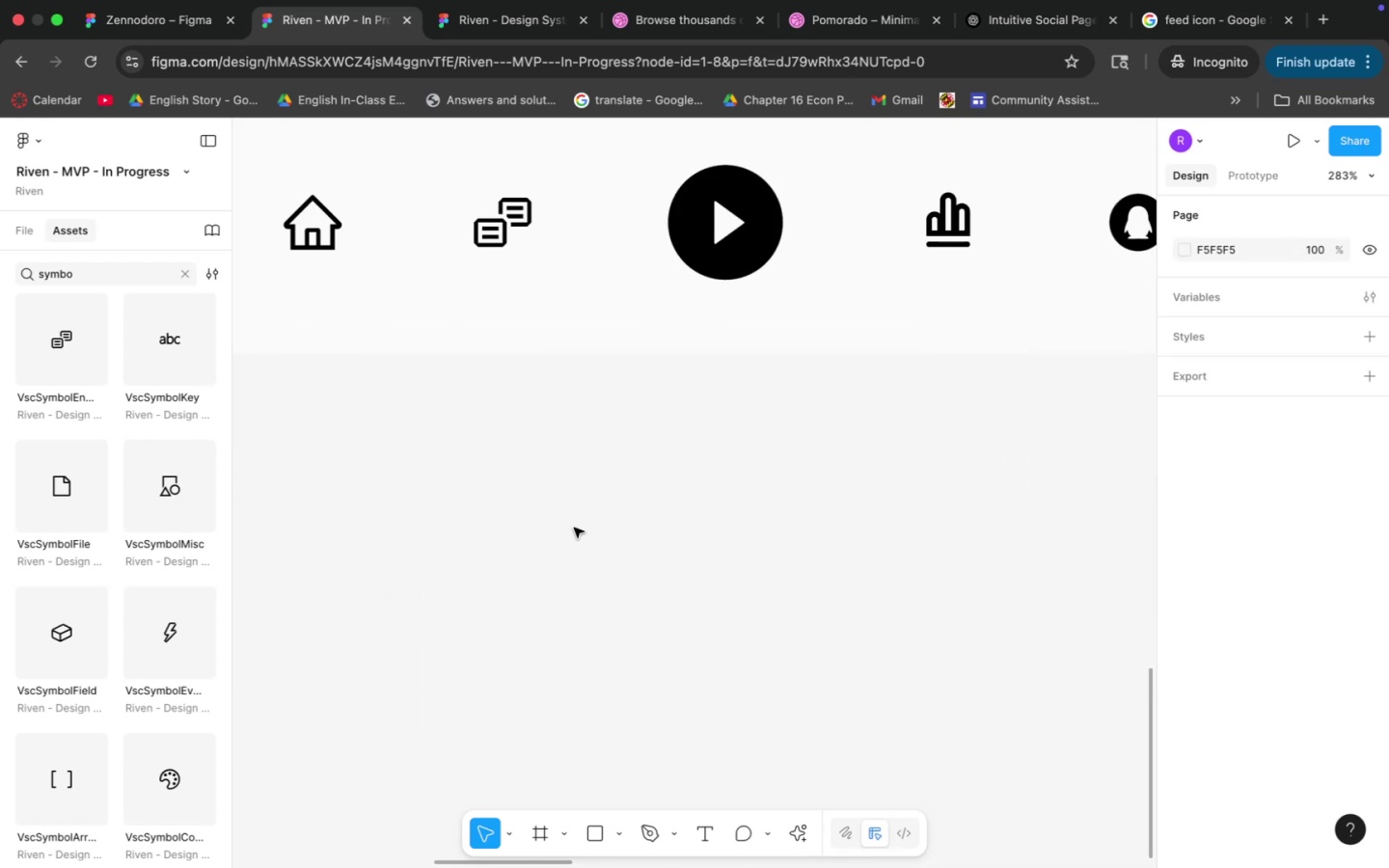 
hold_key(key=Space, duration=0.59)
 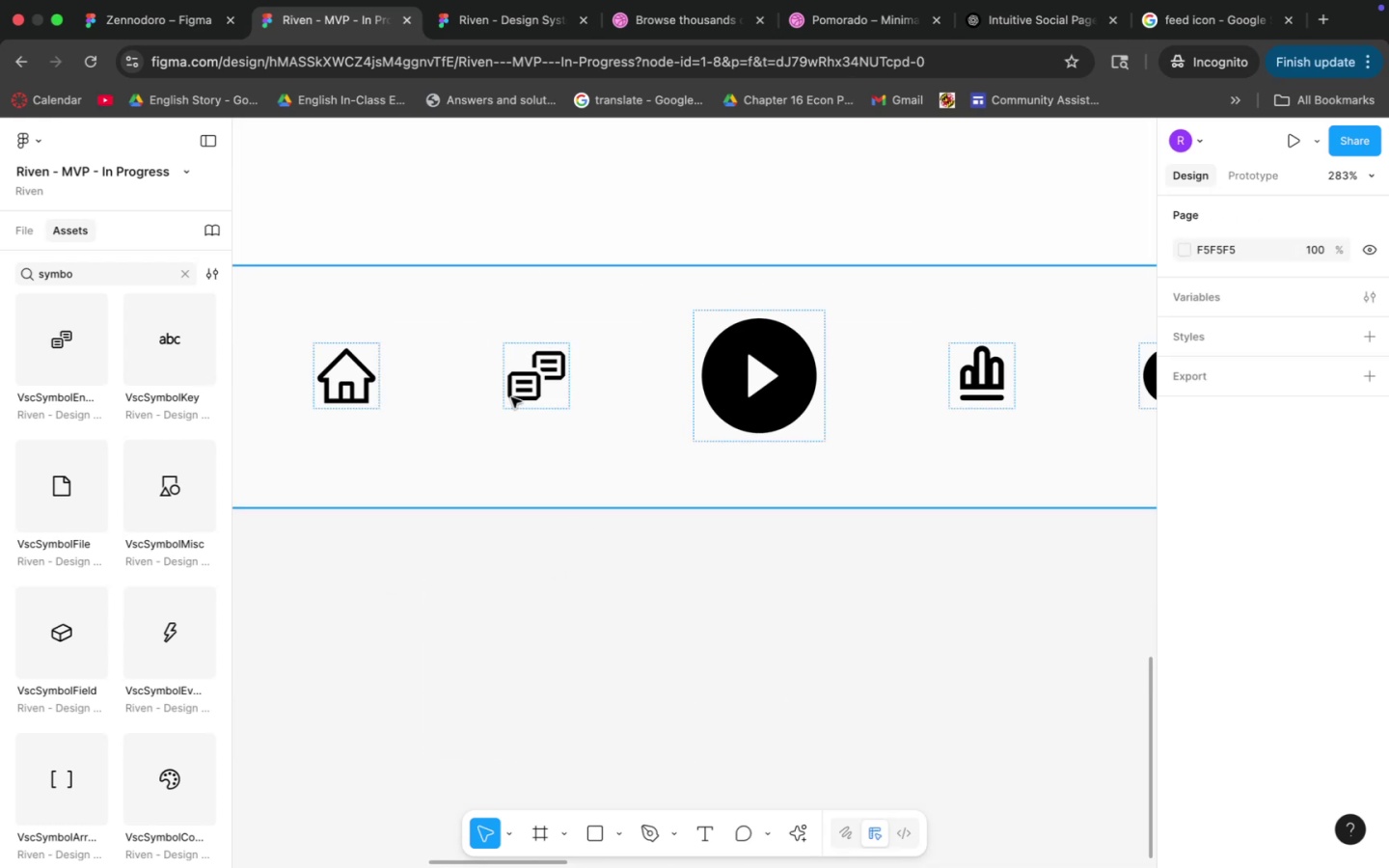 
left_click_drag(start_coordinate=[523, 450], to_coordinate=[557, 605])
 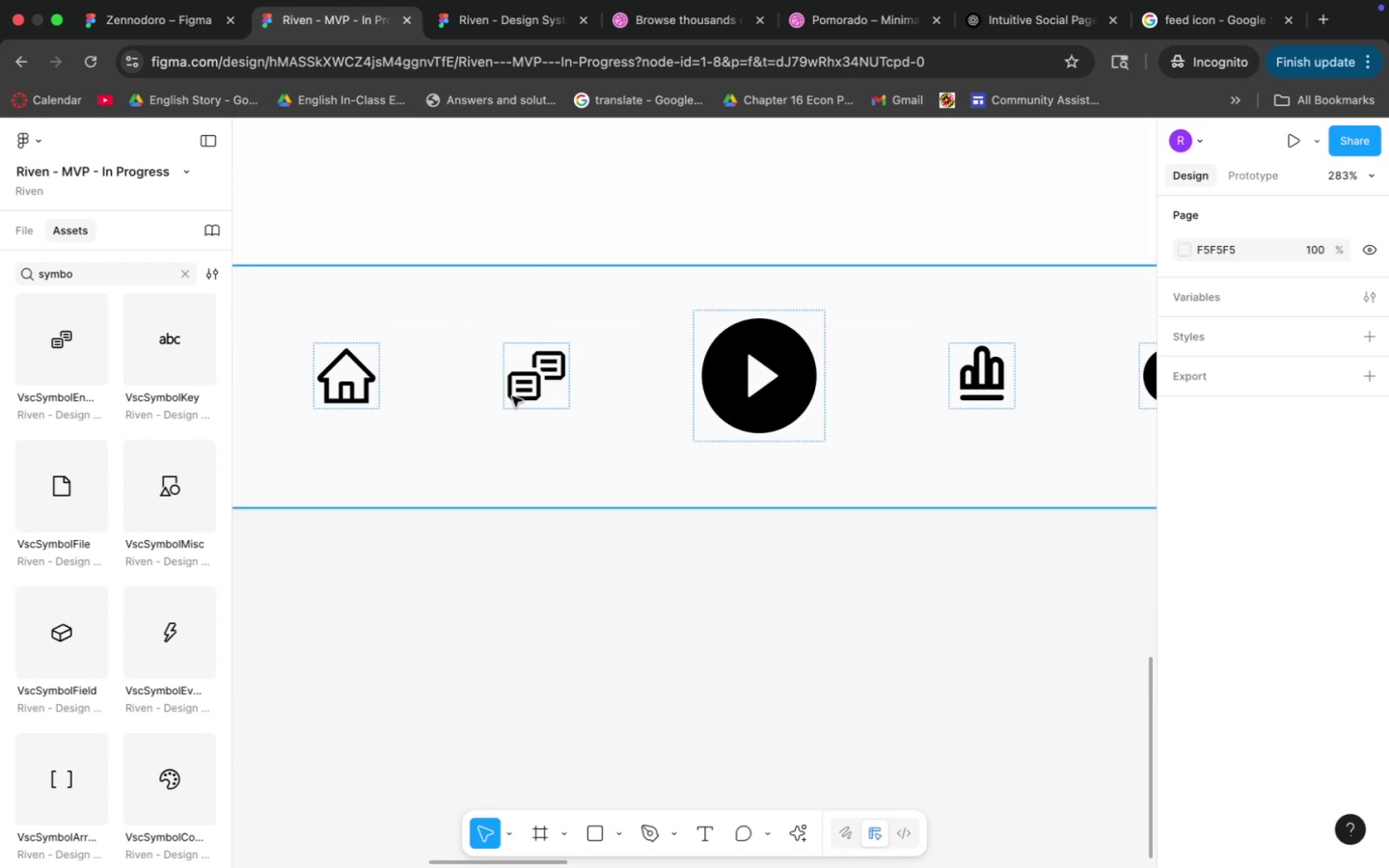 
double_click([512, 396])
 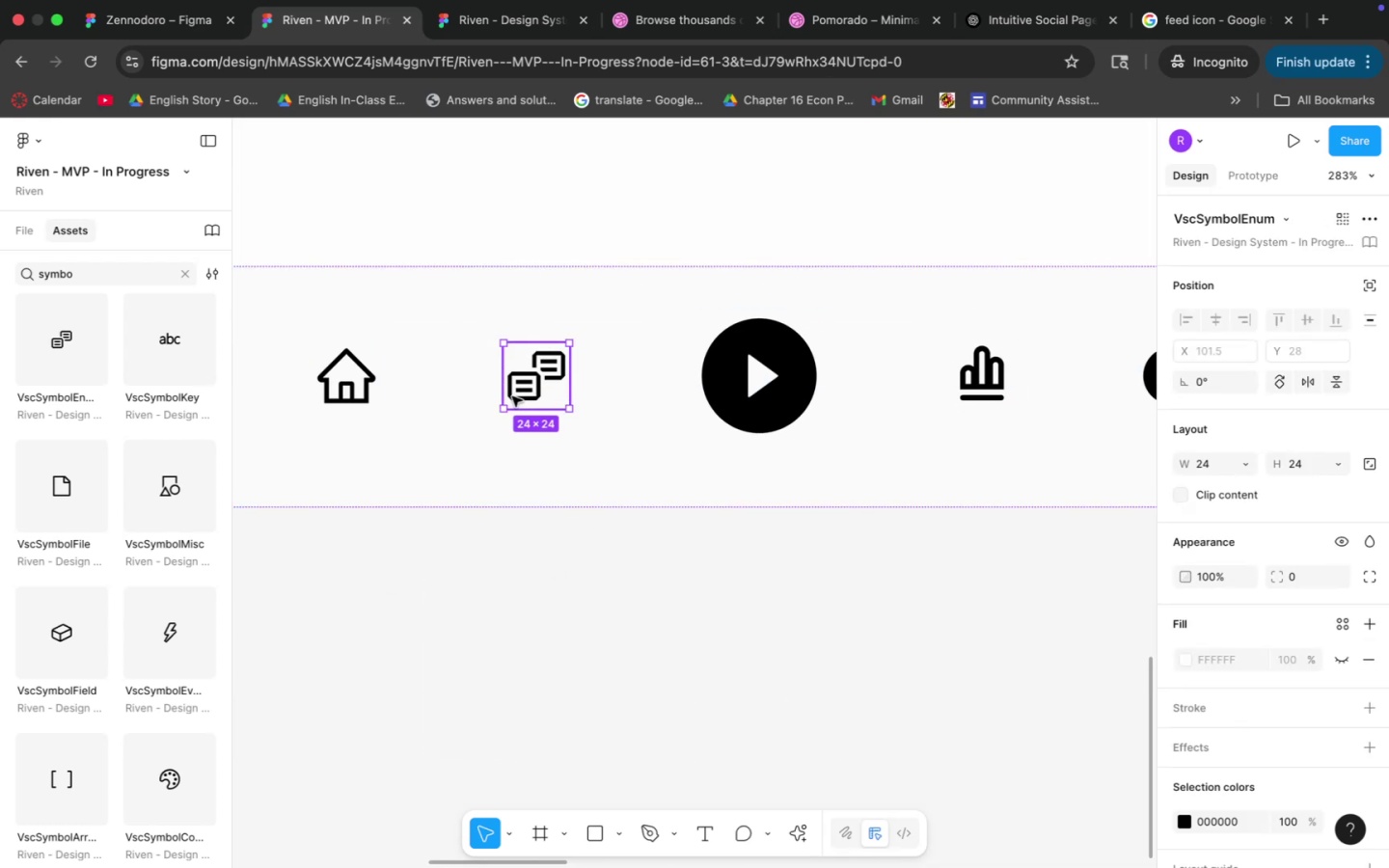 
triple_click([516, 393])
 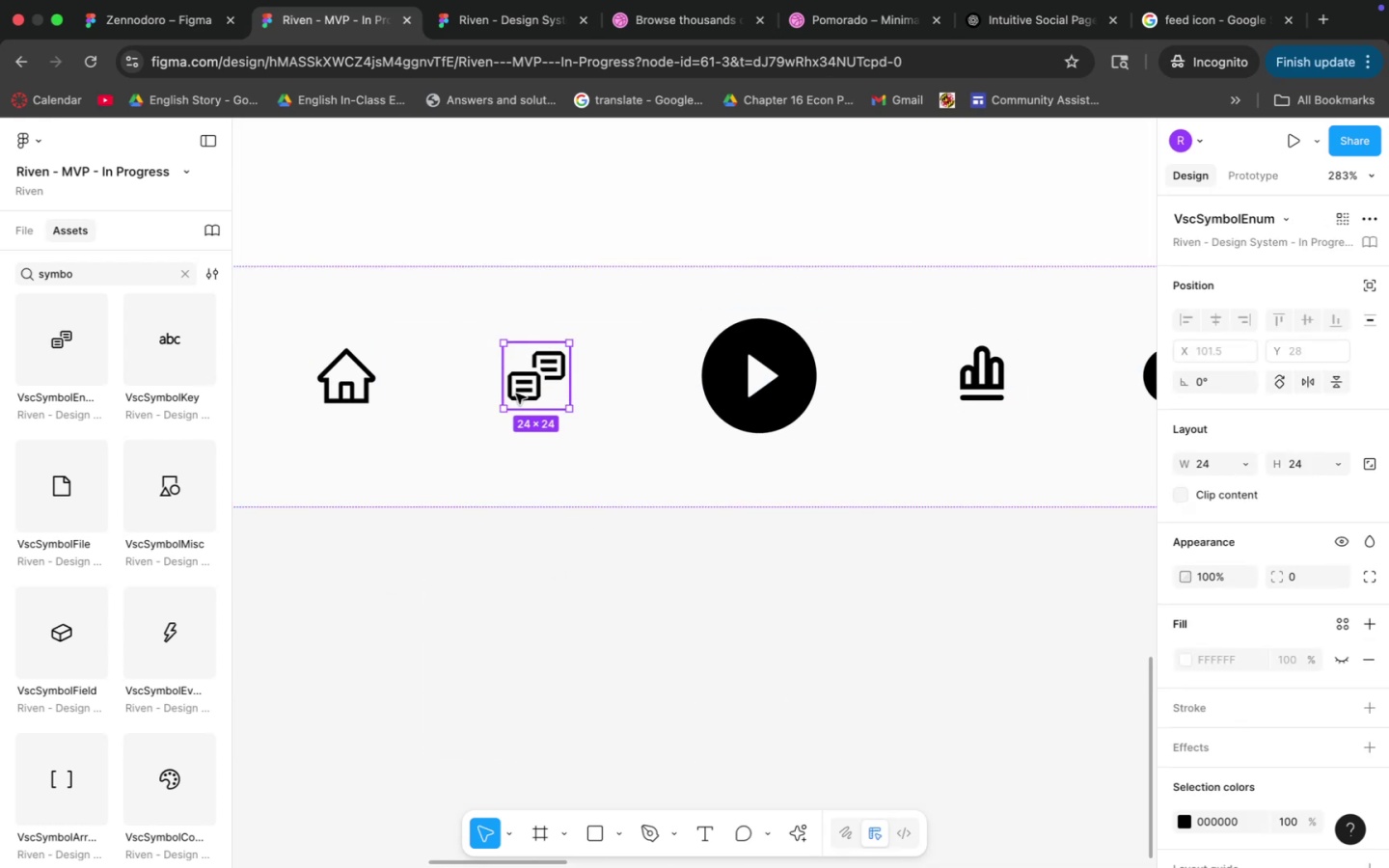 
triple_click([516, 393])
 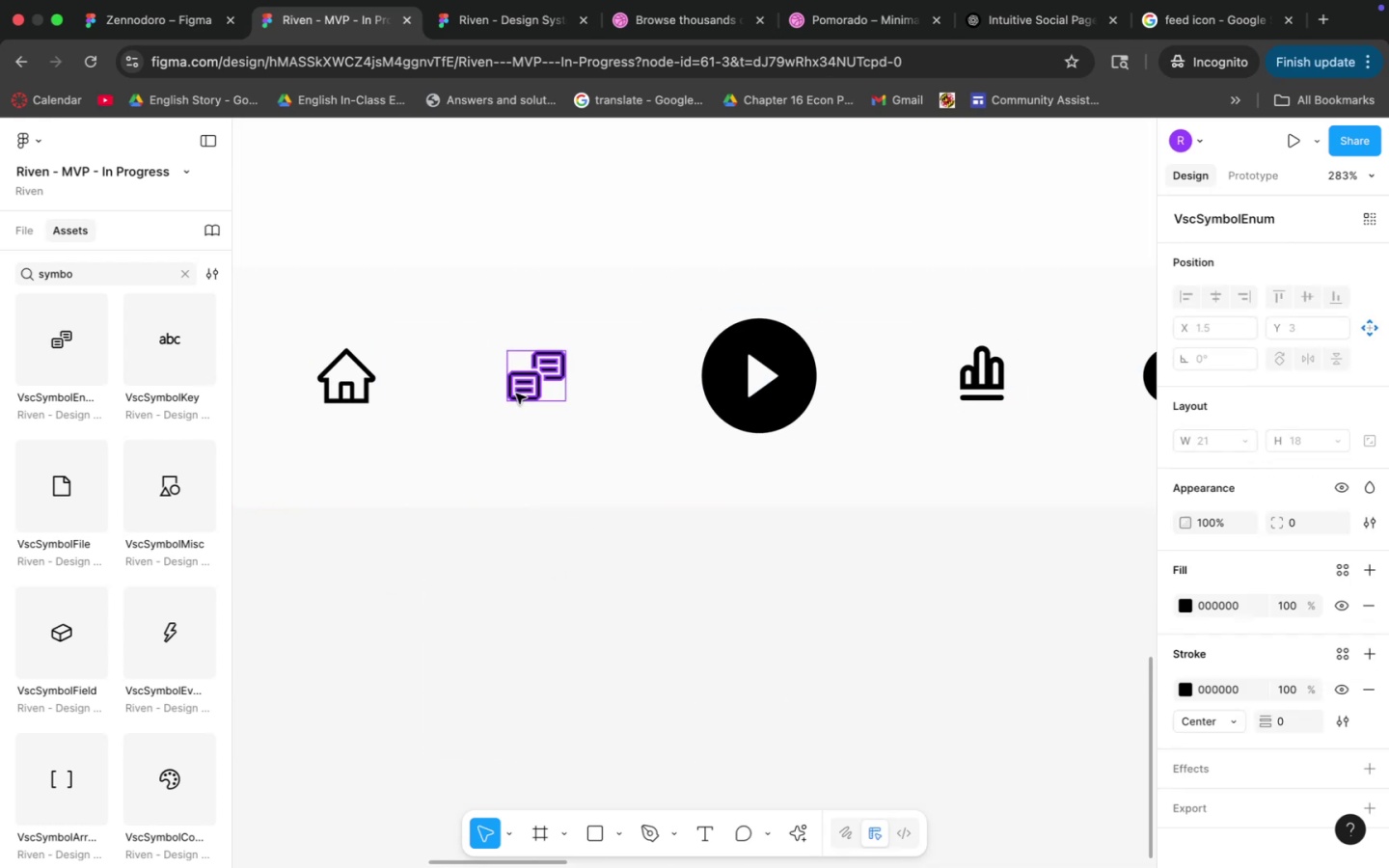 
triple_click([516, 393])
 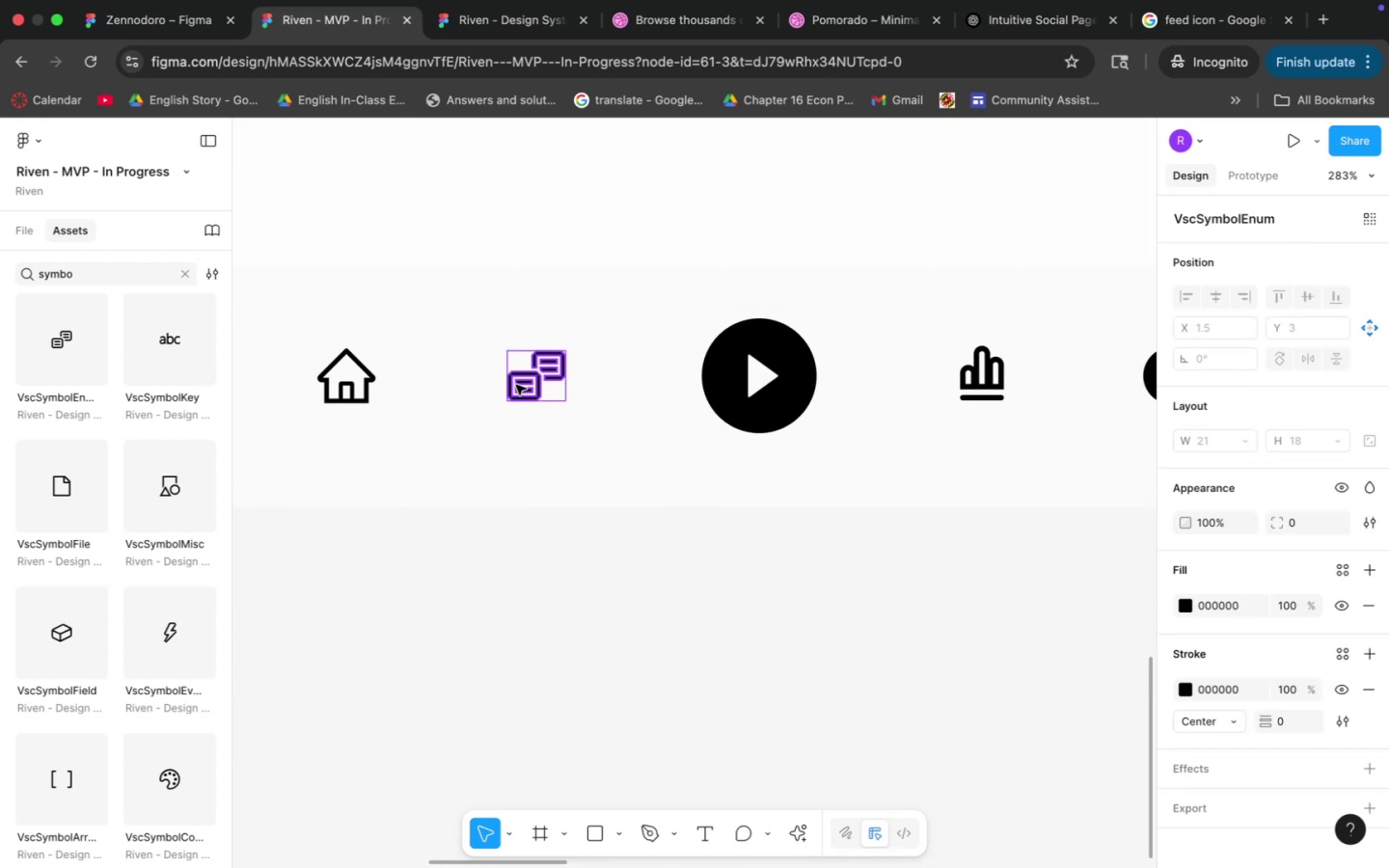 
left_click([523, 385])
 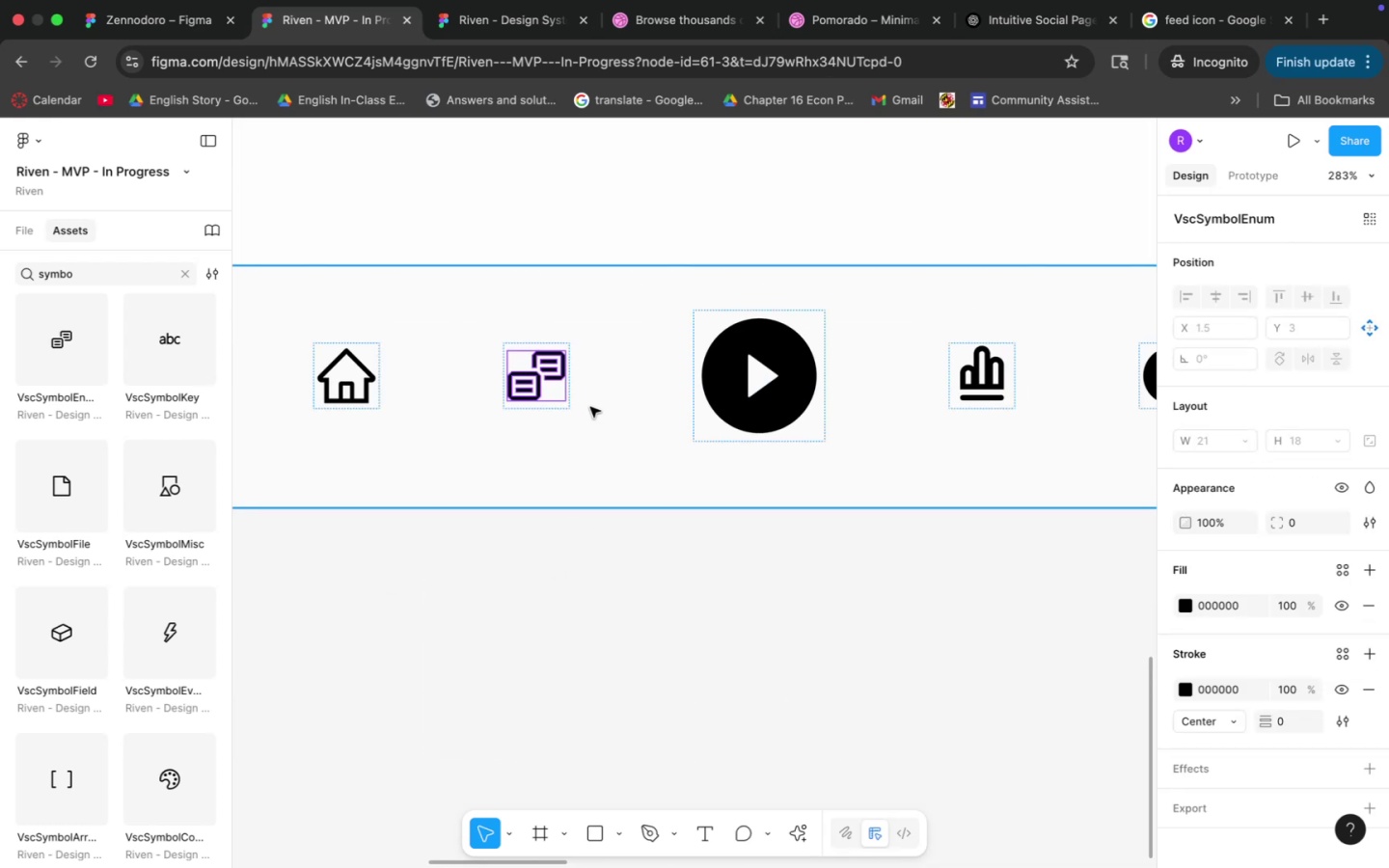 
left_click([590, 407])
 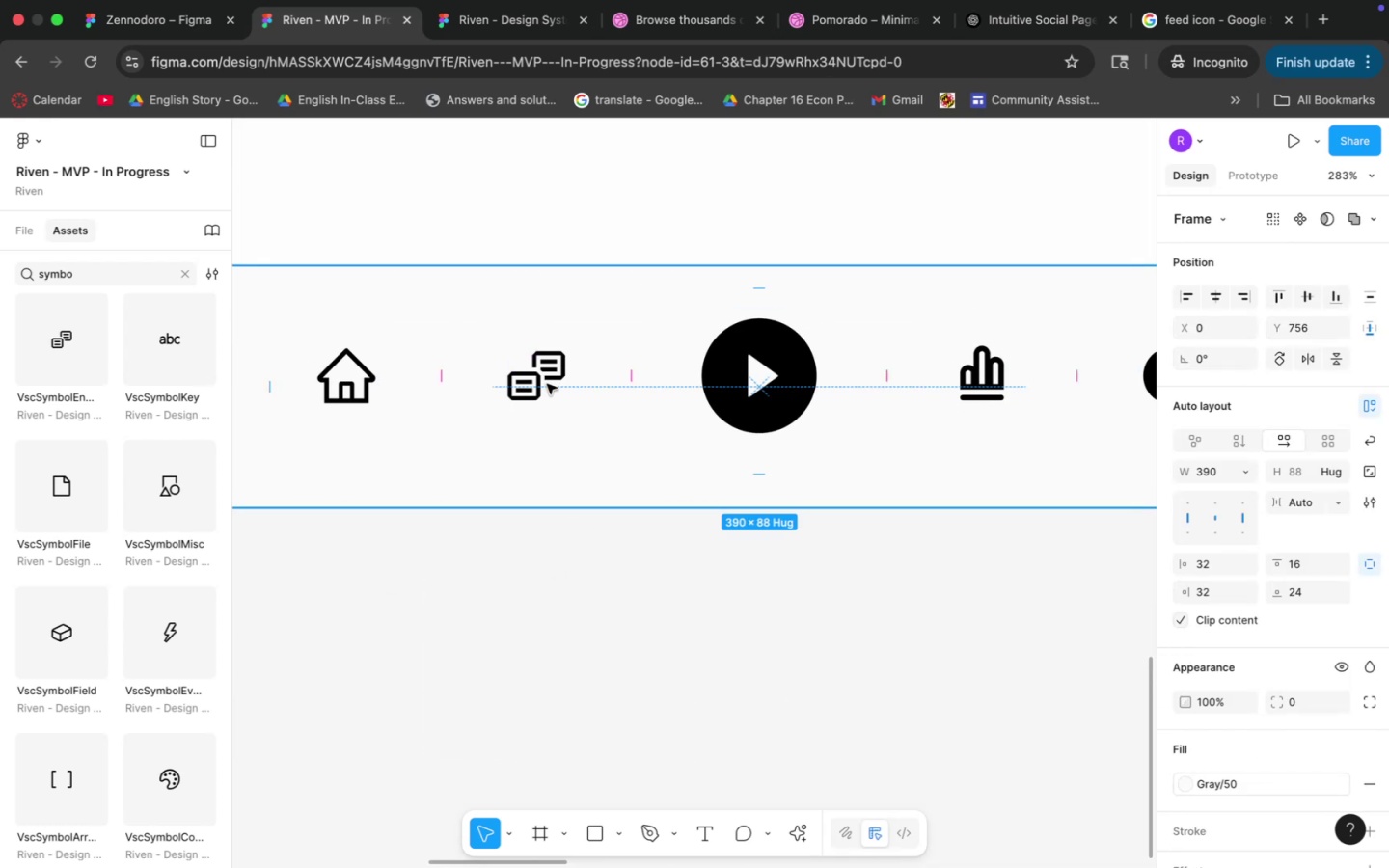 
double_click([546, 384])
 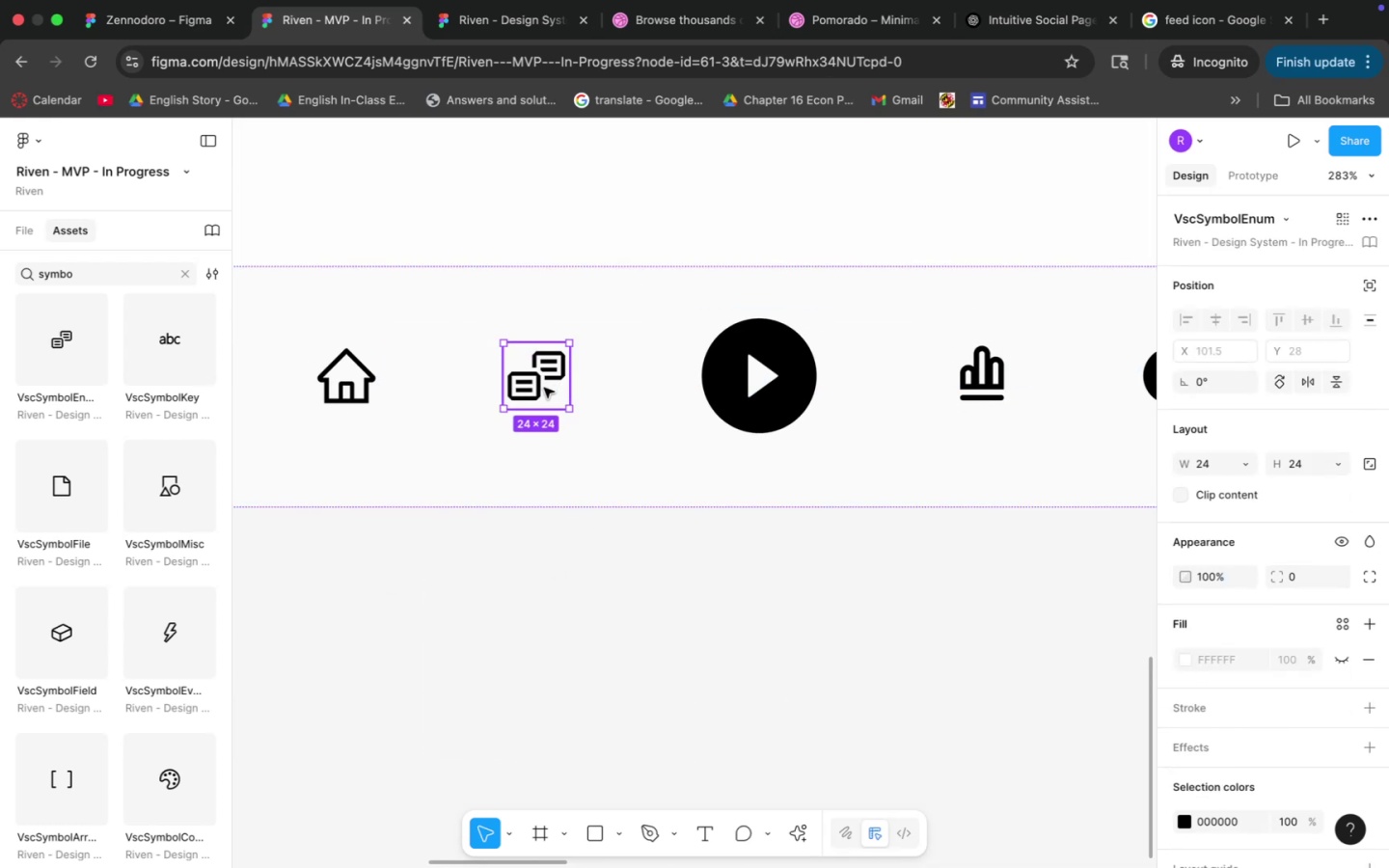 
scroll: coordinate [518, 412], scroll_direction: none, amount: 0.0
 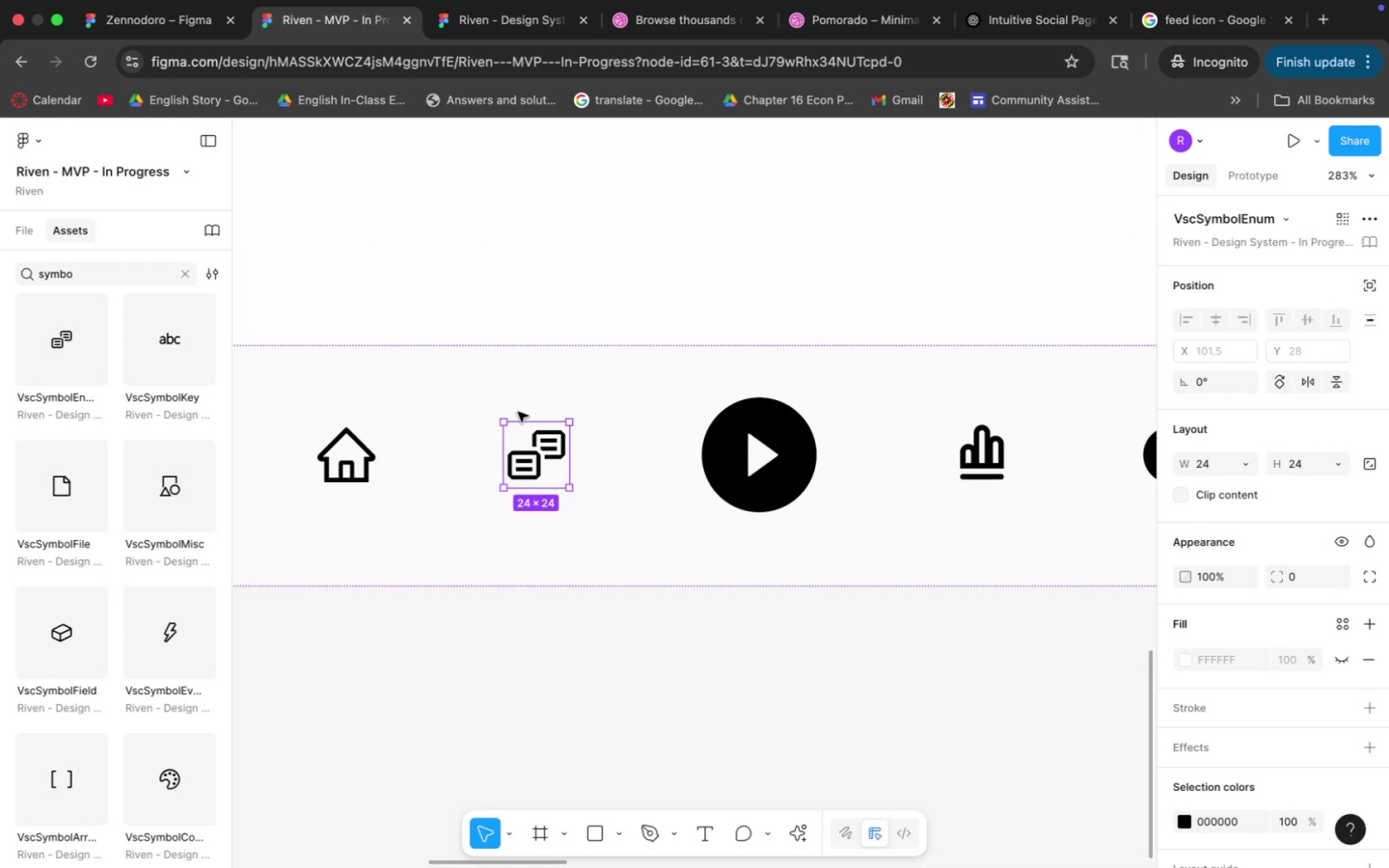 
hold_key(key=CommandLeft, duration=1.22)
scroll: coordinate [591, 409], scroll_direction: down, amount: 5.0
 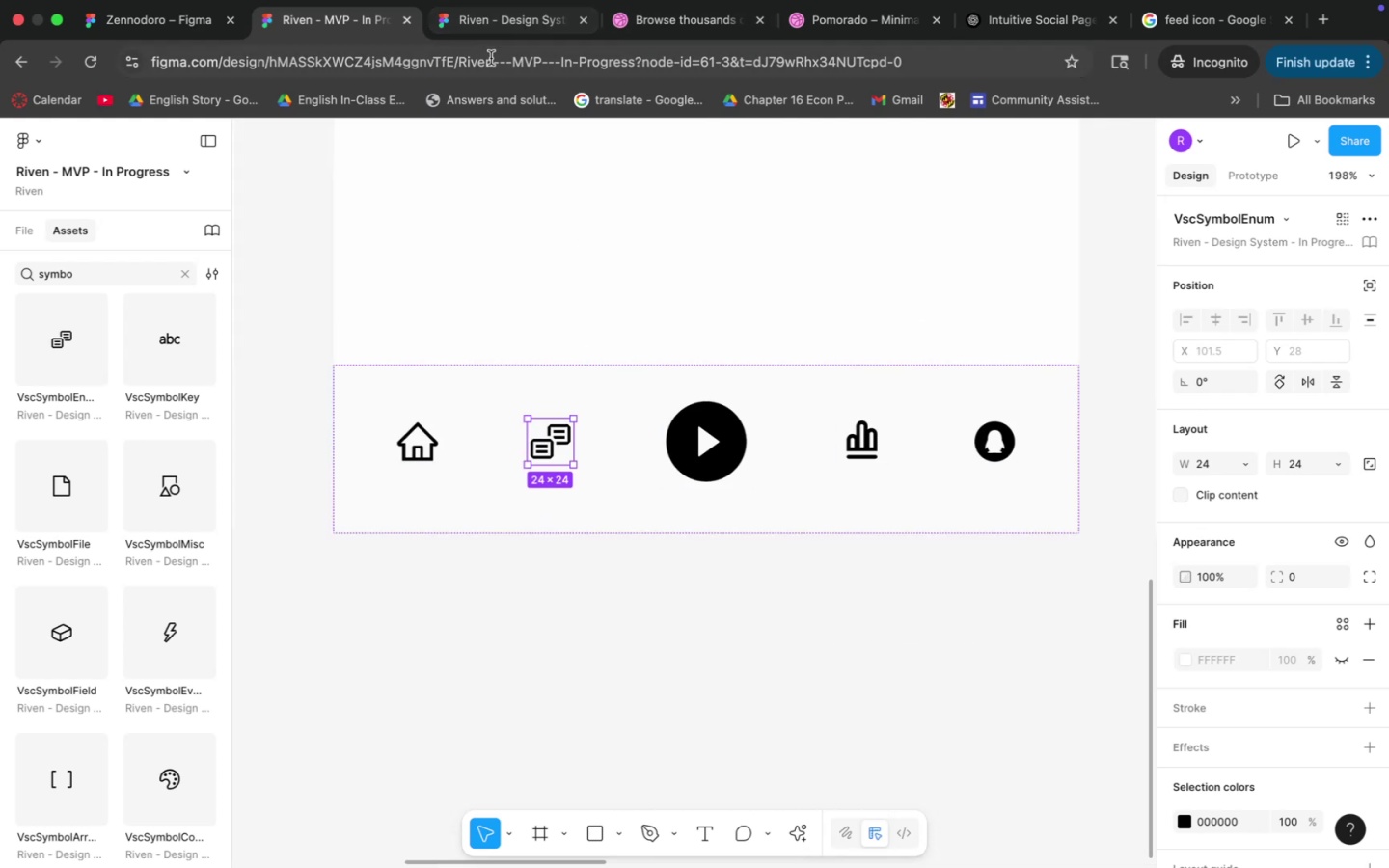 
left_click([511, 34])
 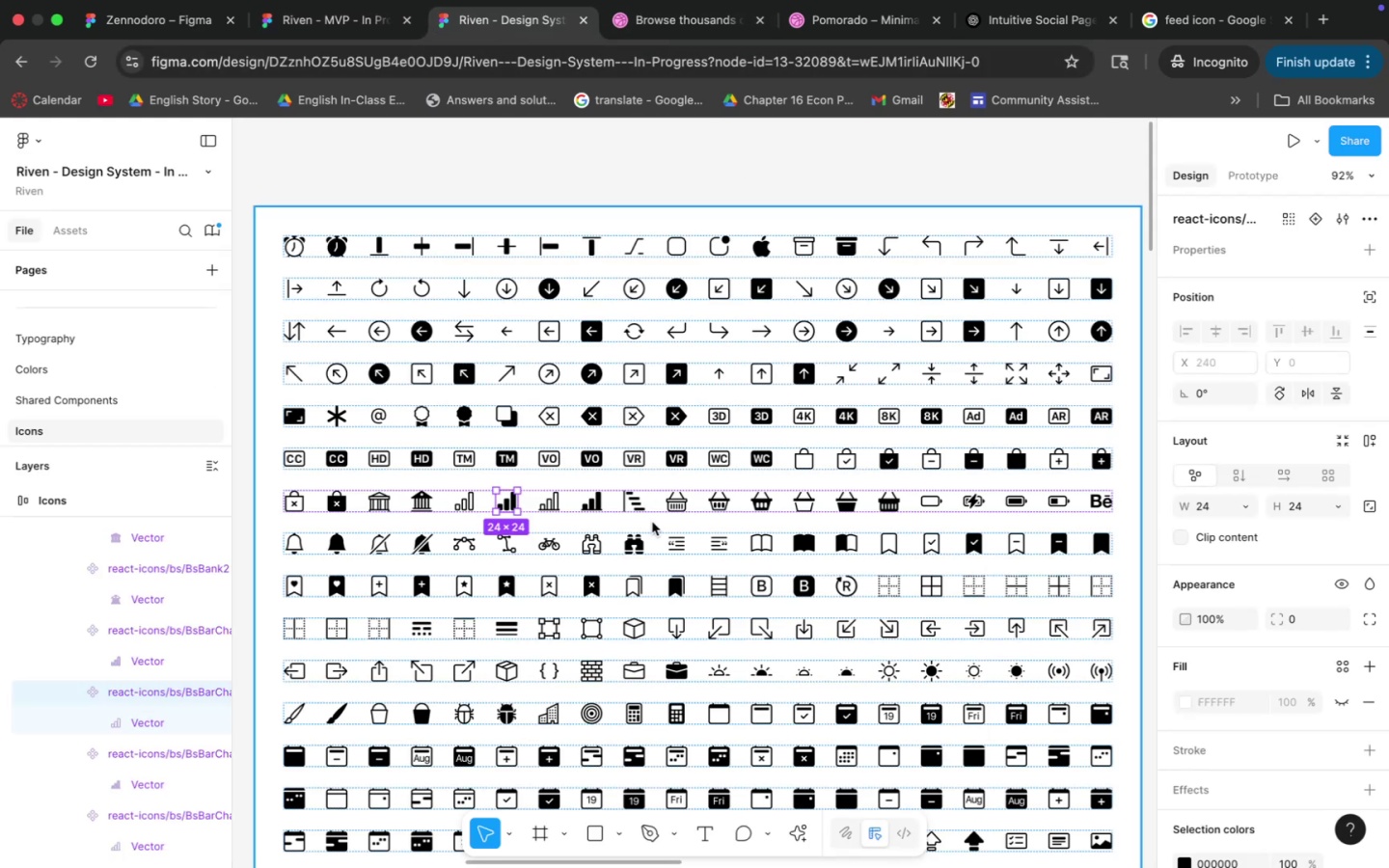 
hold_key(key=Space, duration=0.4)
 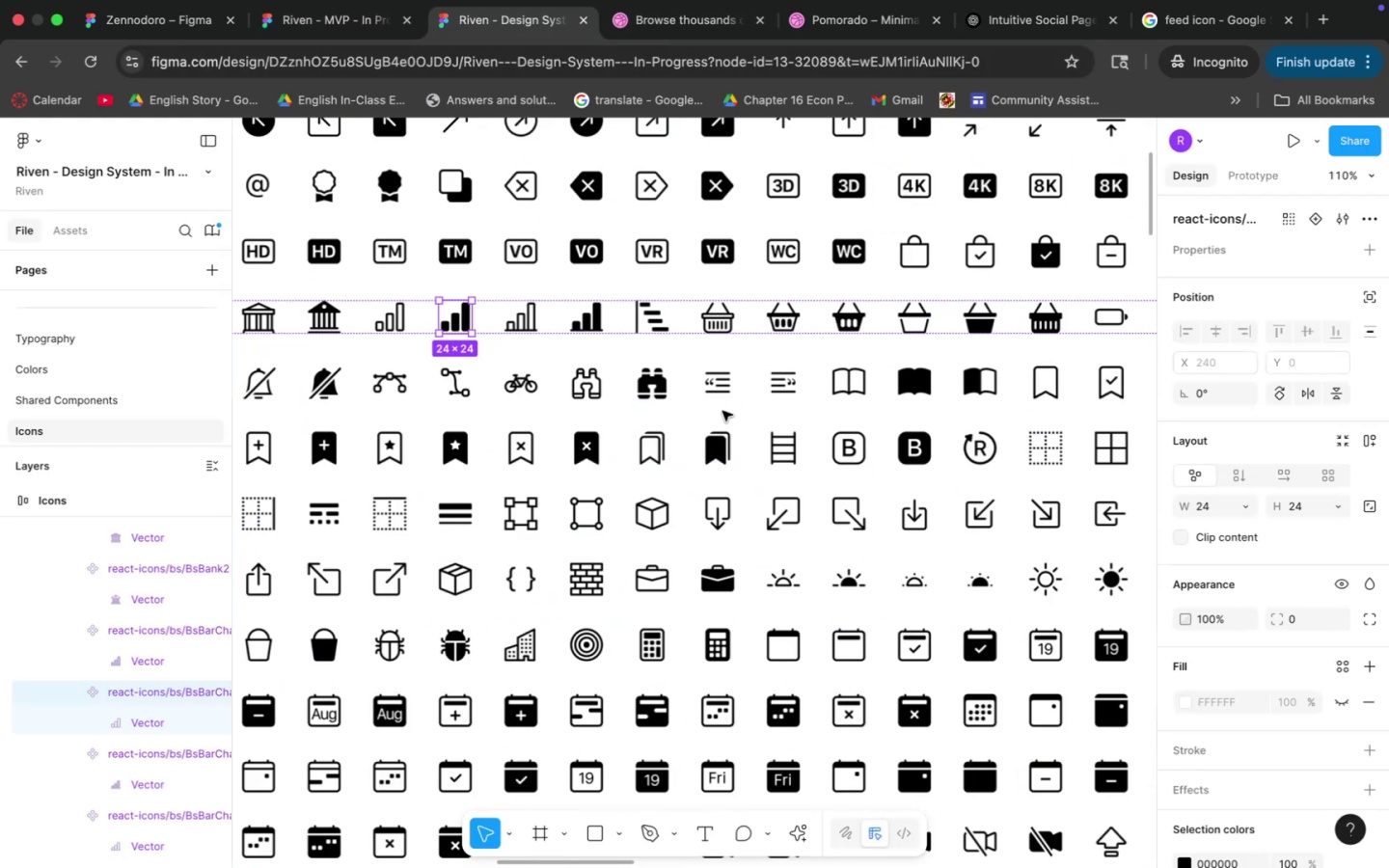 
left_click_drag(start_coordinate=[676, 568], to_coordinate=[720, 417])
 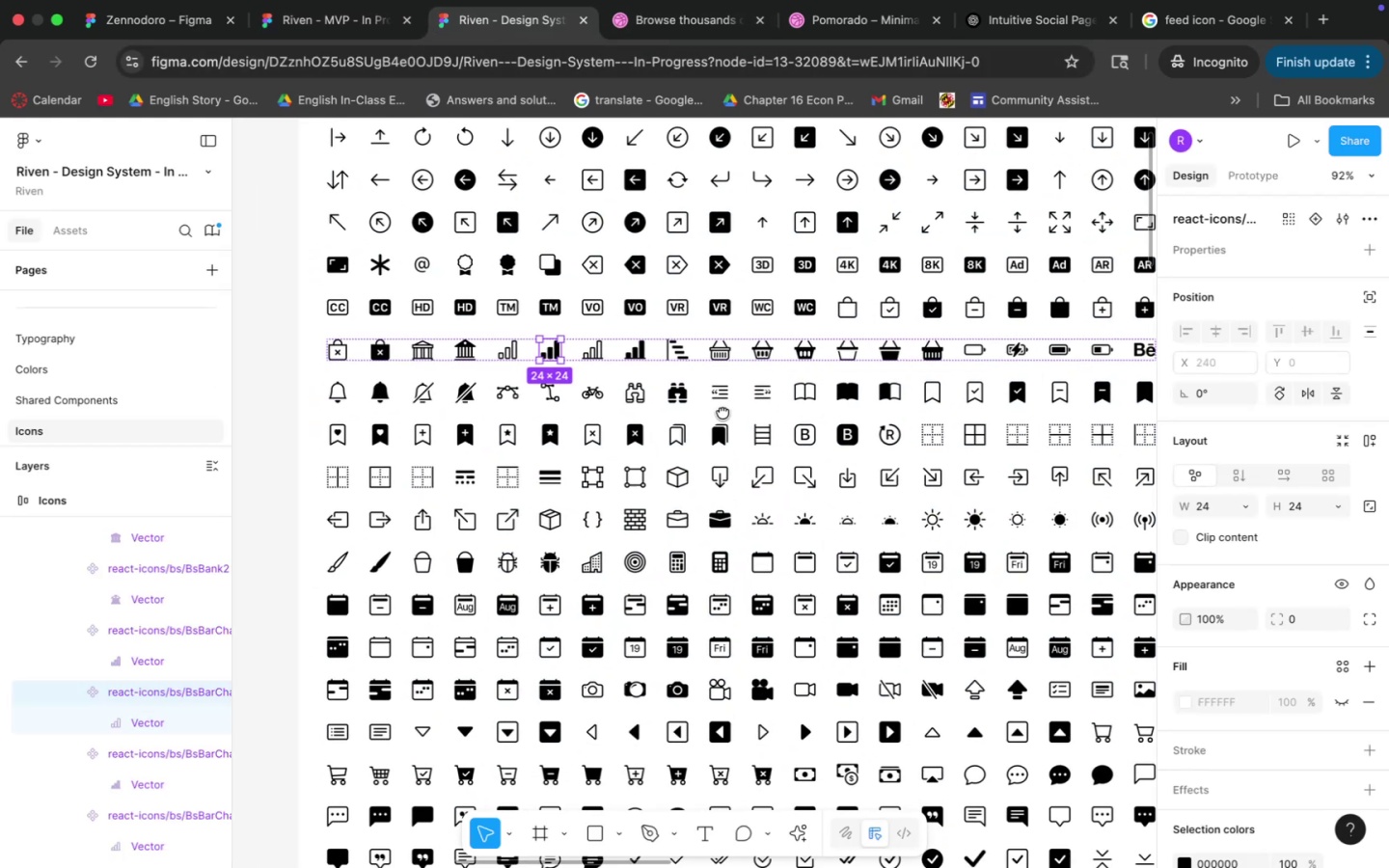 
hold_key(key=CommandLeft, duration=1.38)
scroll: coordinate [722, 411], scroll_direction: down, amount: 30.0
 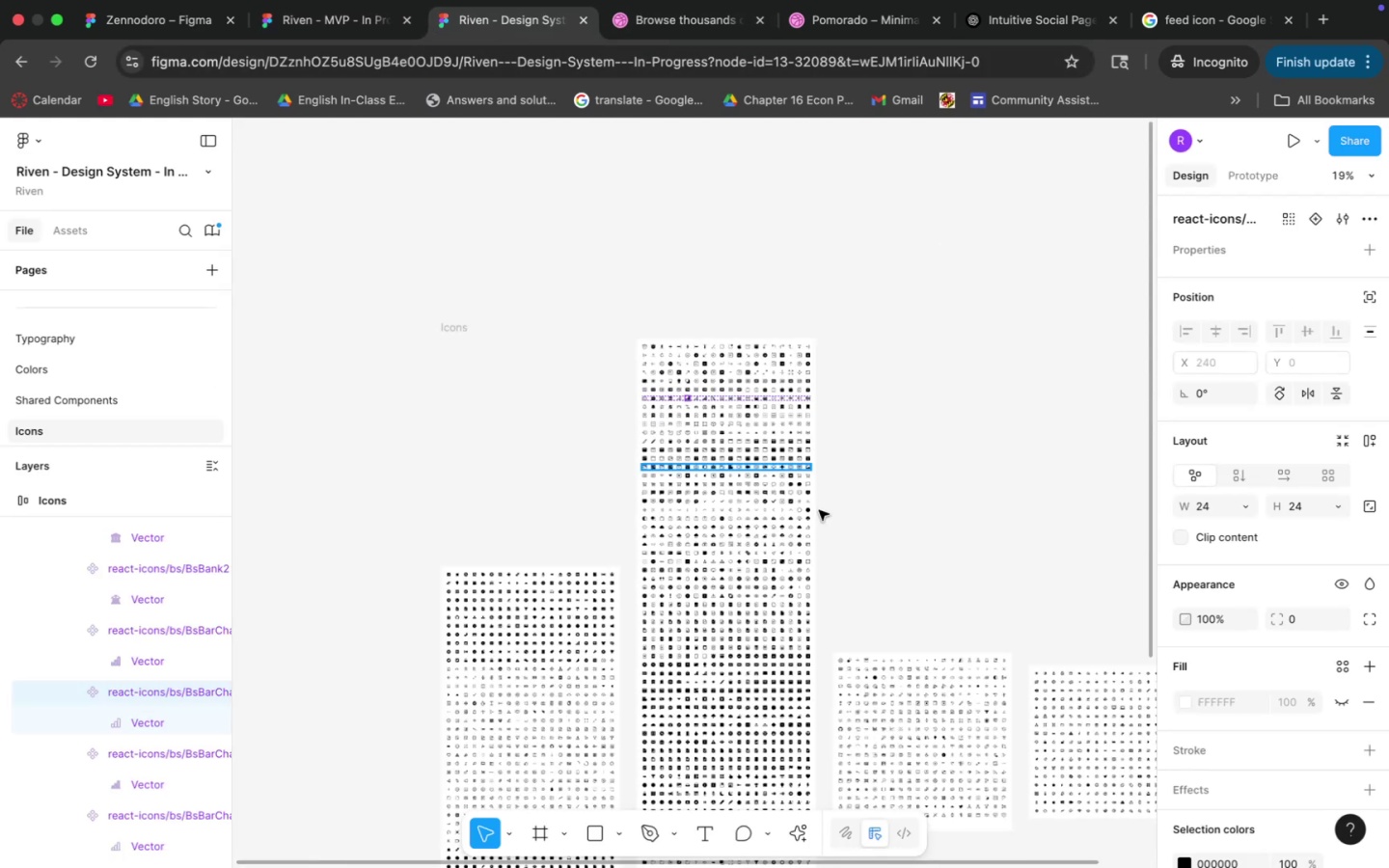 
left_click_drag(start_coordinate=[885, 581], to_coordinate=[640, 279])
 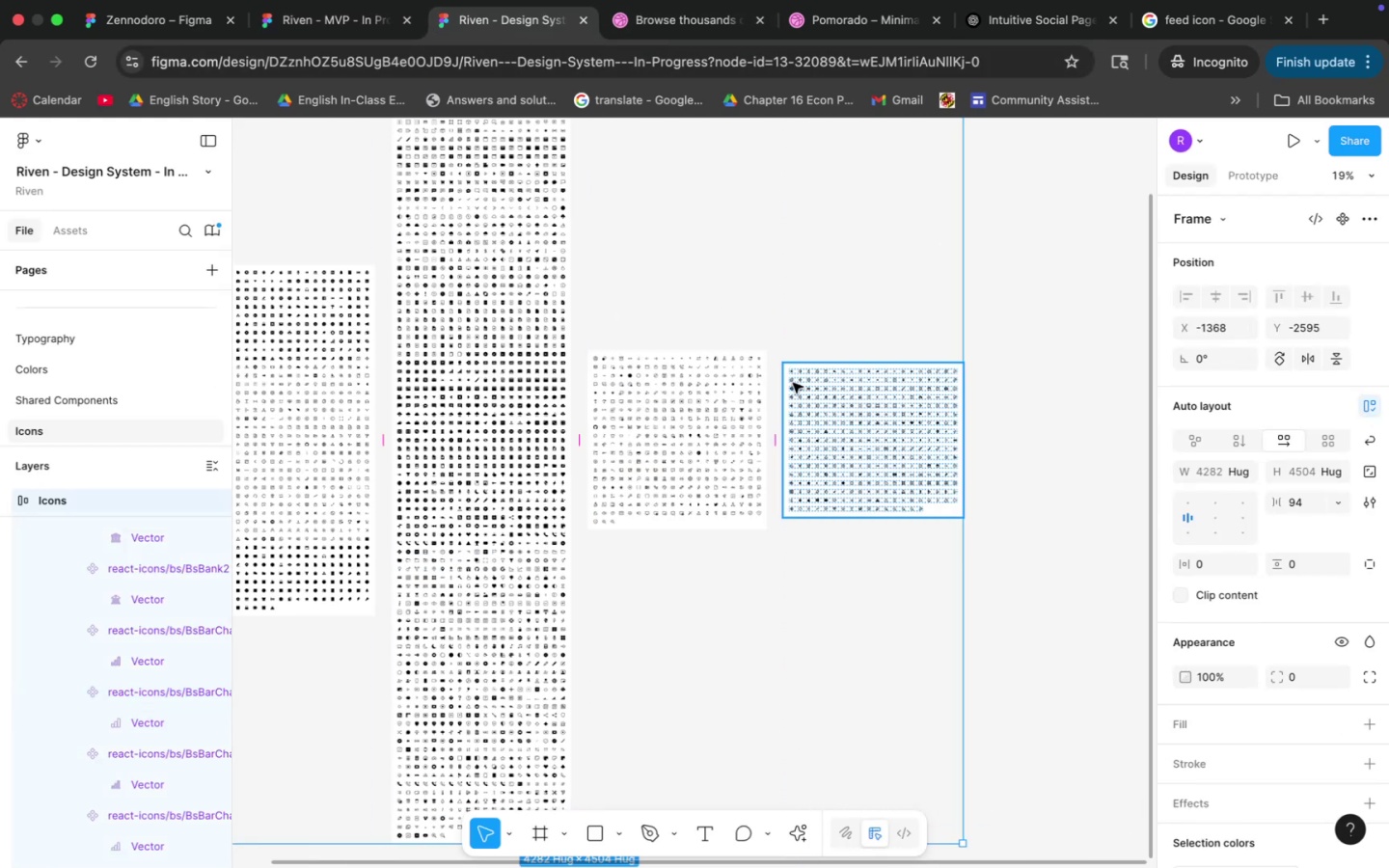 
key(Meta+CommandLeft)
 